 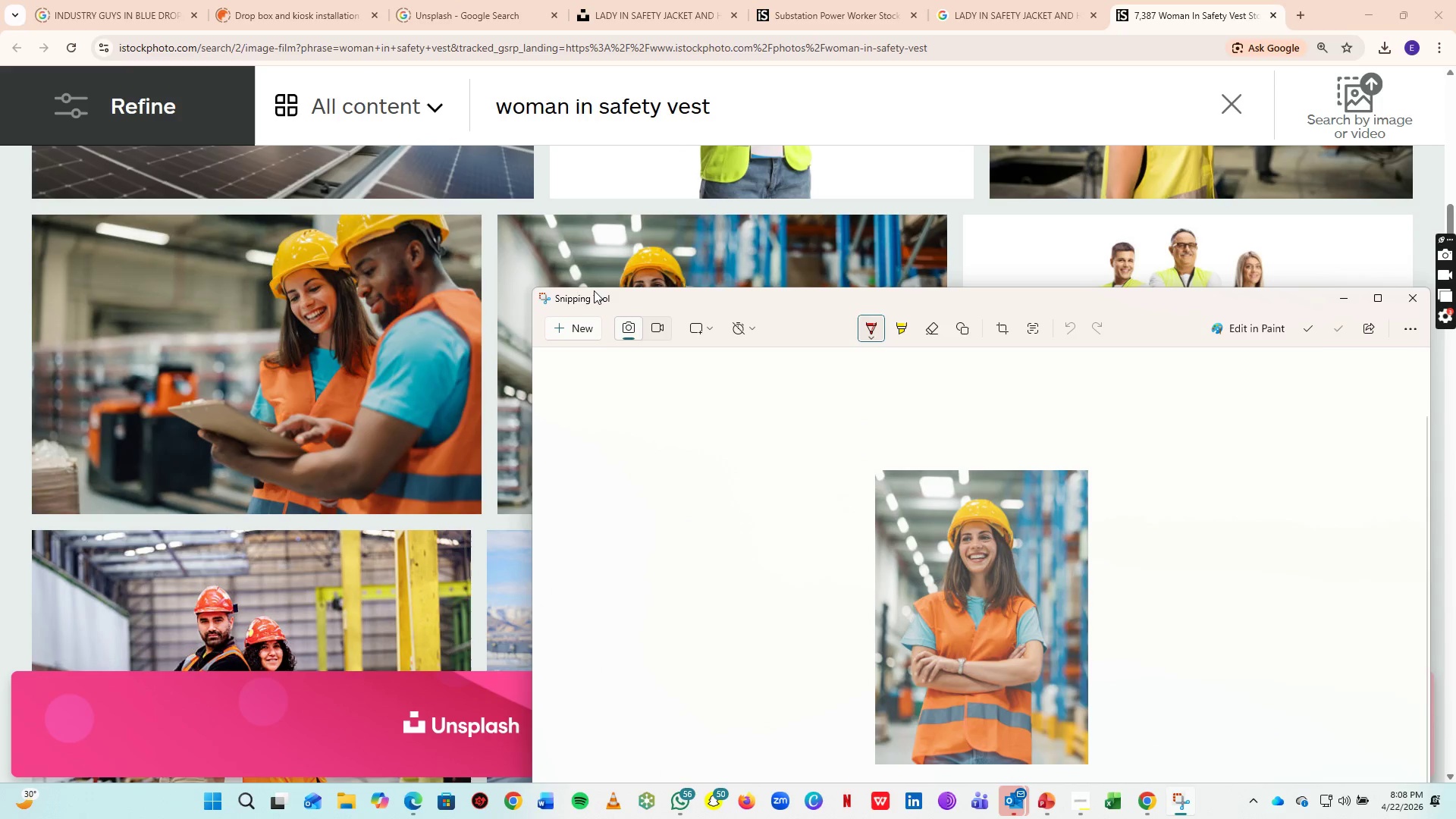 
key(Control+C)
 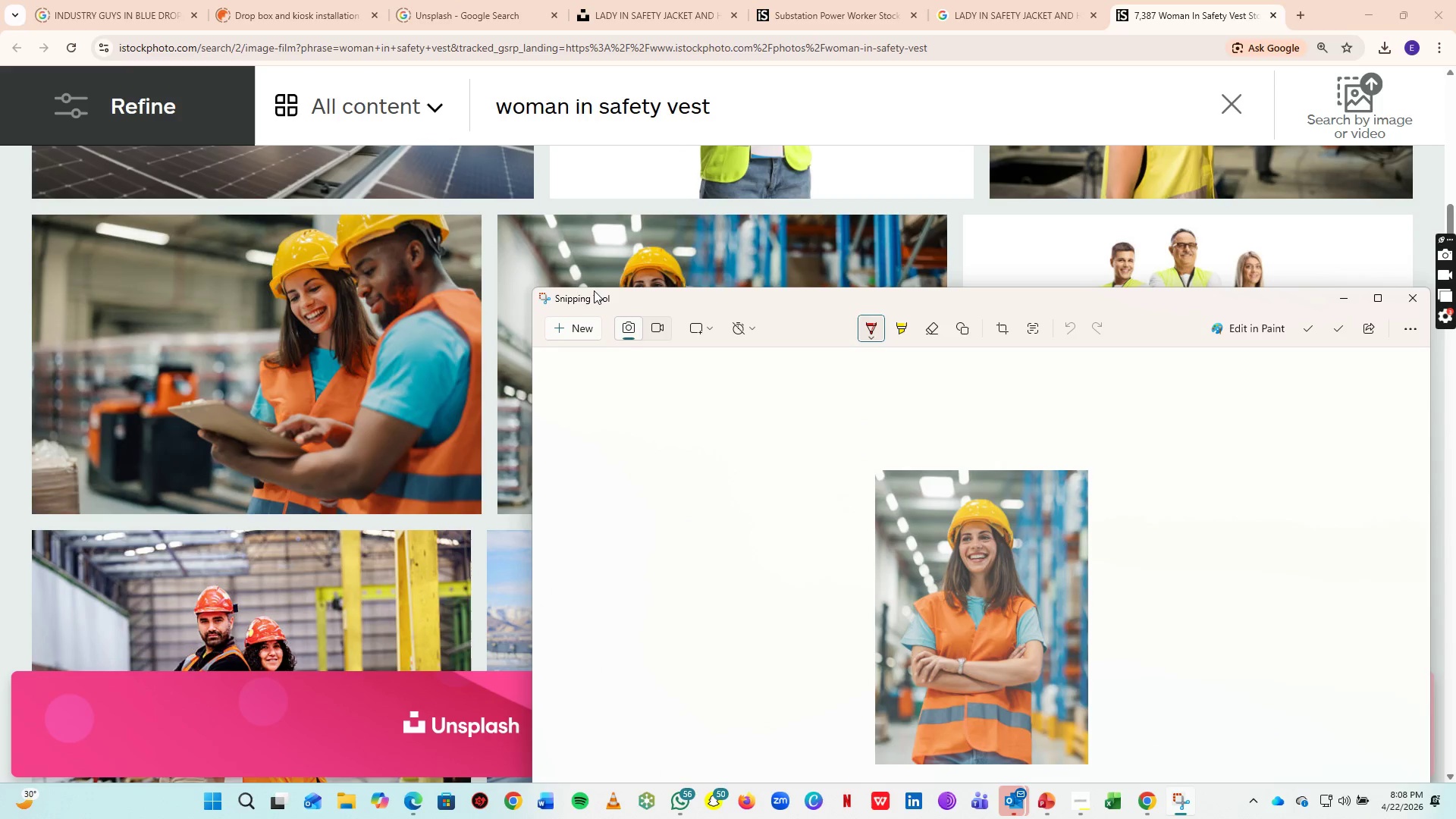 
key(Control+C)
 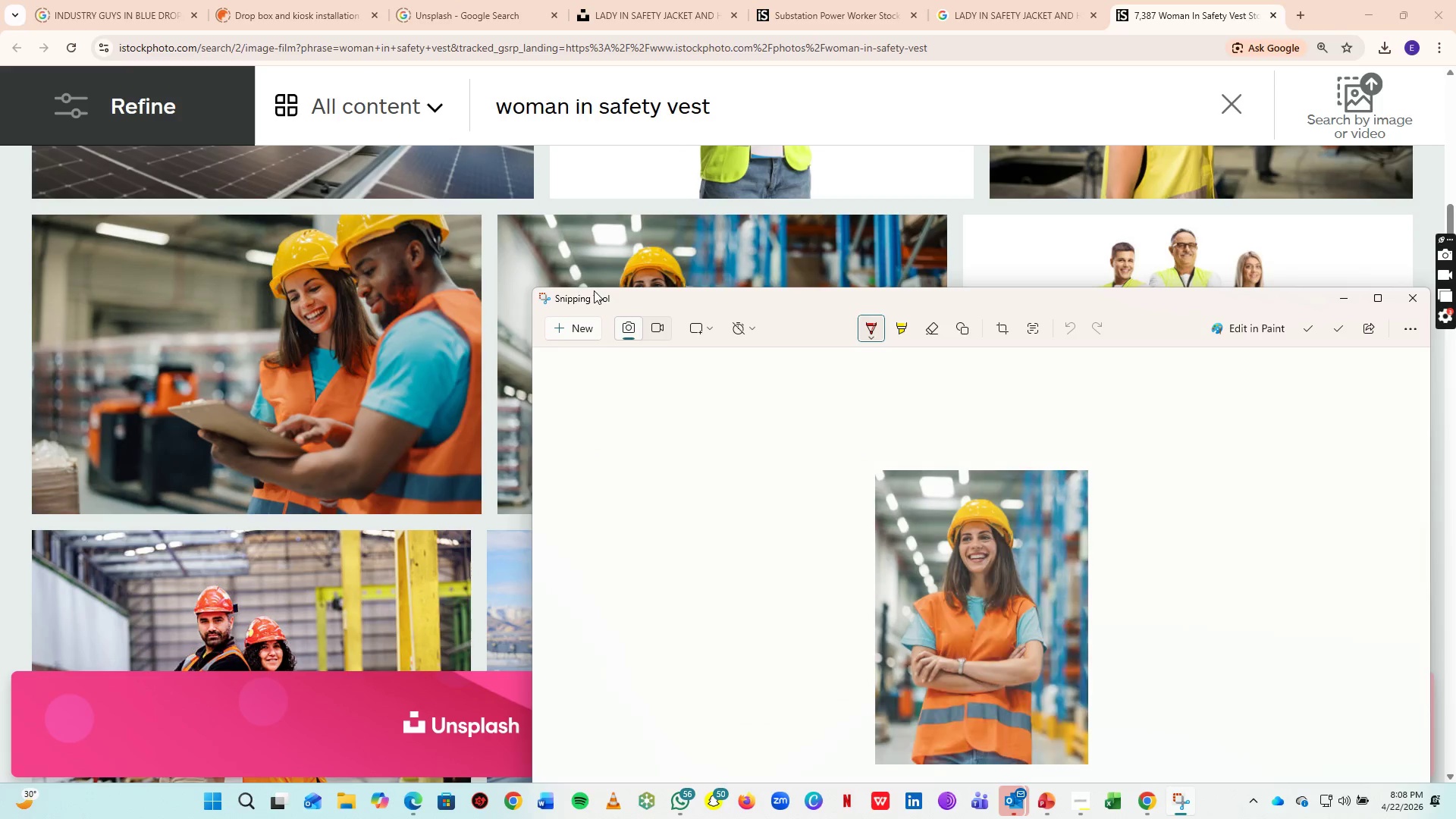 
key(Alt+Tab)
 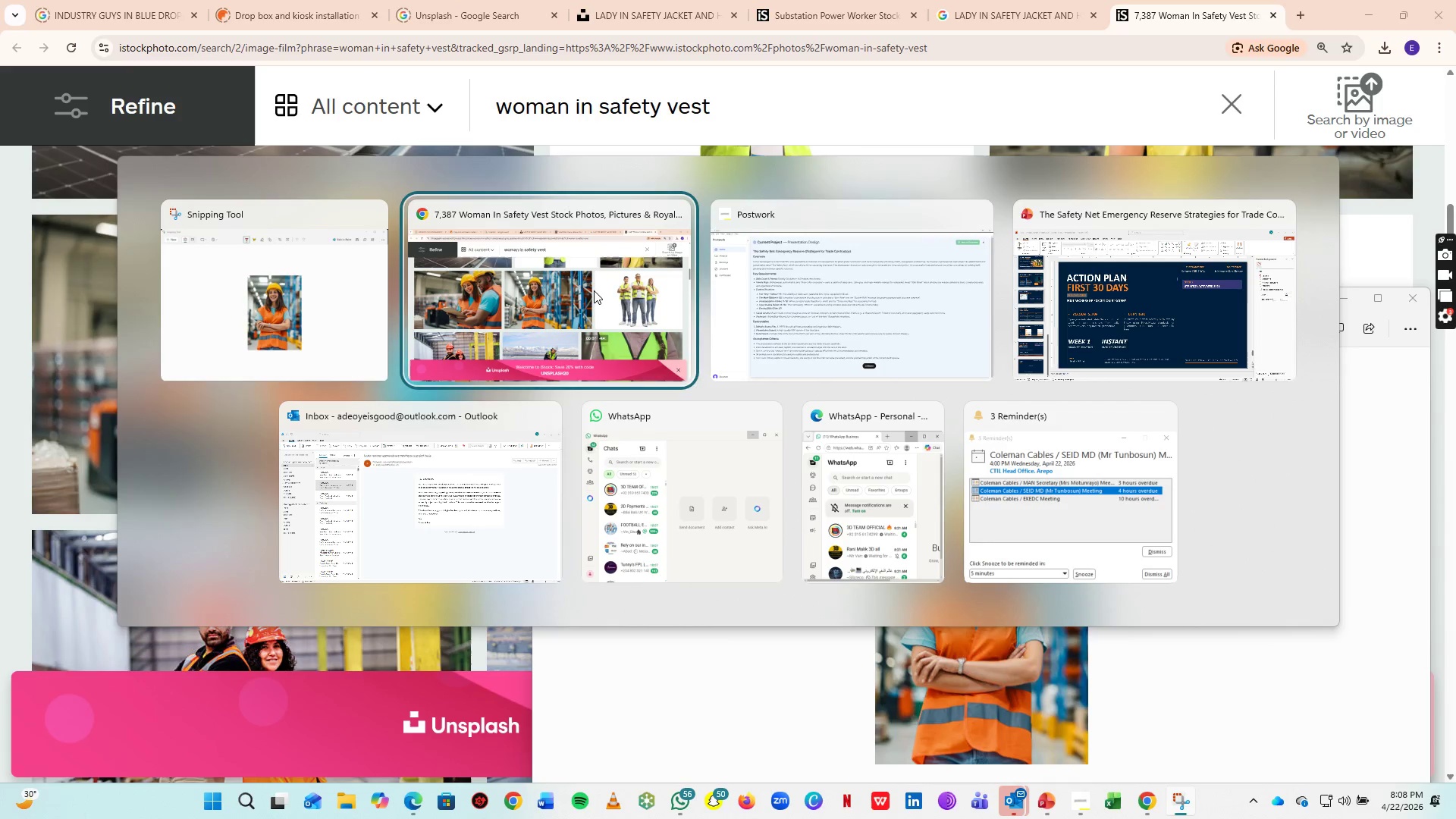 
key(Alt+Tab)
 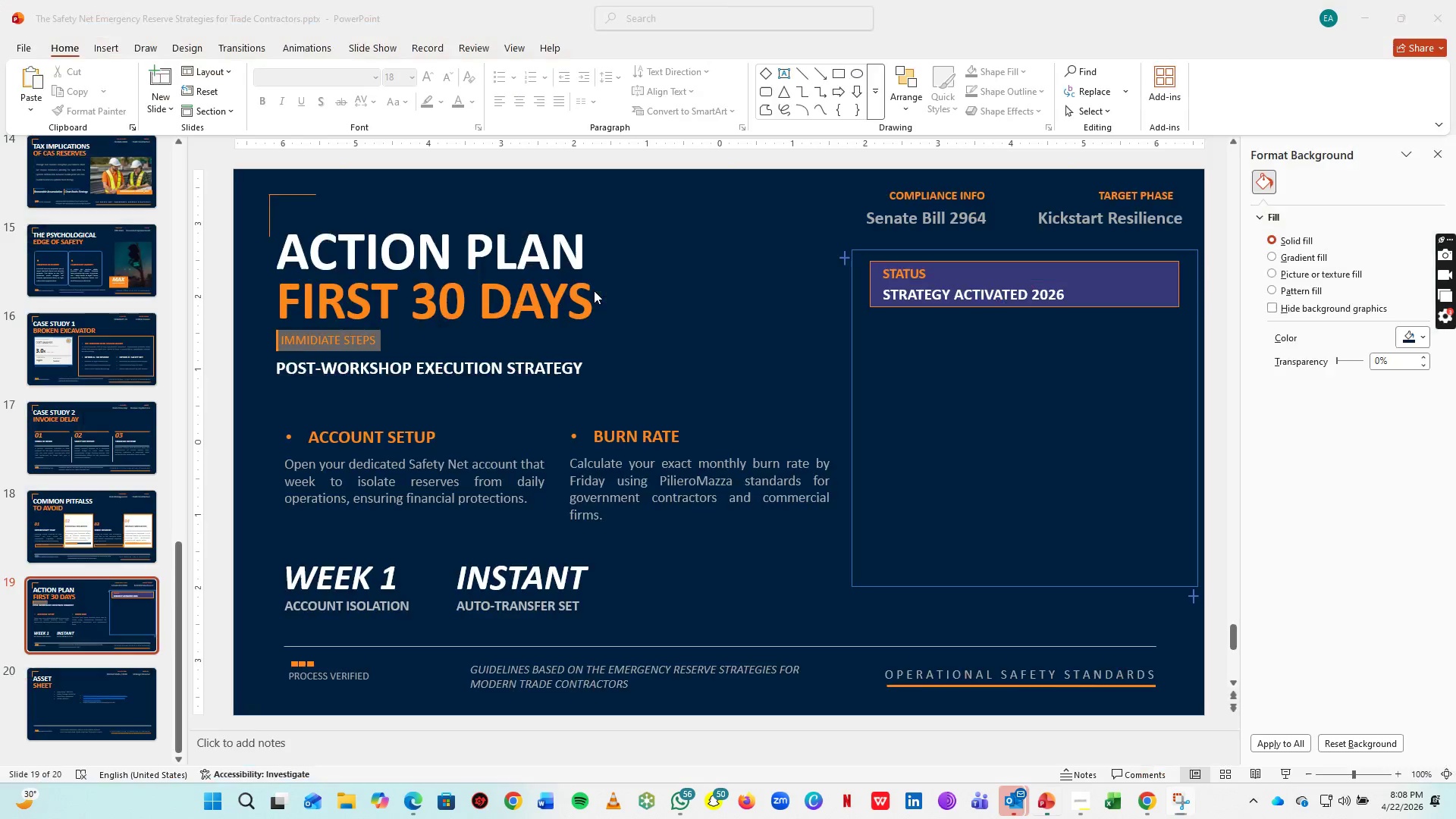 
key(Alt+Tab)
 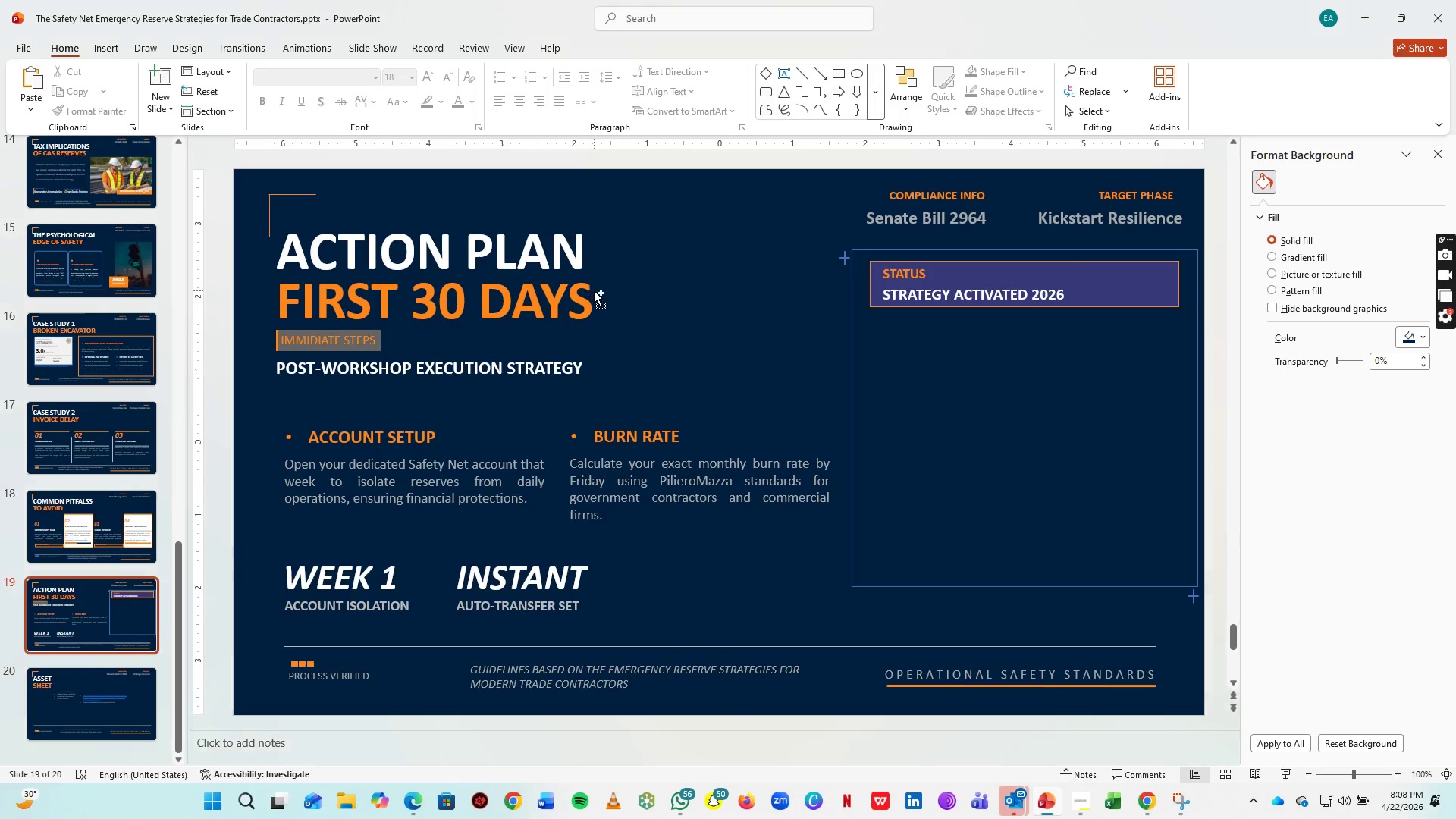 
key(Control+V)
 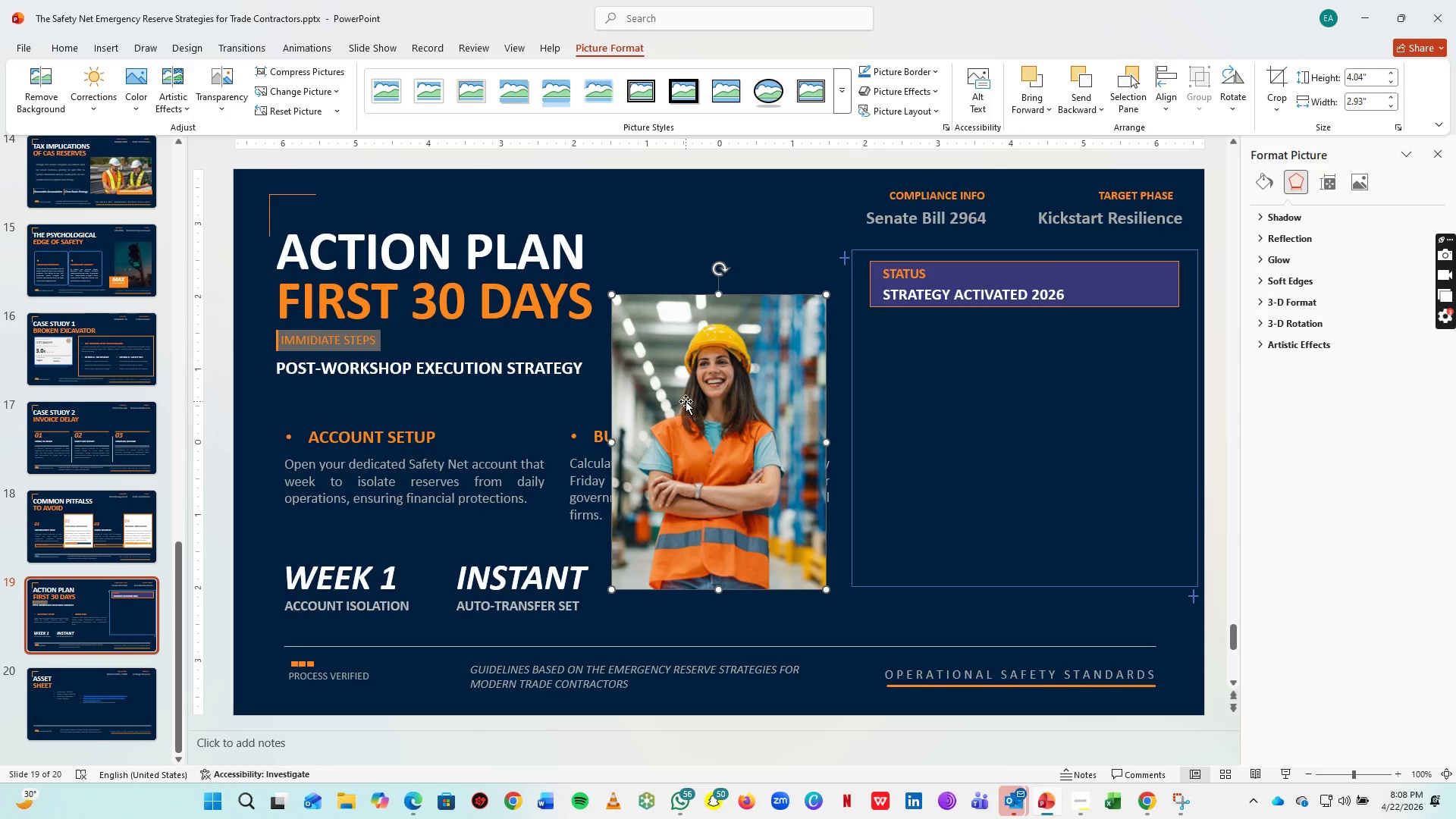 
left_click_drag(start_coordinate=[686, 401], to_coordinate=[932, 365])
 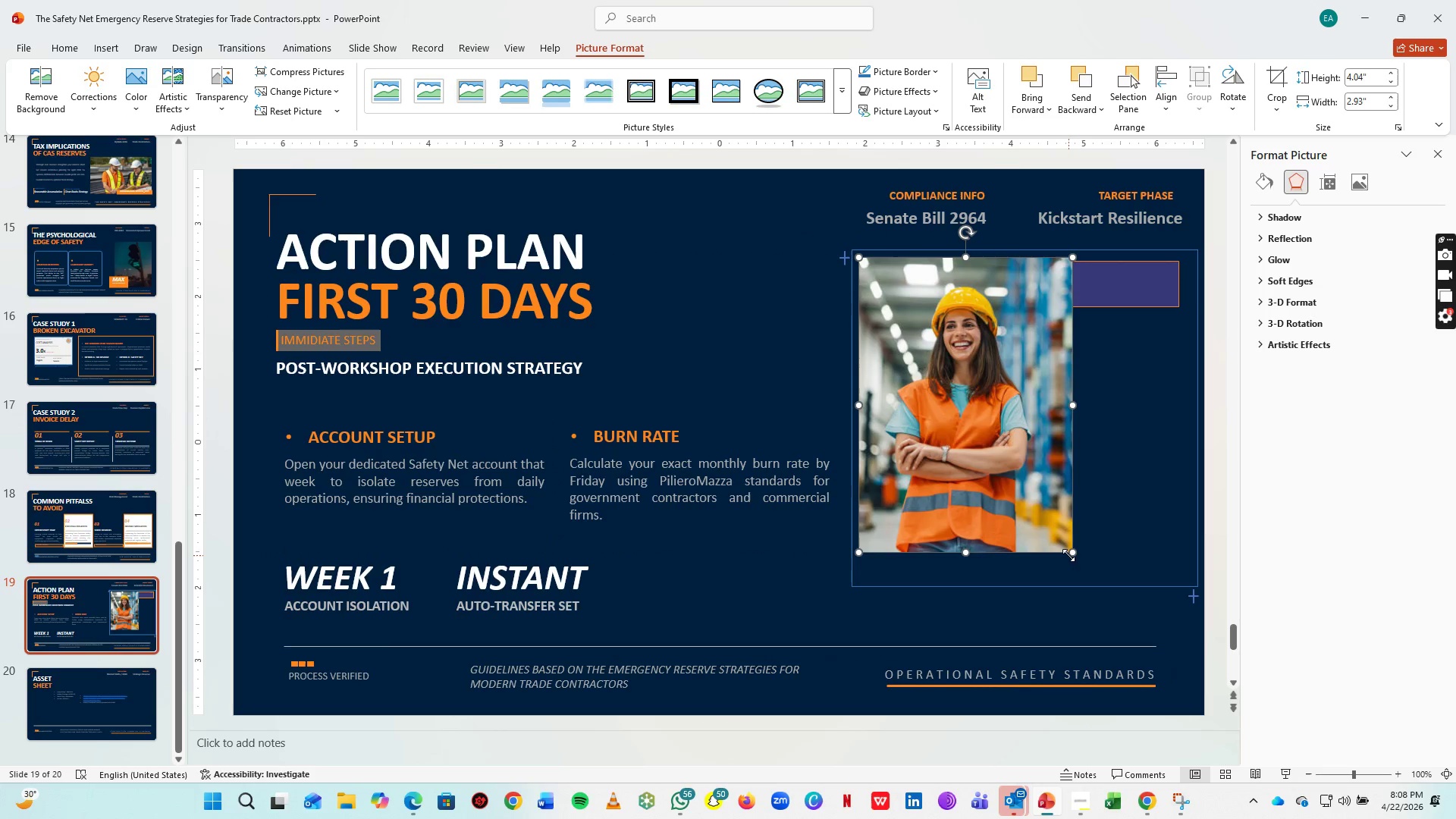 
left_click_drag(start_coordinate=[1068, 555], to_coordinate=[1090, 562])
 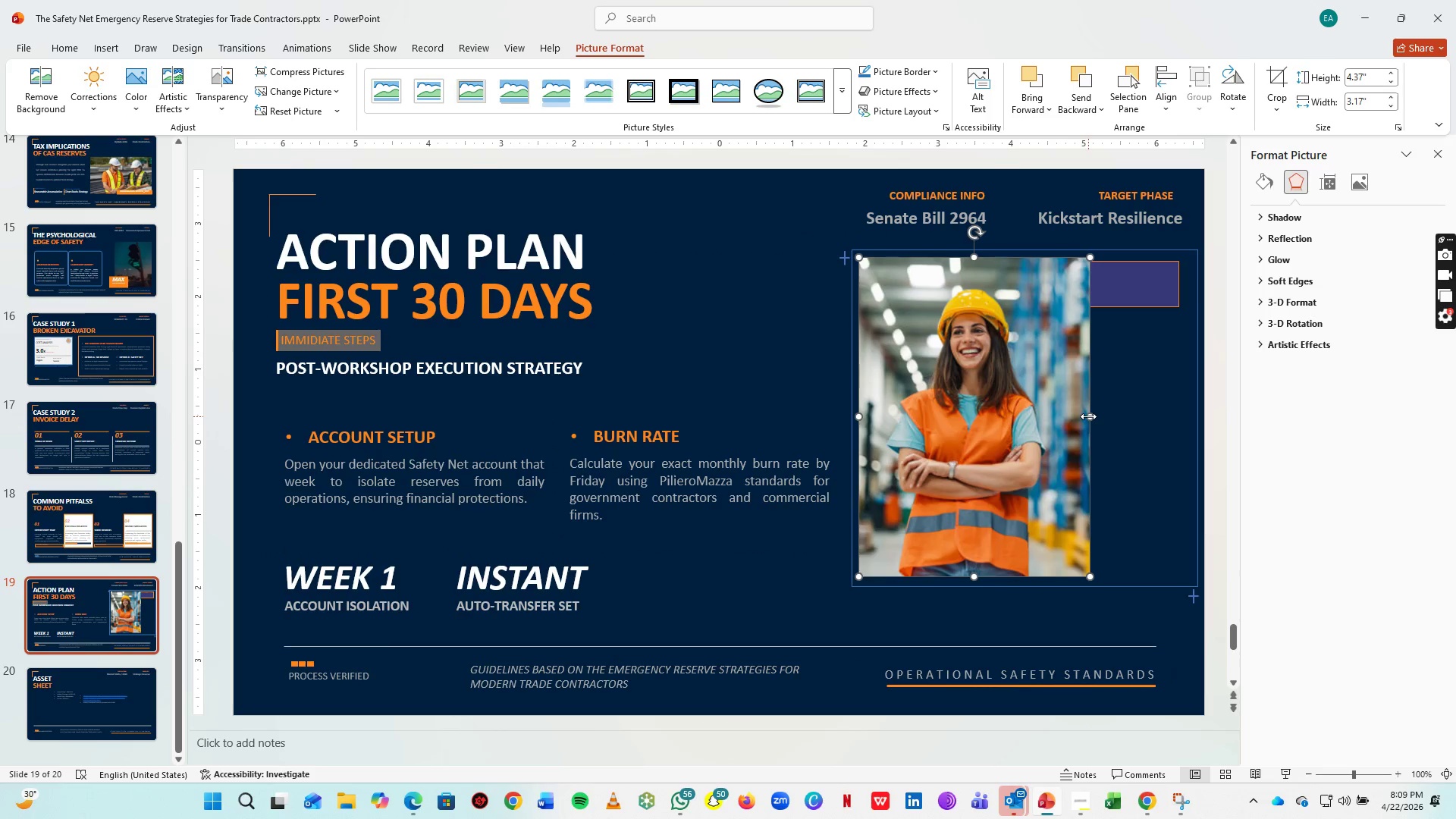 
left_click_drag(start_coordinate=[1088, 416], to_coordinate=[1127, 416])
 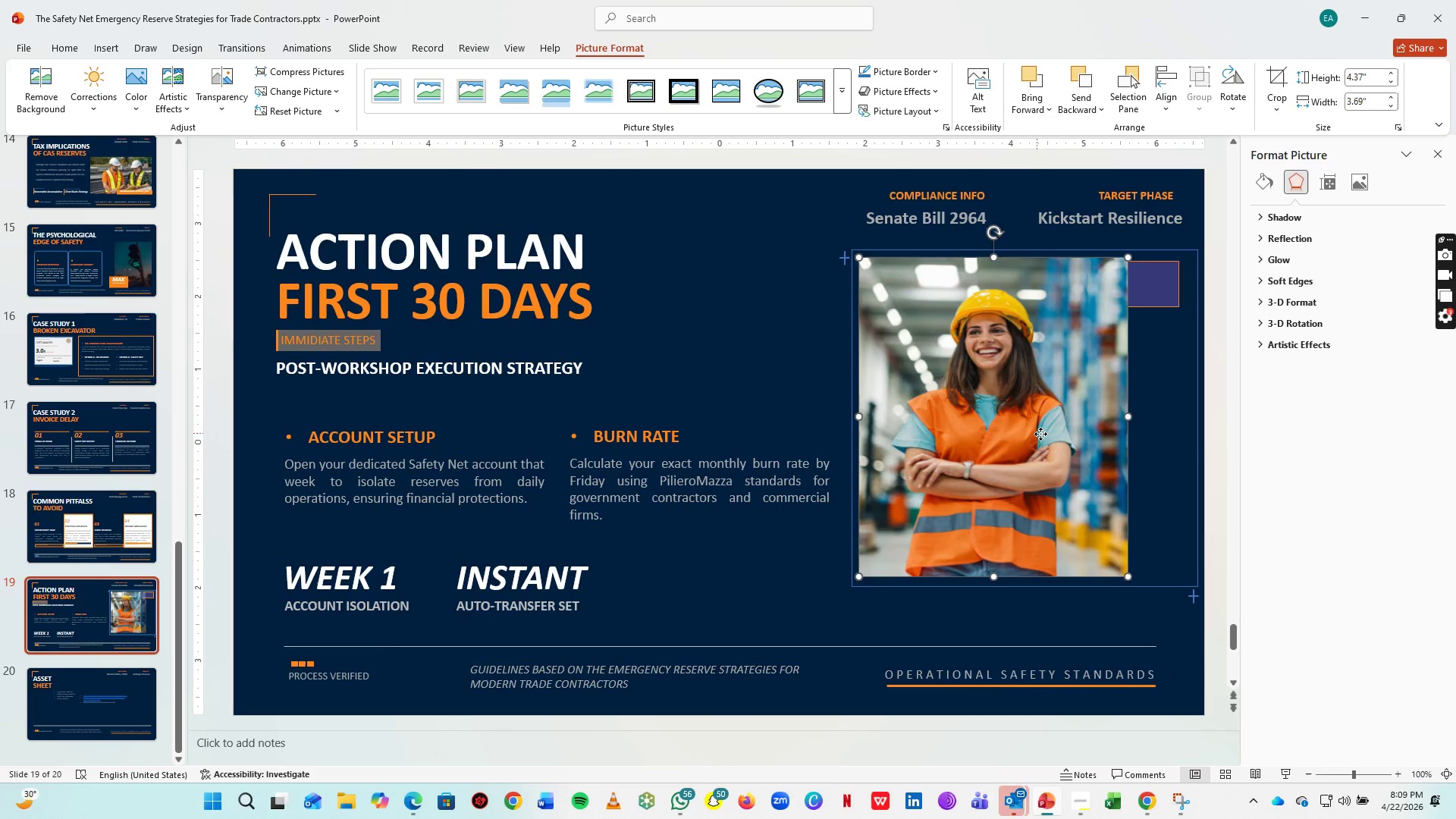 
left_click_drag(start_coordinate=[1037, 433], to_coordinate=[1066, 431])
 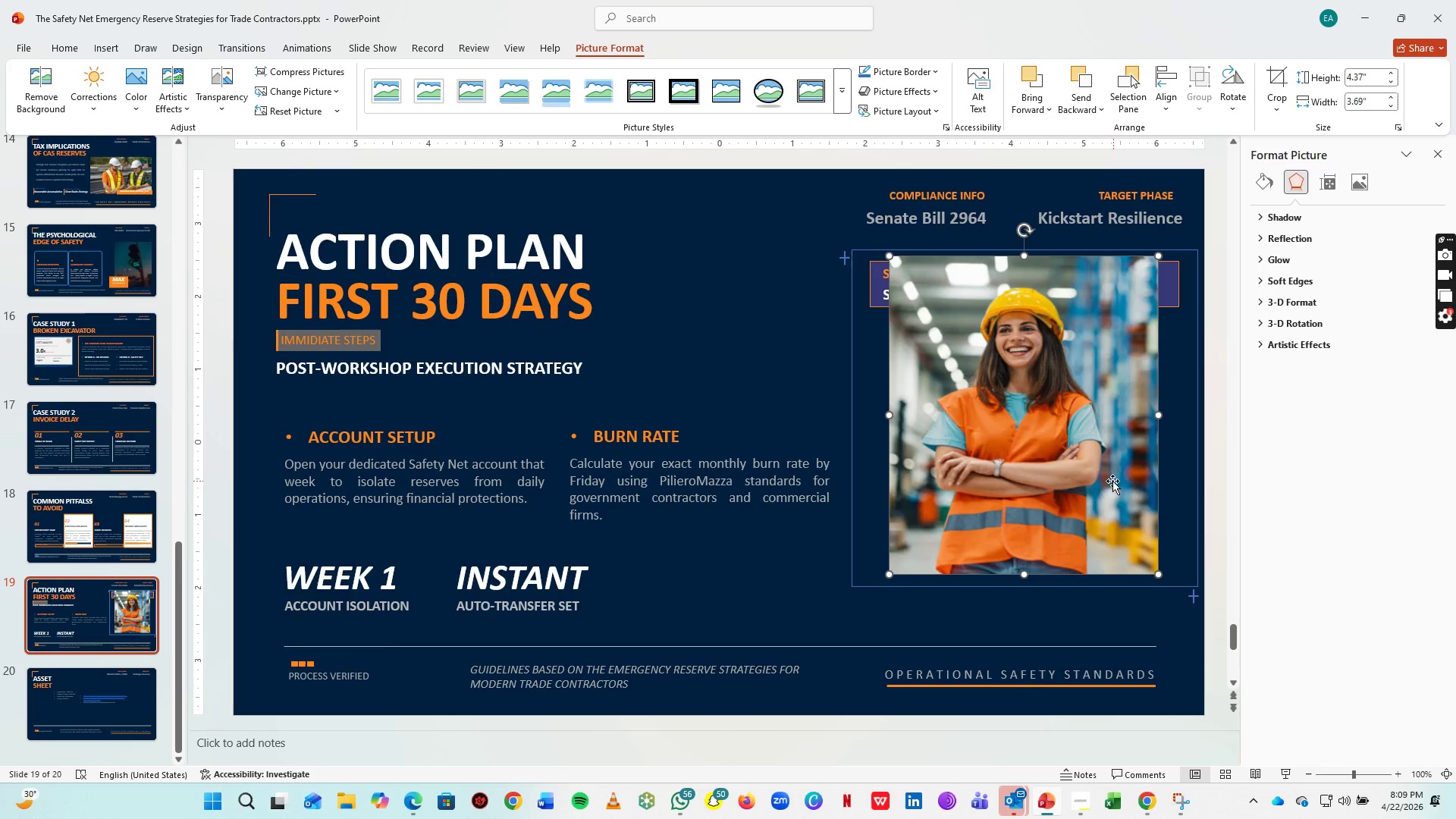 
key(Alt+AltLeft)
 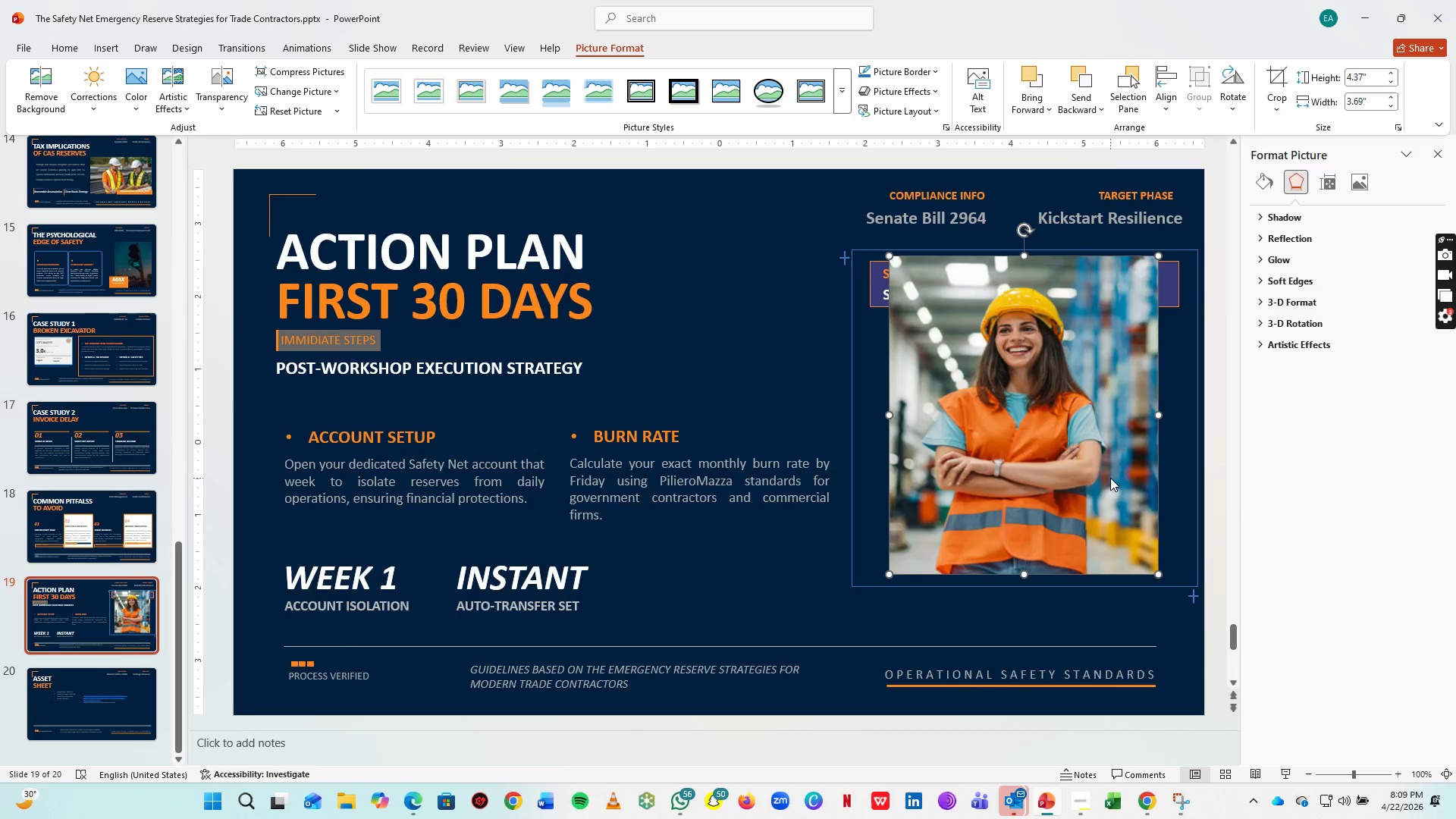 
key(Alt+Tab)
 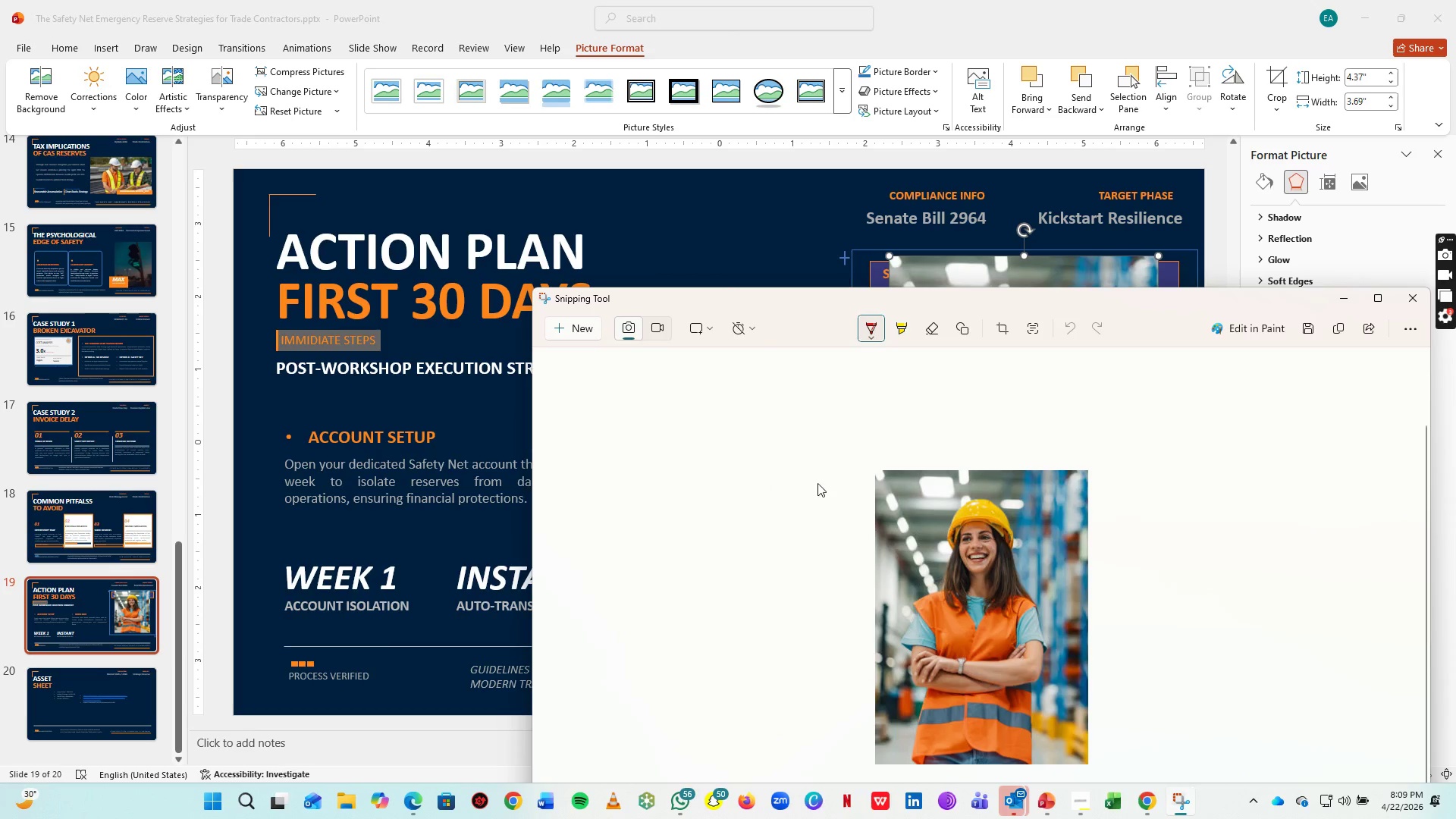 
key(Alt+Tab)
 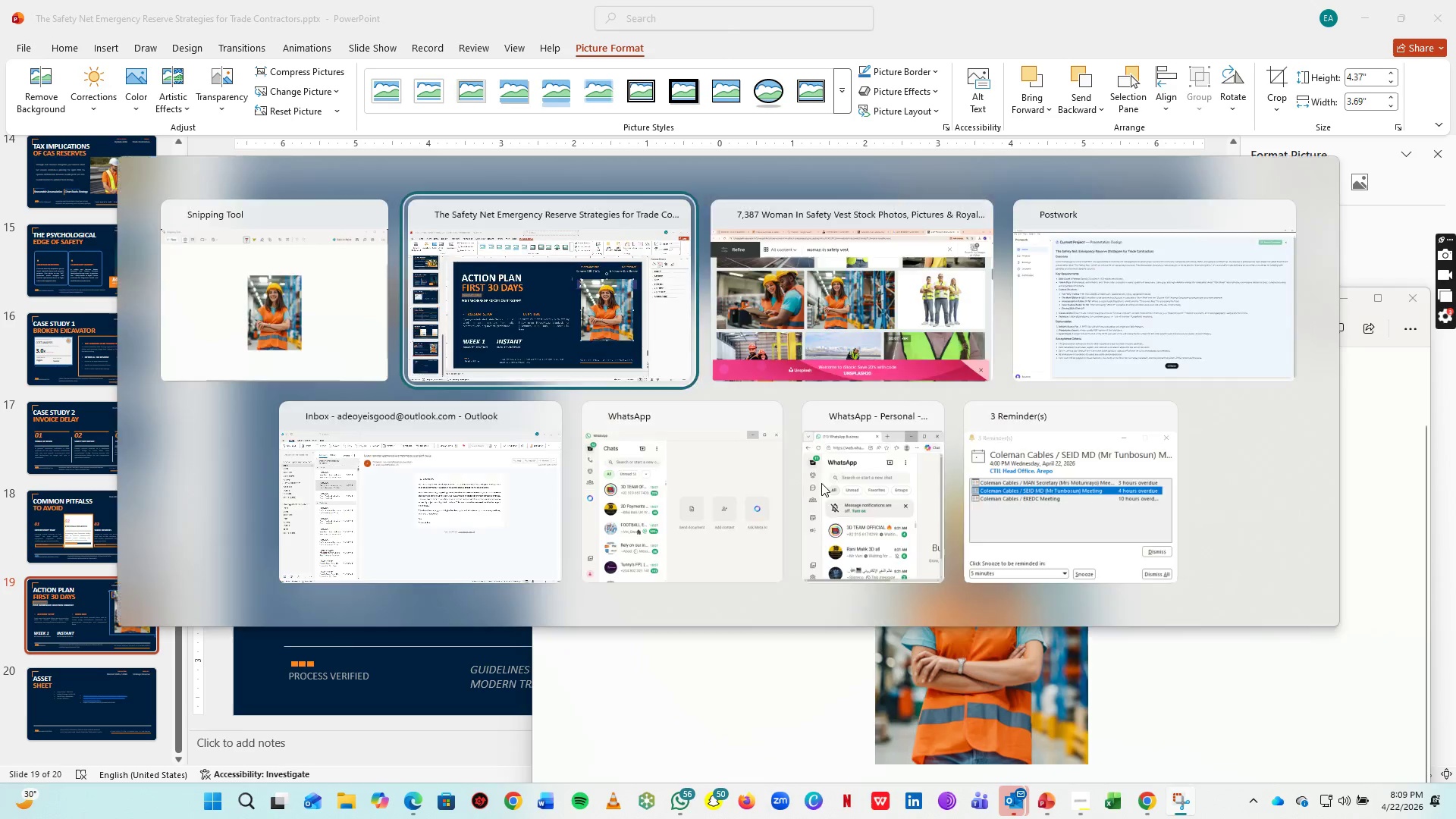 
key(Alt+Tab)
 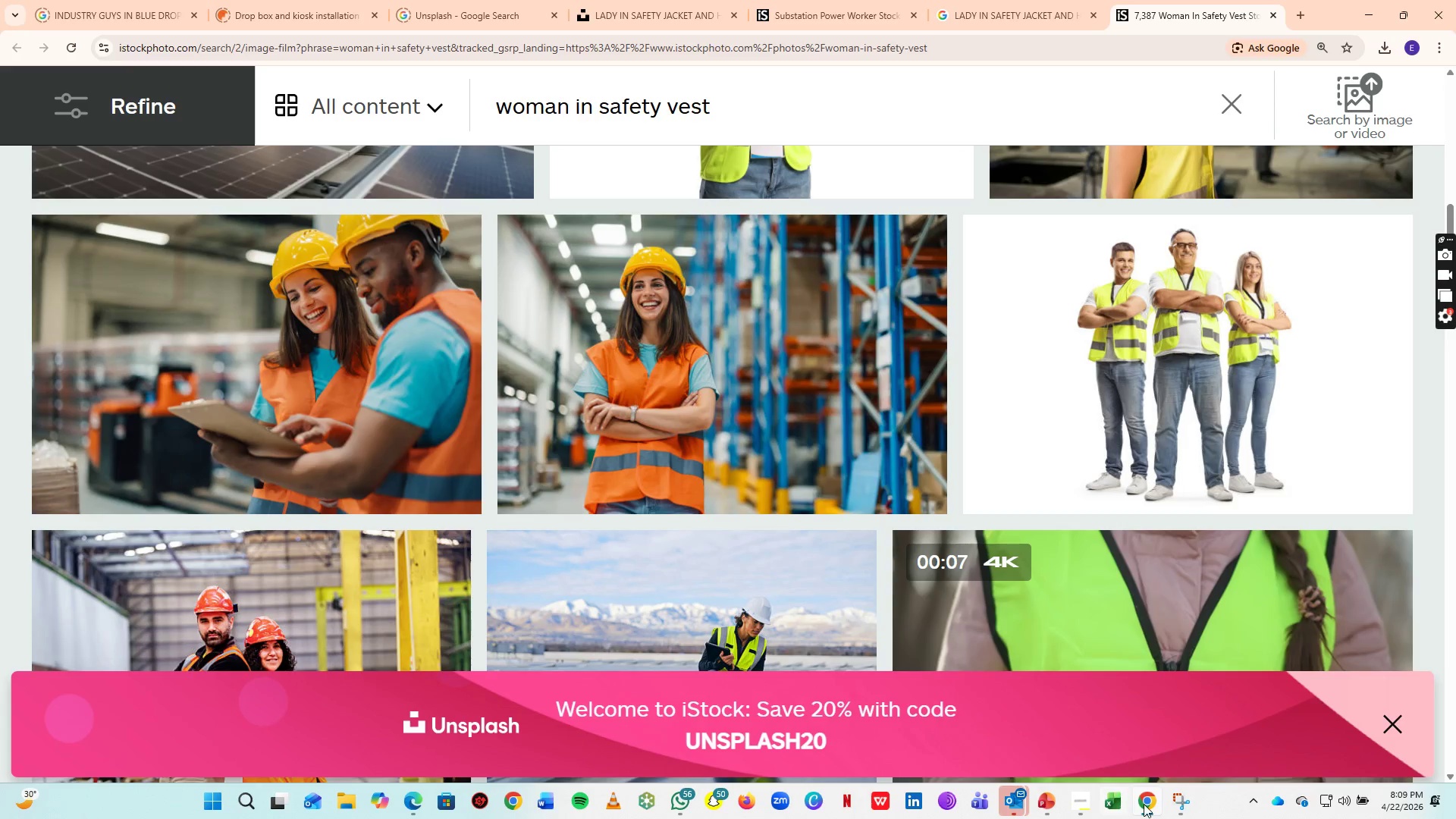 
left_click([1191, 804])
 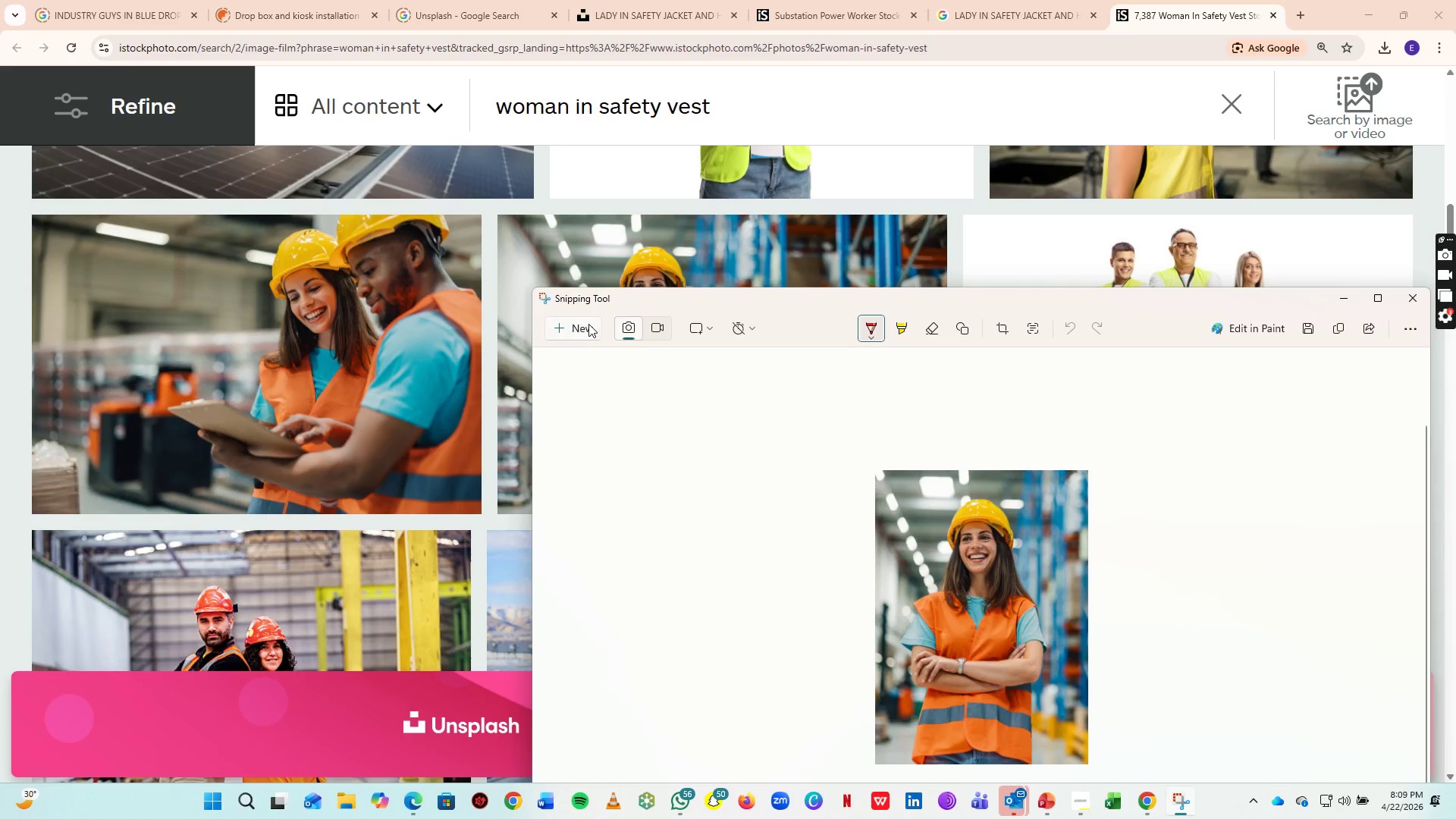 
left_click([588, 324])
 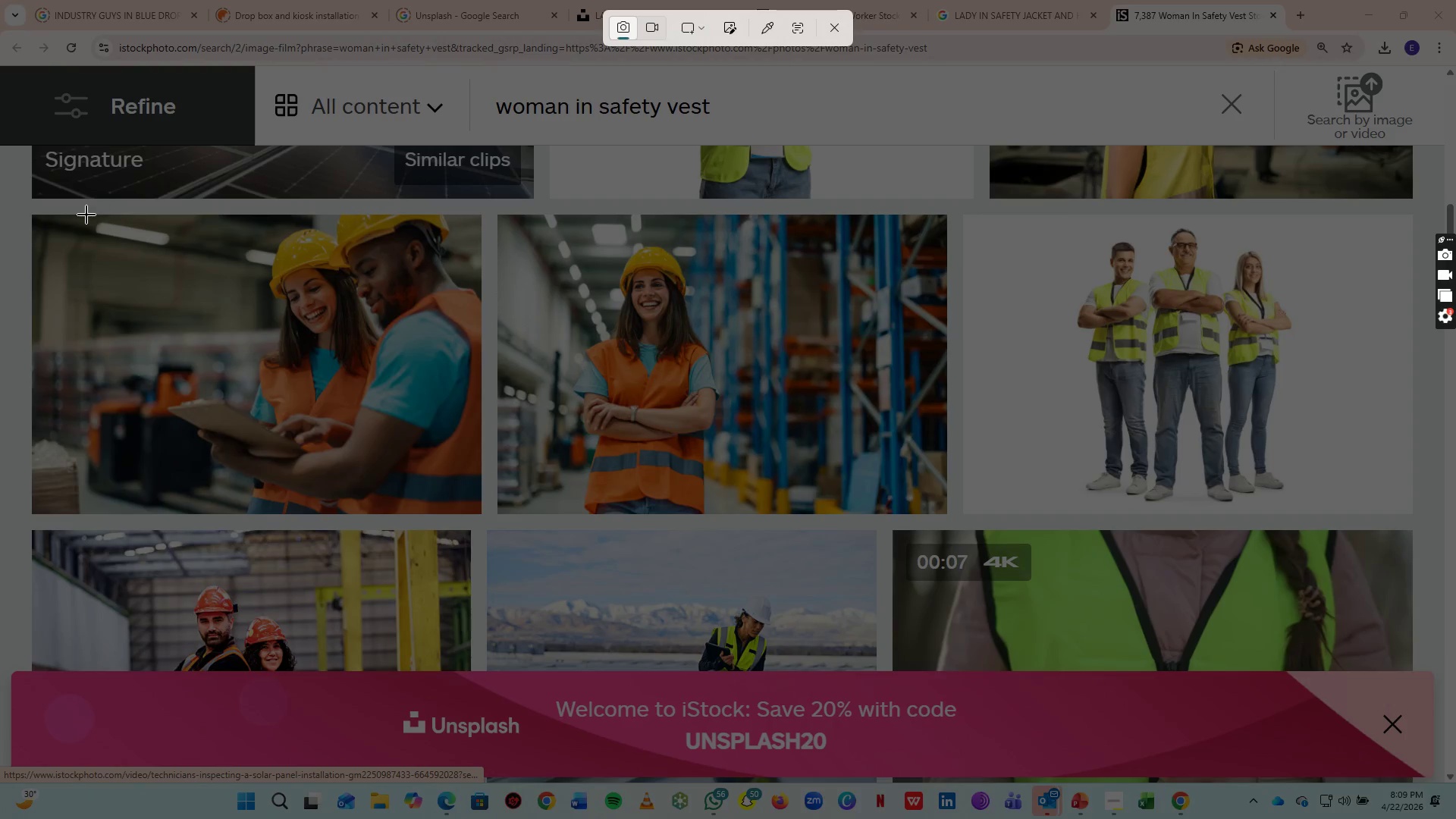 
wait(5.28)
 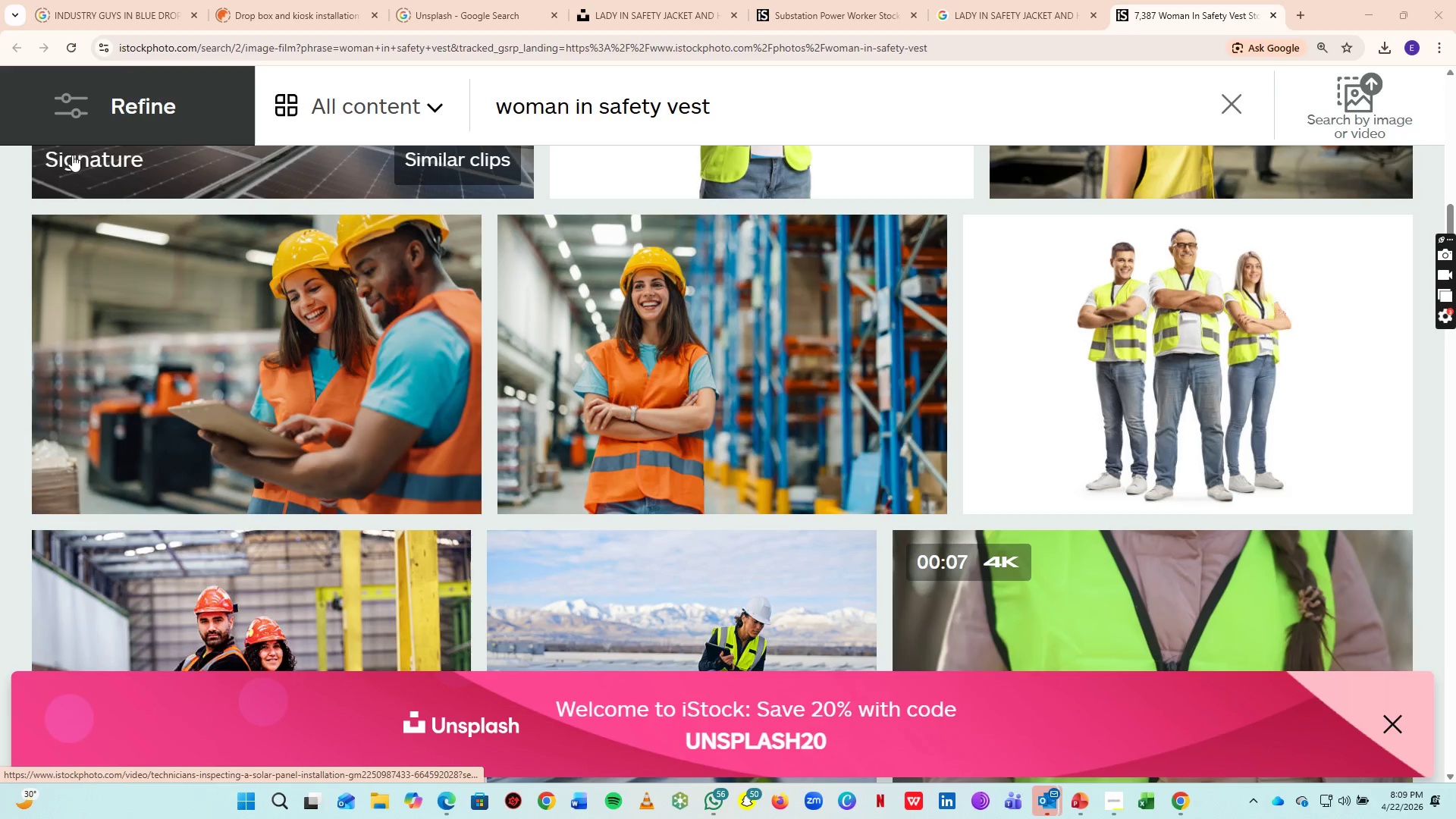 
left_click_drag(start_coordinate=[46, 215], to_coordinate=[479, 507])
 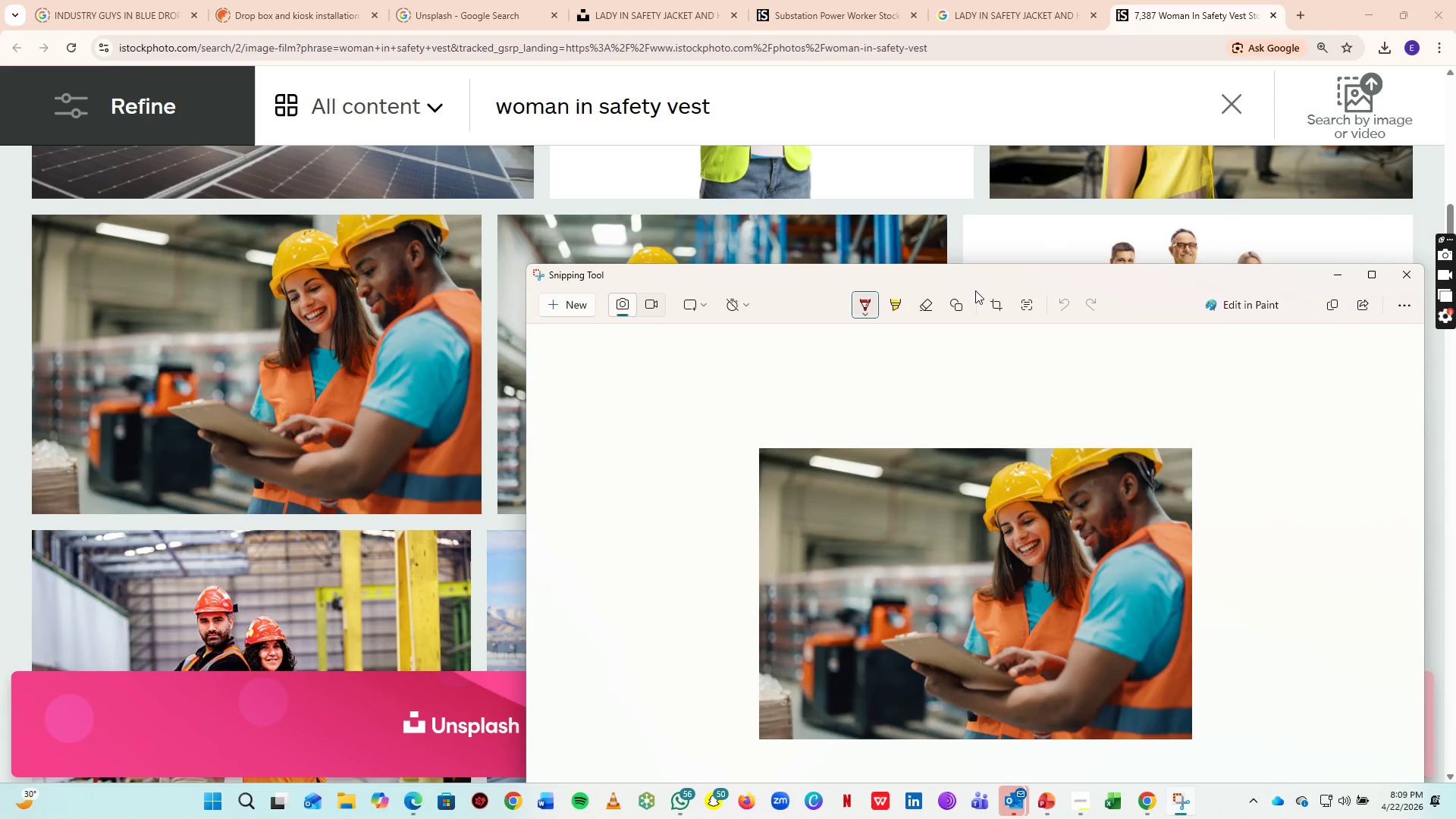 
left_click([1342, 305])
 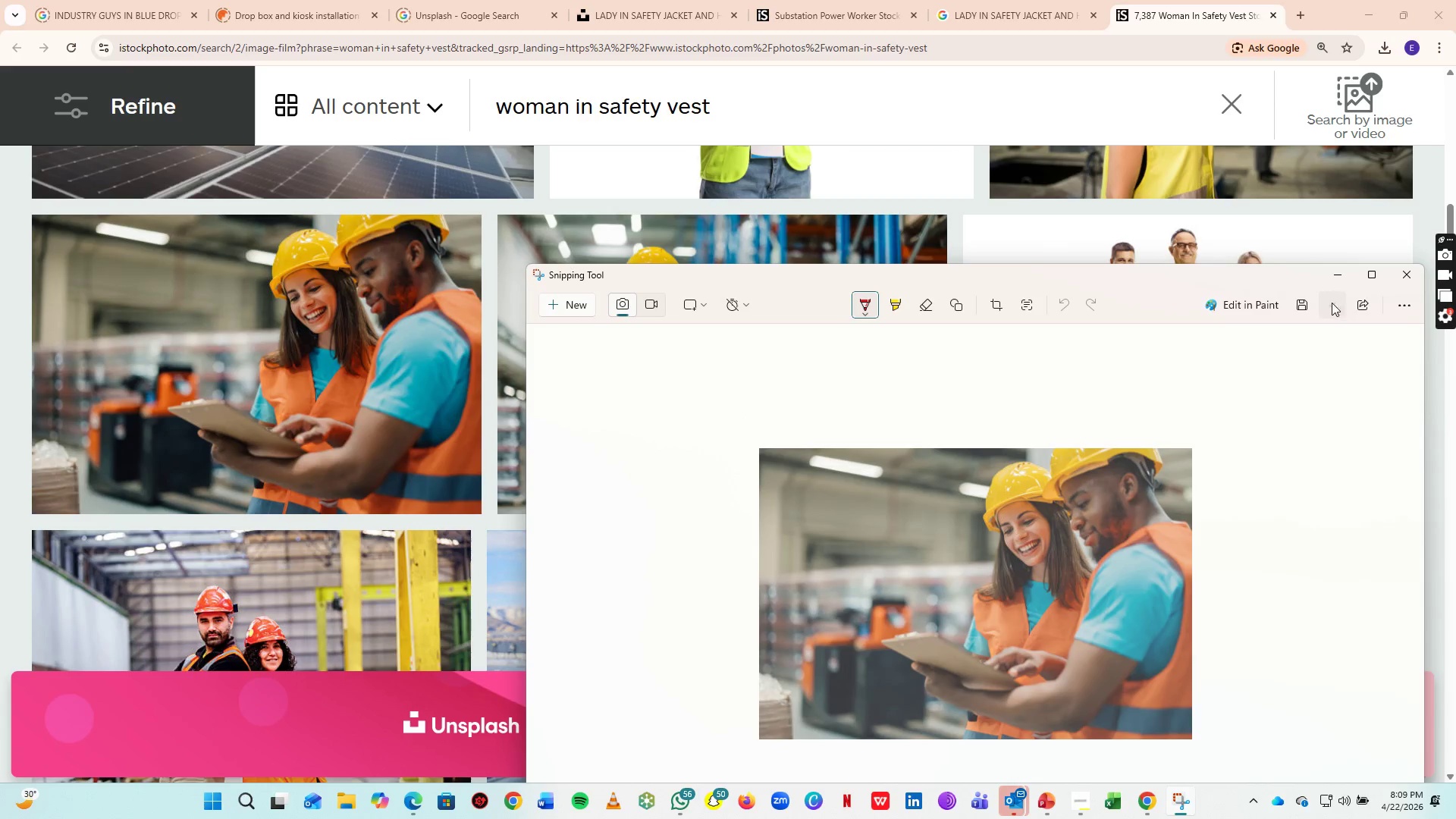 
key(Alt+AltLeft)
 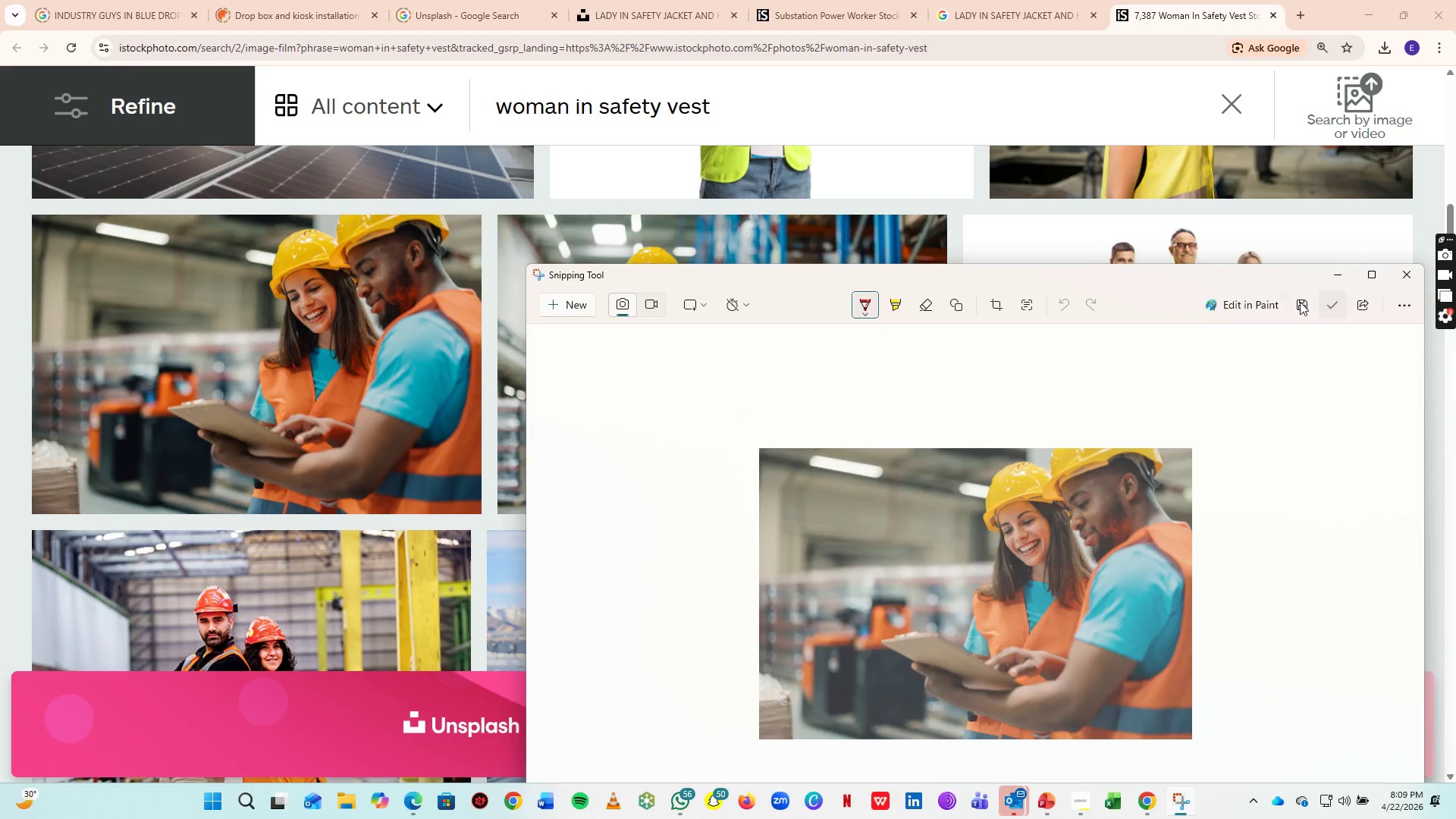 
key(Alt+Tab)
 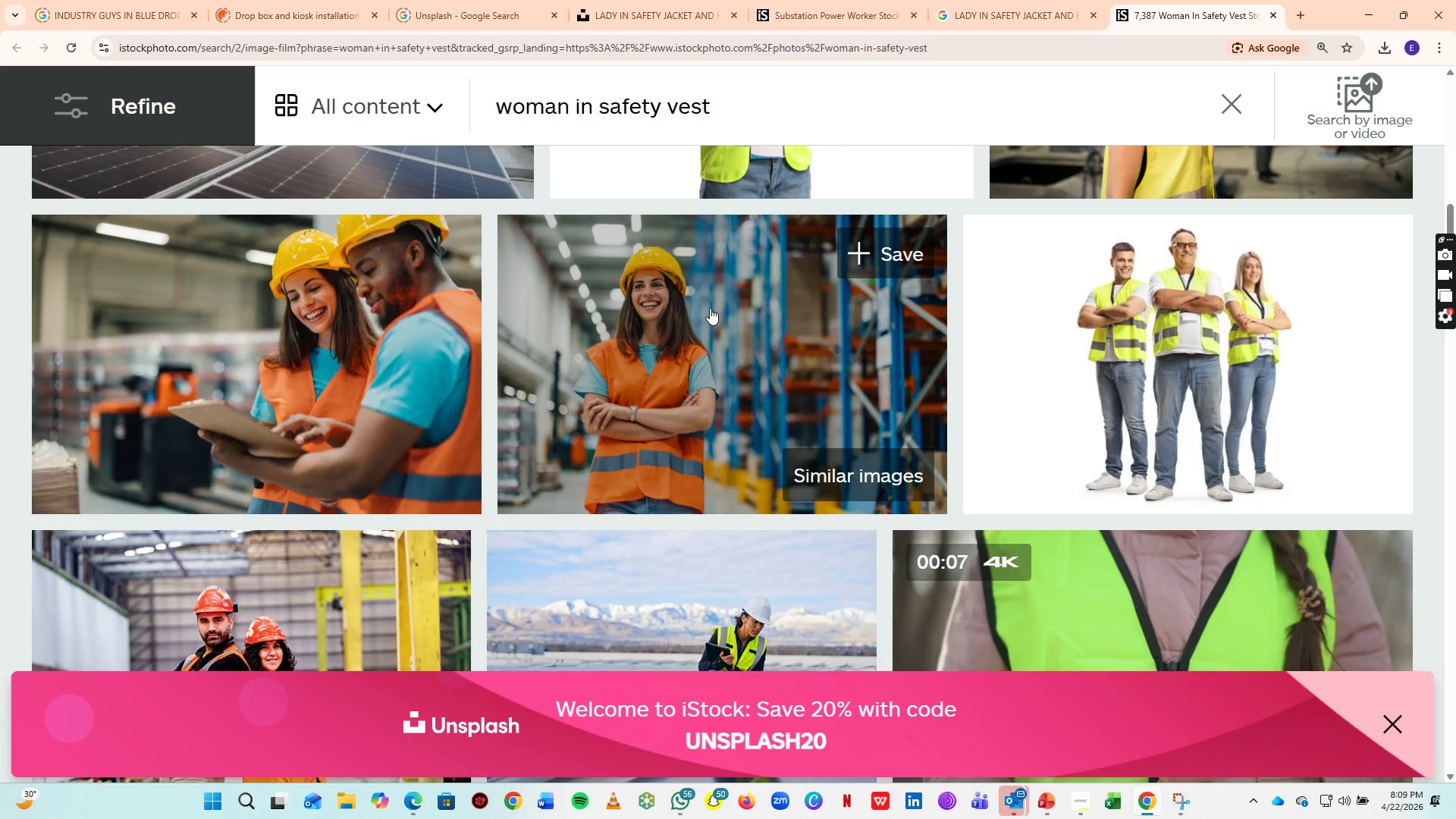 
key(Alt+Tab)
 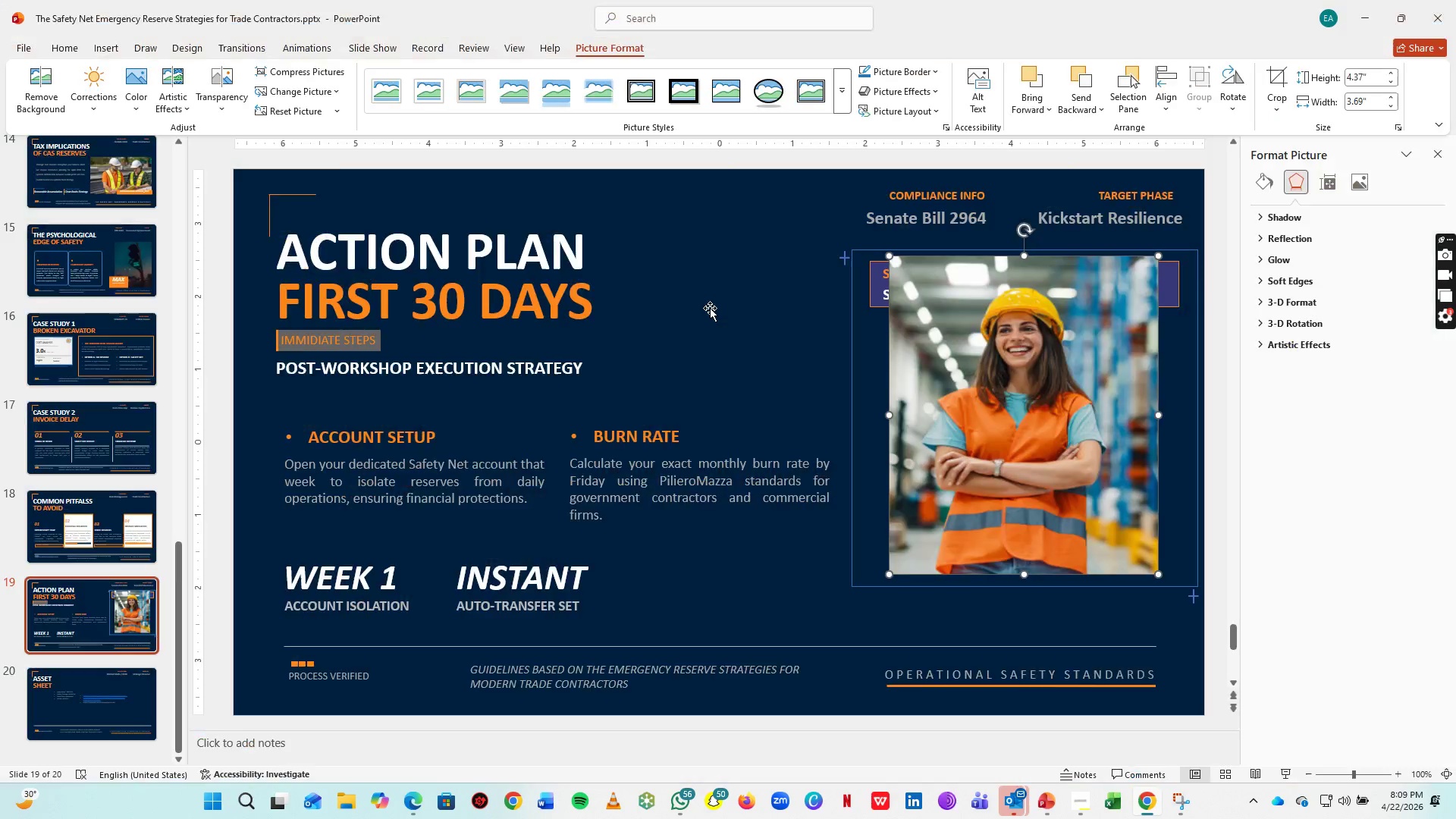 
key(Alt+Tab)
 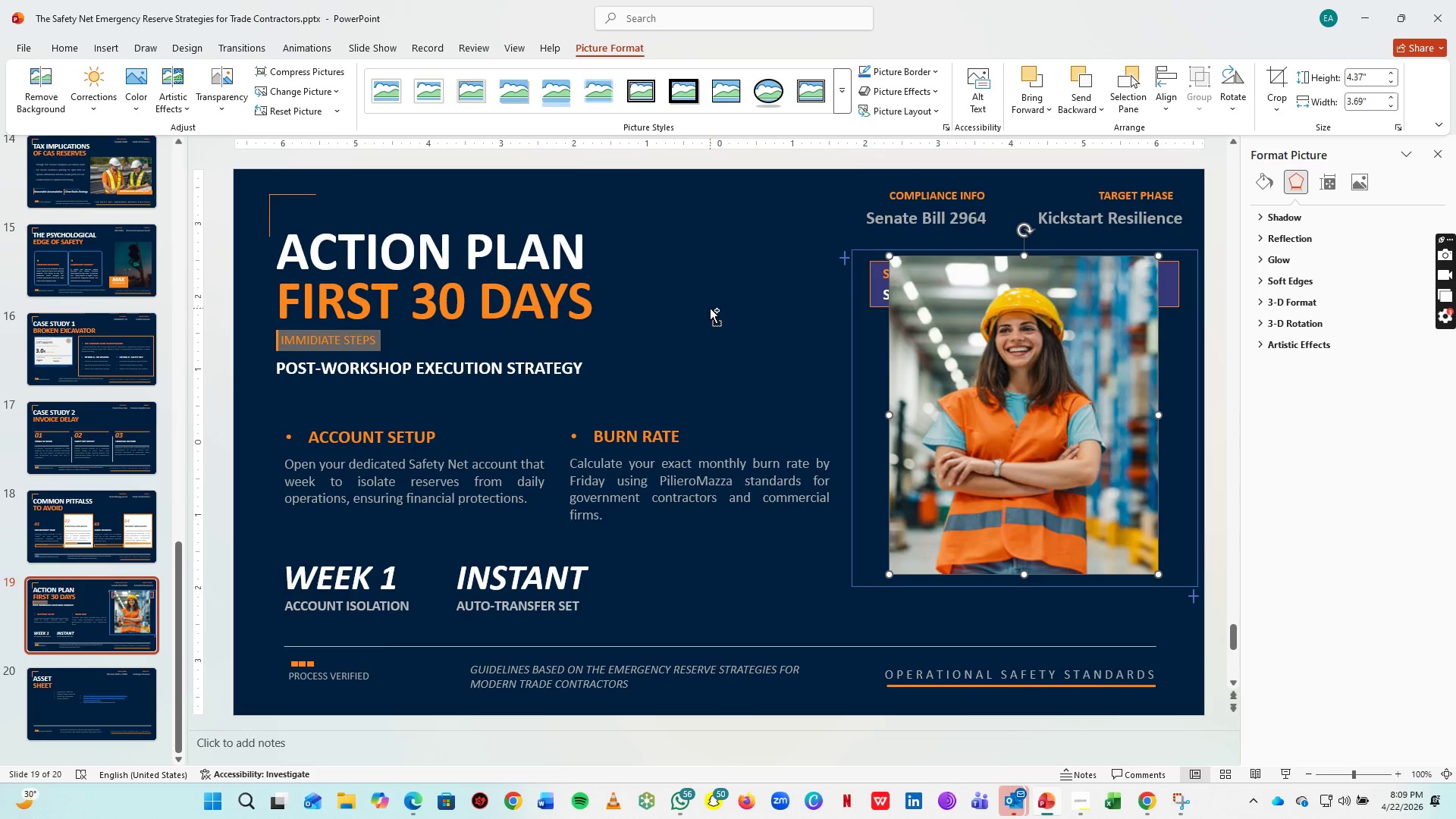 
key(Control+V)
 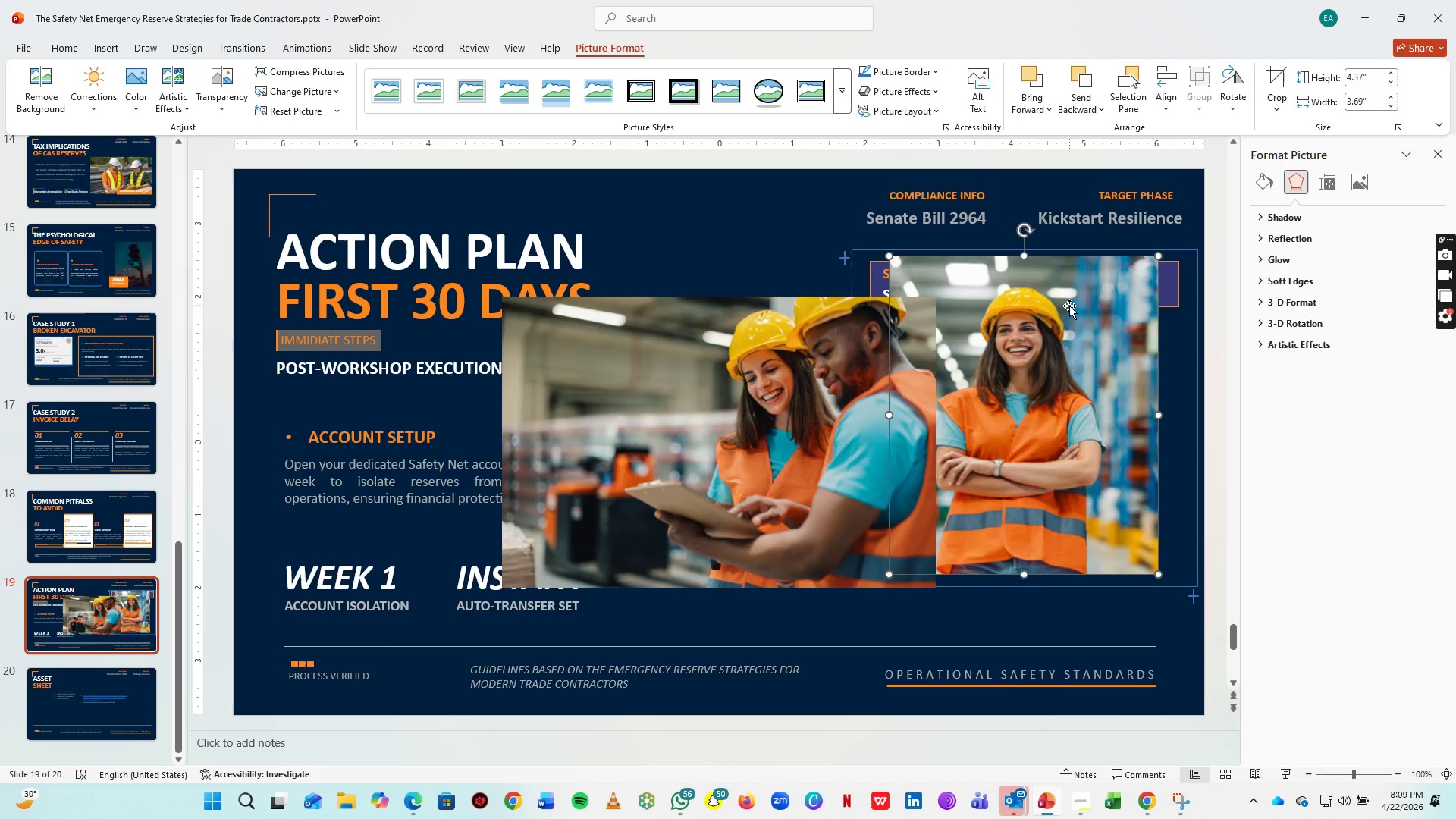 
left_click_drag(start_coordinate=[1069, 306], to_coordinate=[482, 327])
 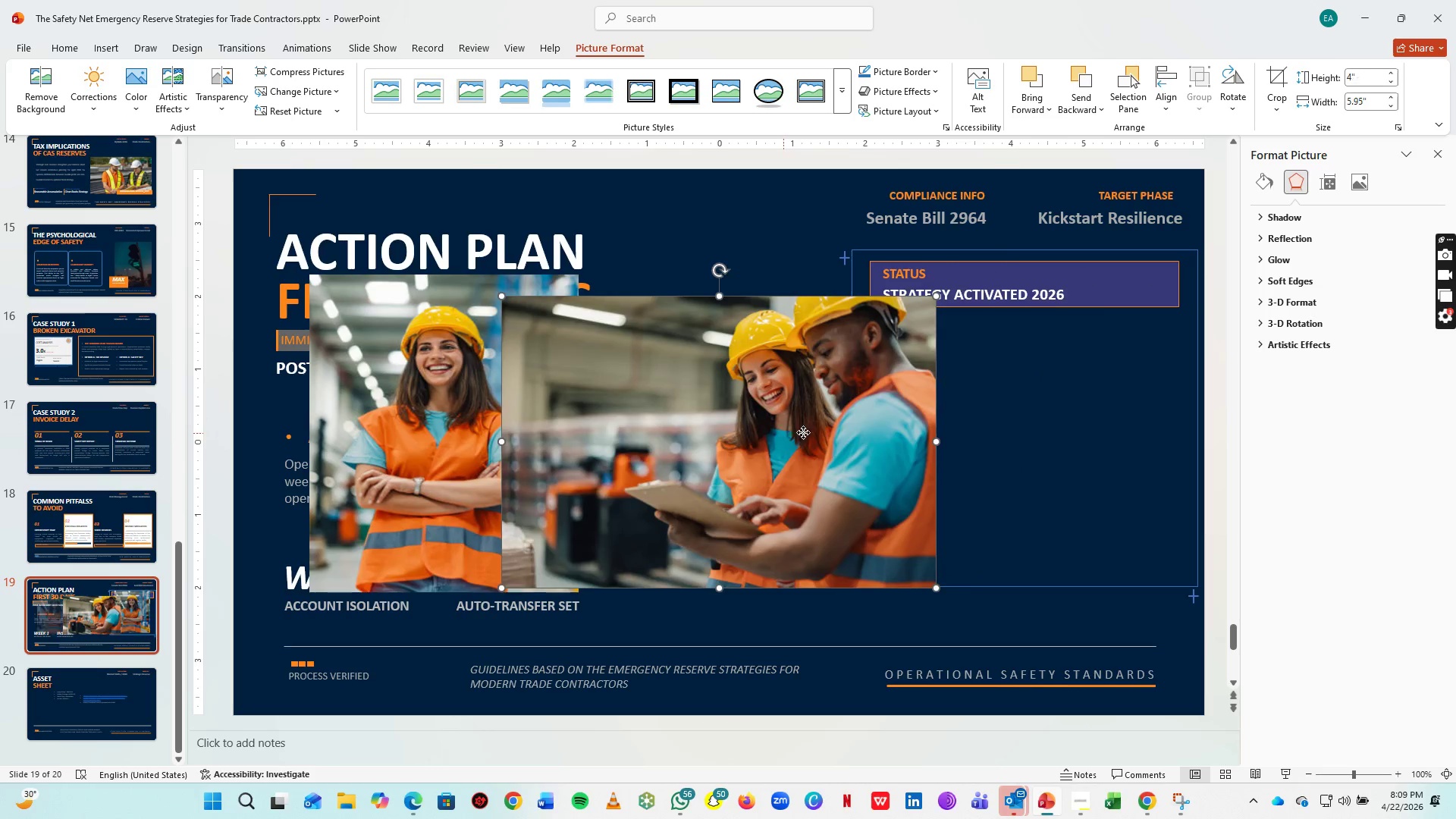 
left_click_drag(start_coordinate=[783, 433], to_coordinate=[1040, 392])
 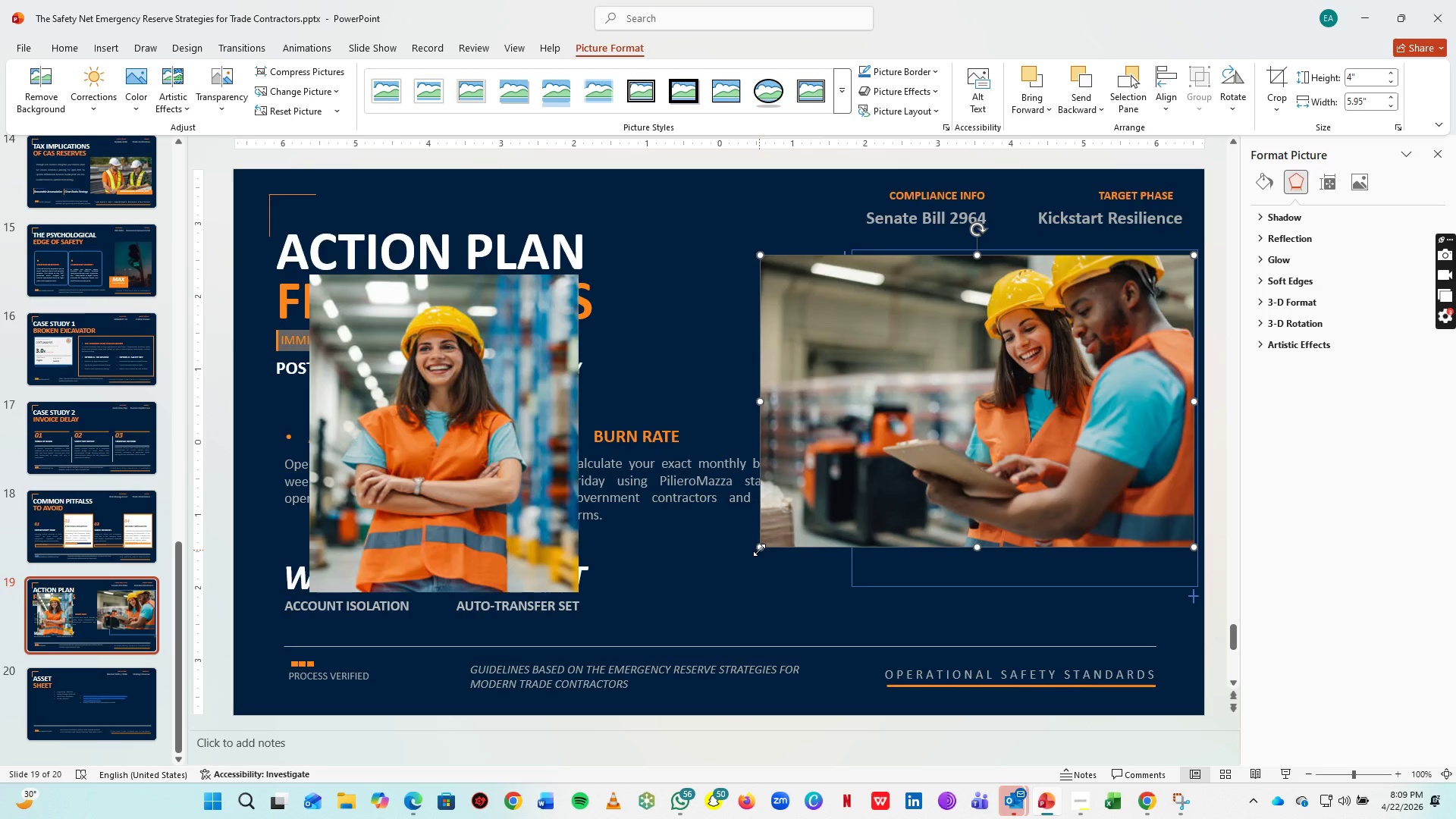 
left_click_drag(start_coordinate=[759, 550], to_coordinate=[1018, 491])
 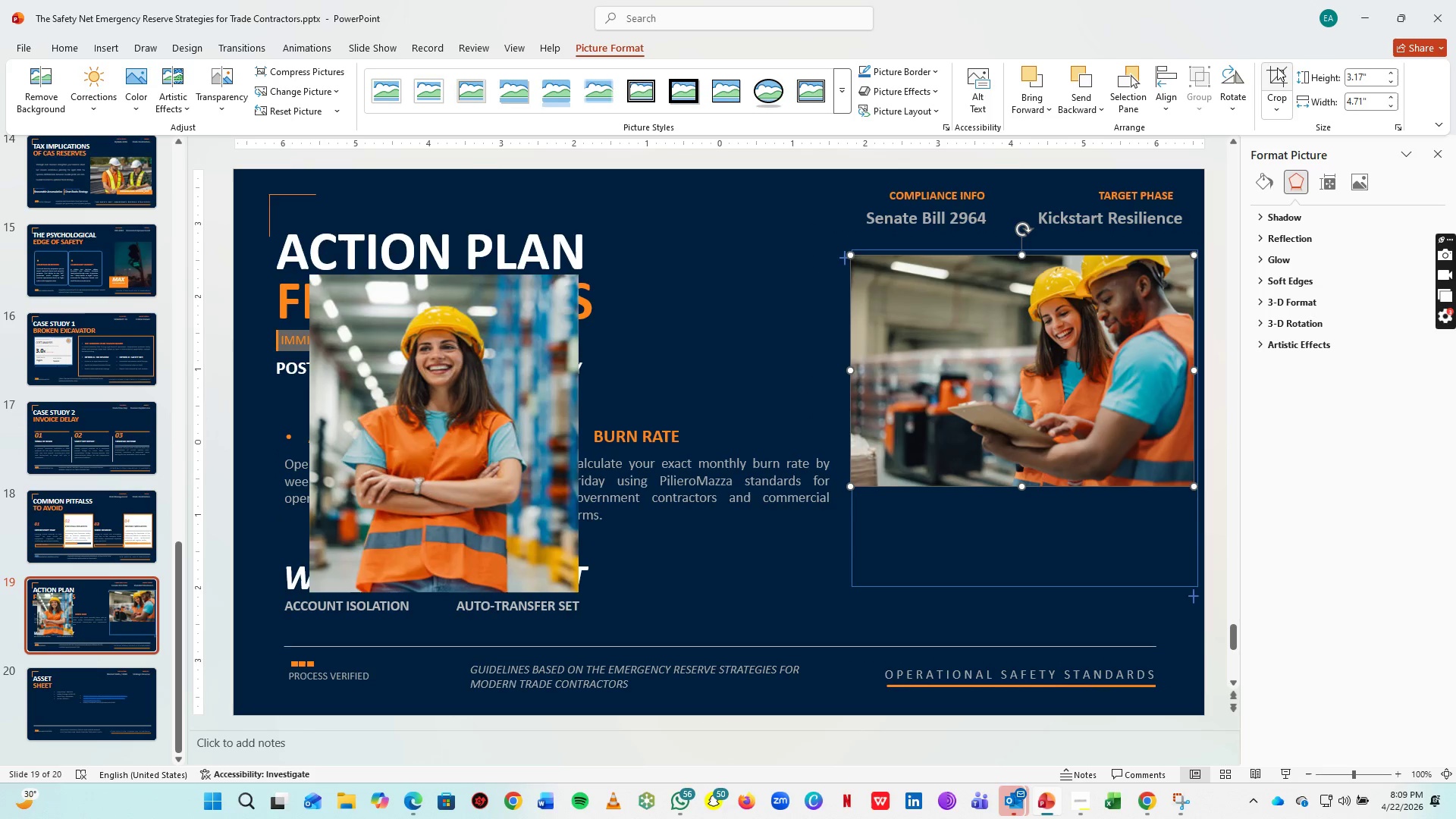 
left_click([1277, 67])
 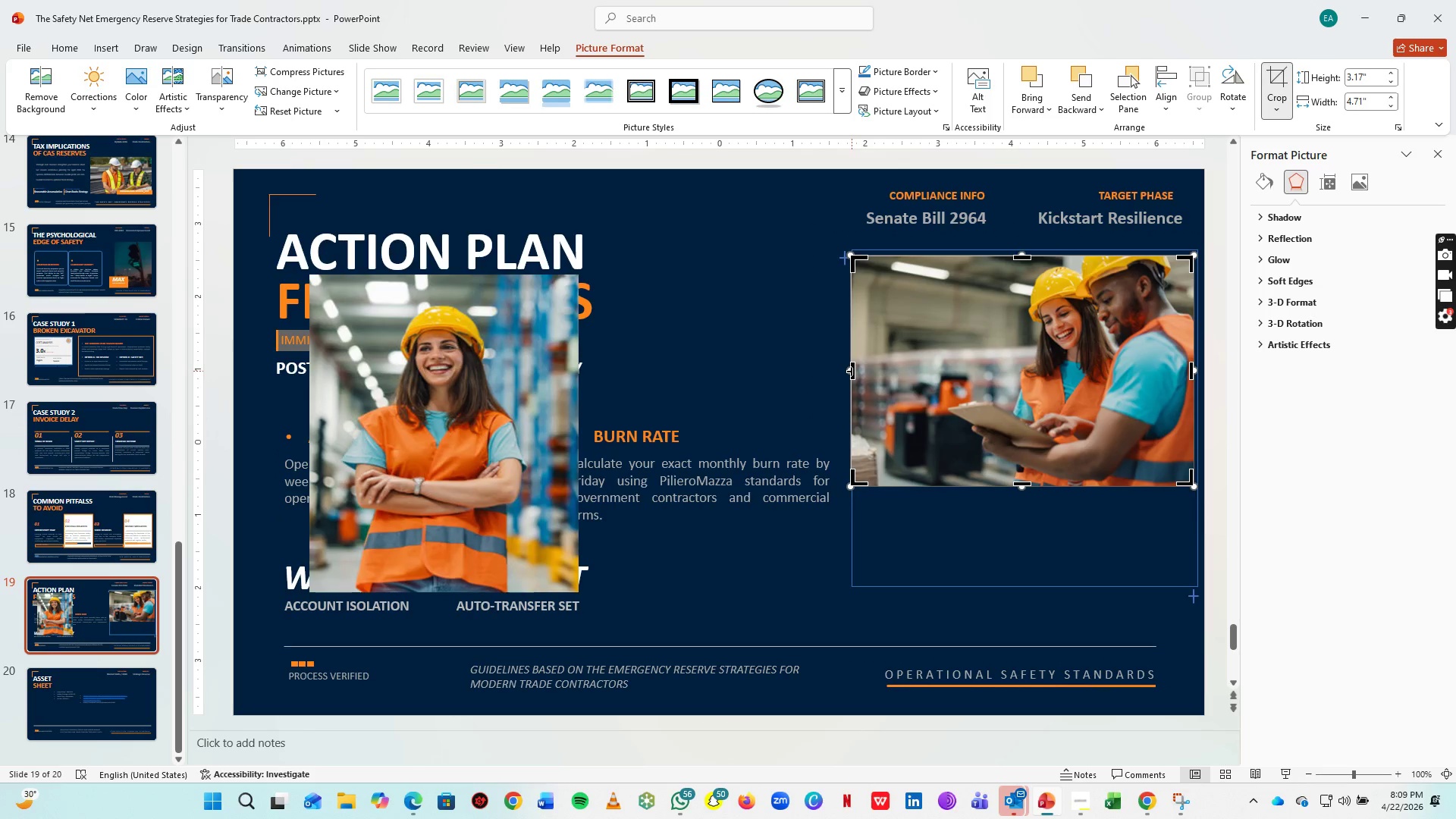 
left_click_drag(start_coordinate=[852, 371], to_coordinate=[948, 375])
 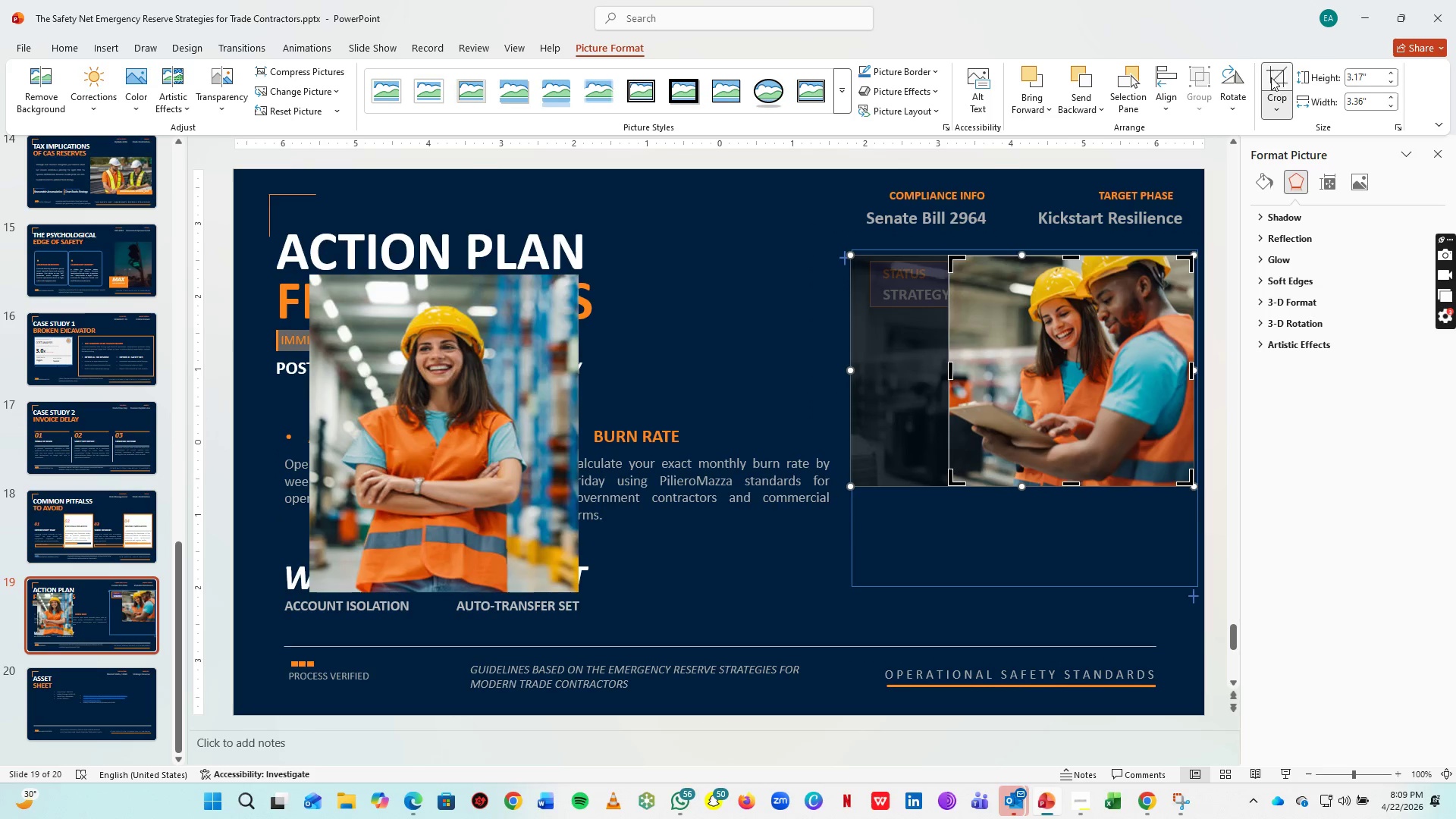 
left_click([1276, 77])
 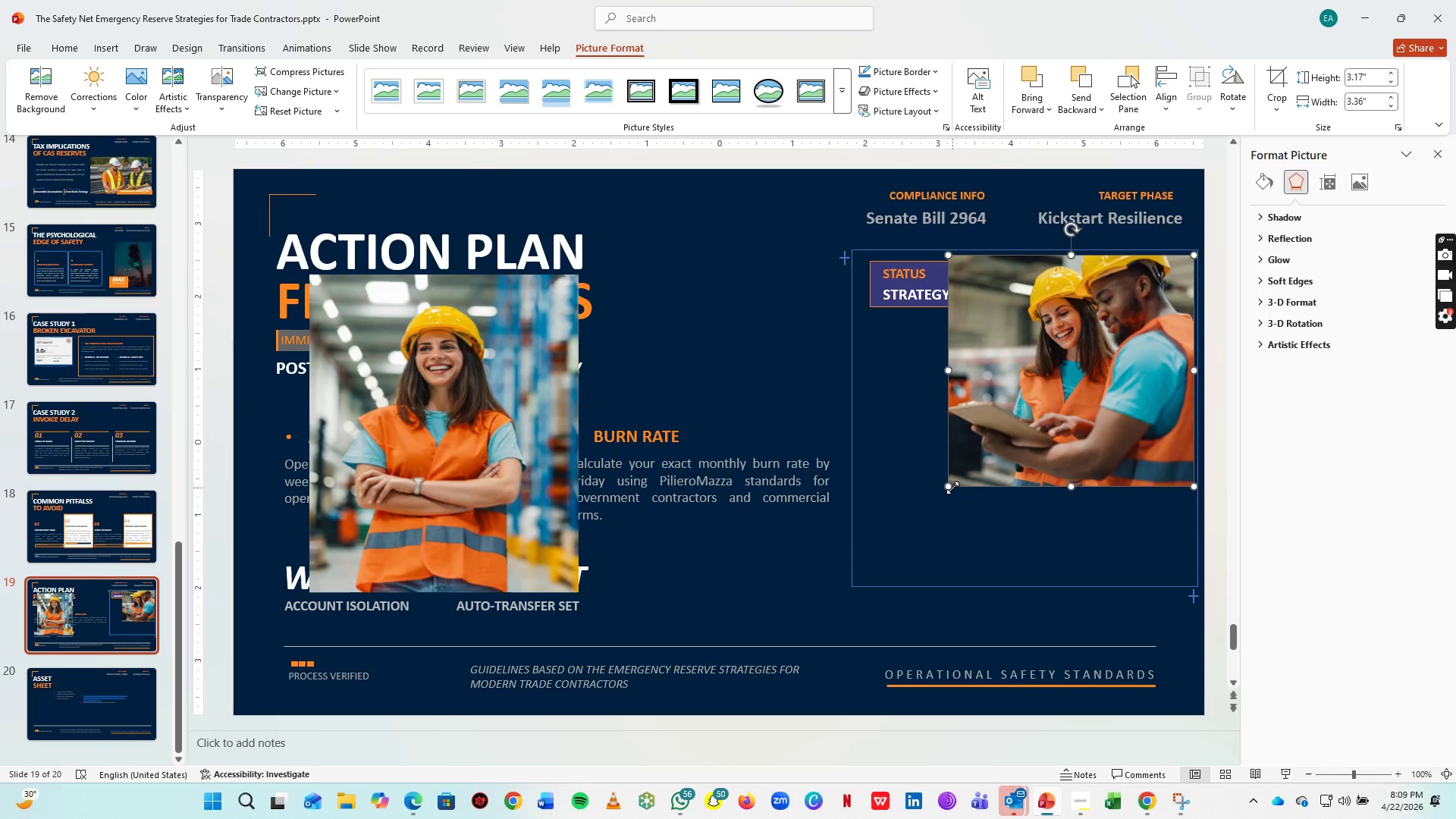 
left_click_drag(start_coordinate=[952, 488], to_coordinate=[925, 570])
 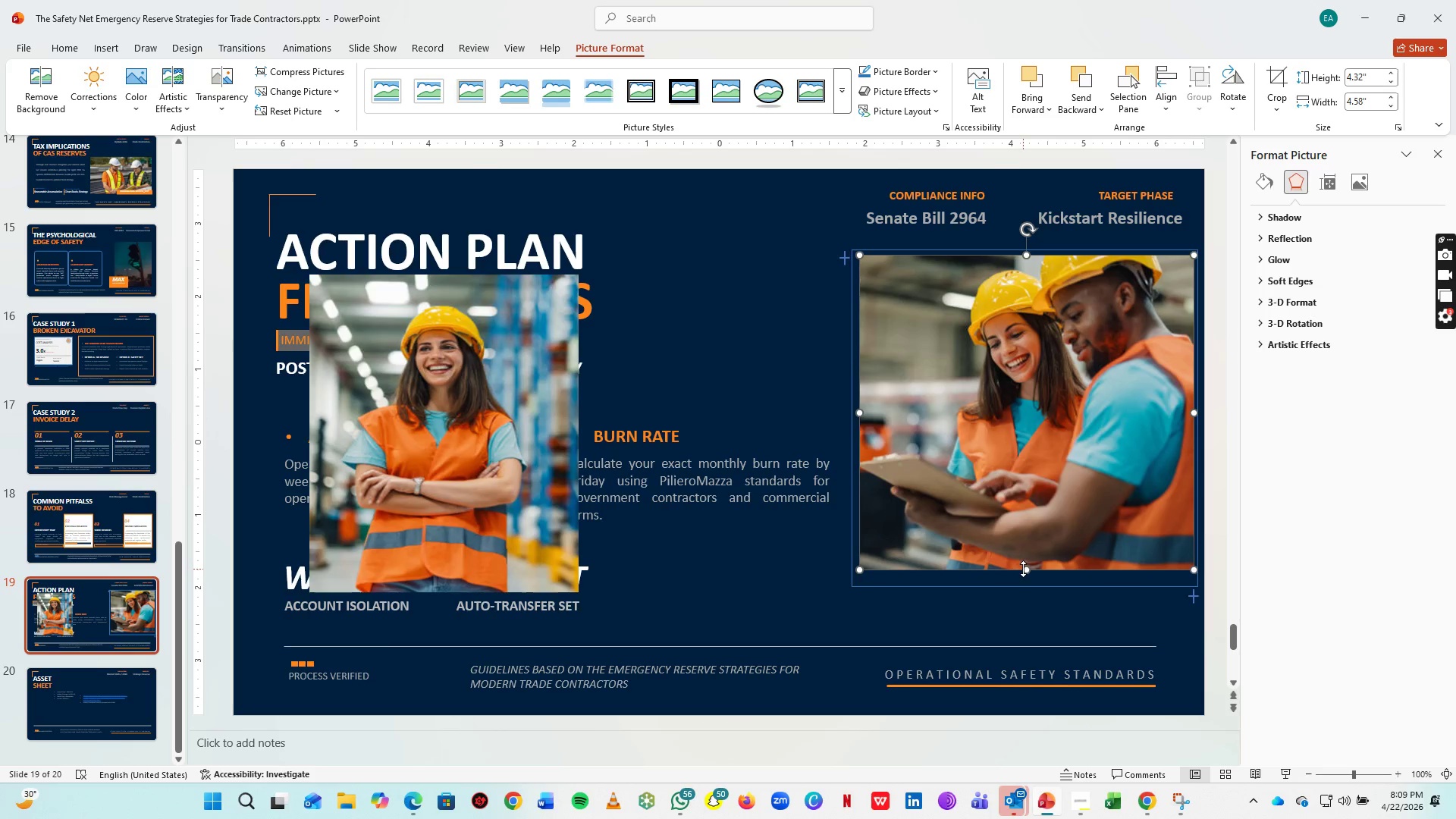 
left_click_drag(start_coordinate=[1023, 569], to_coordinate=[1025, 578])
 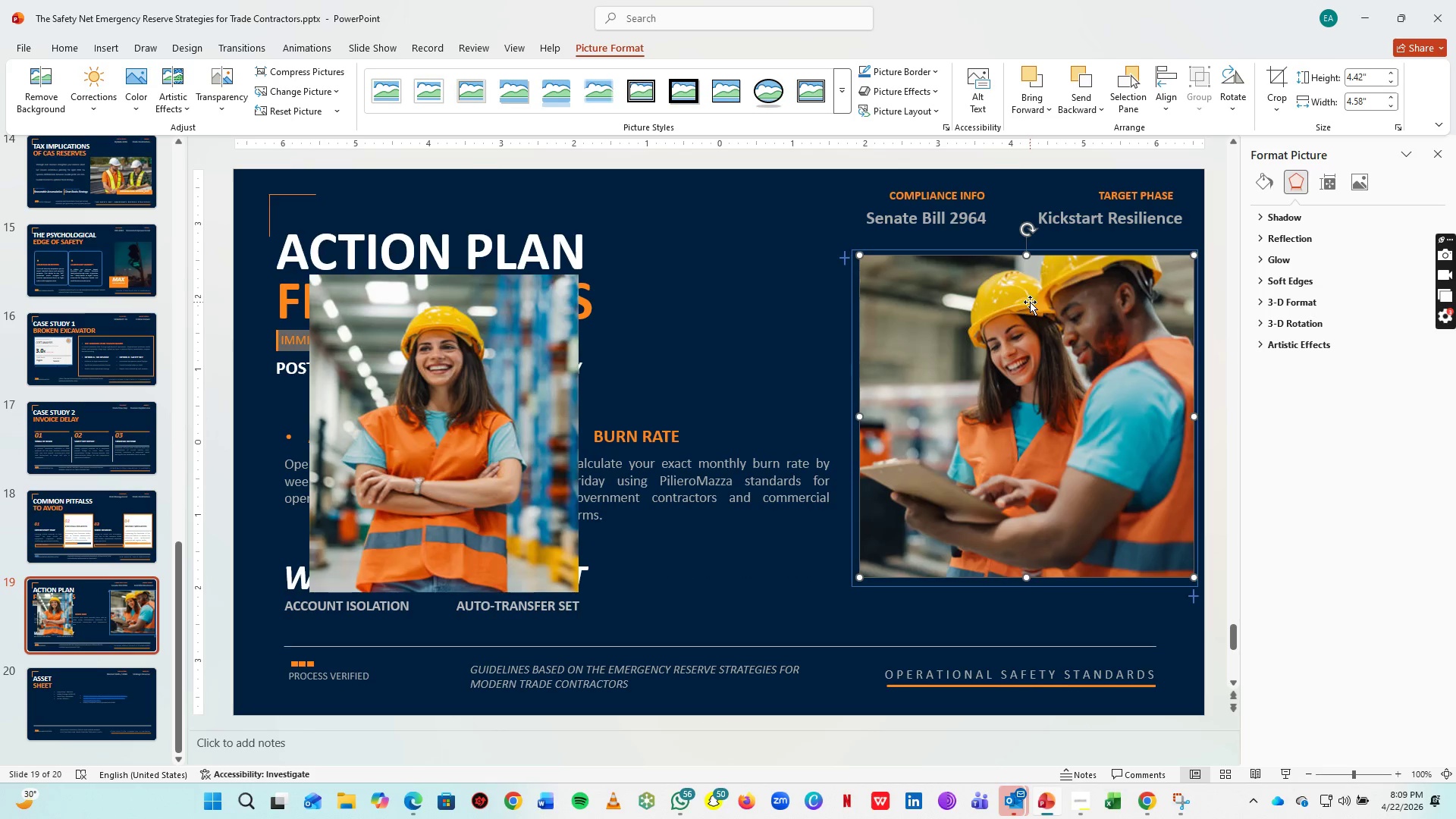 
left_click([1031, 306])
 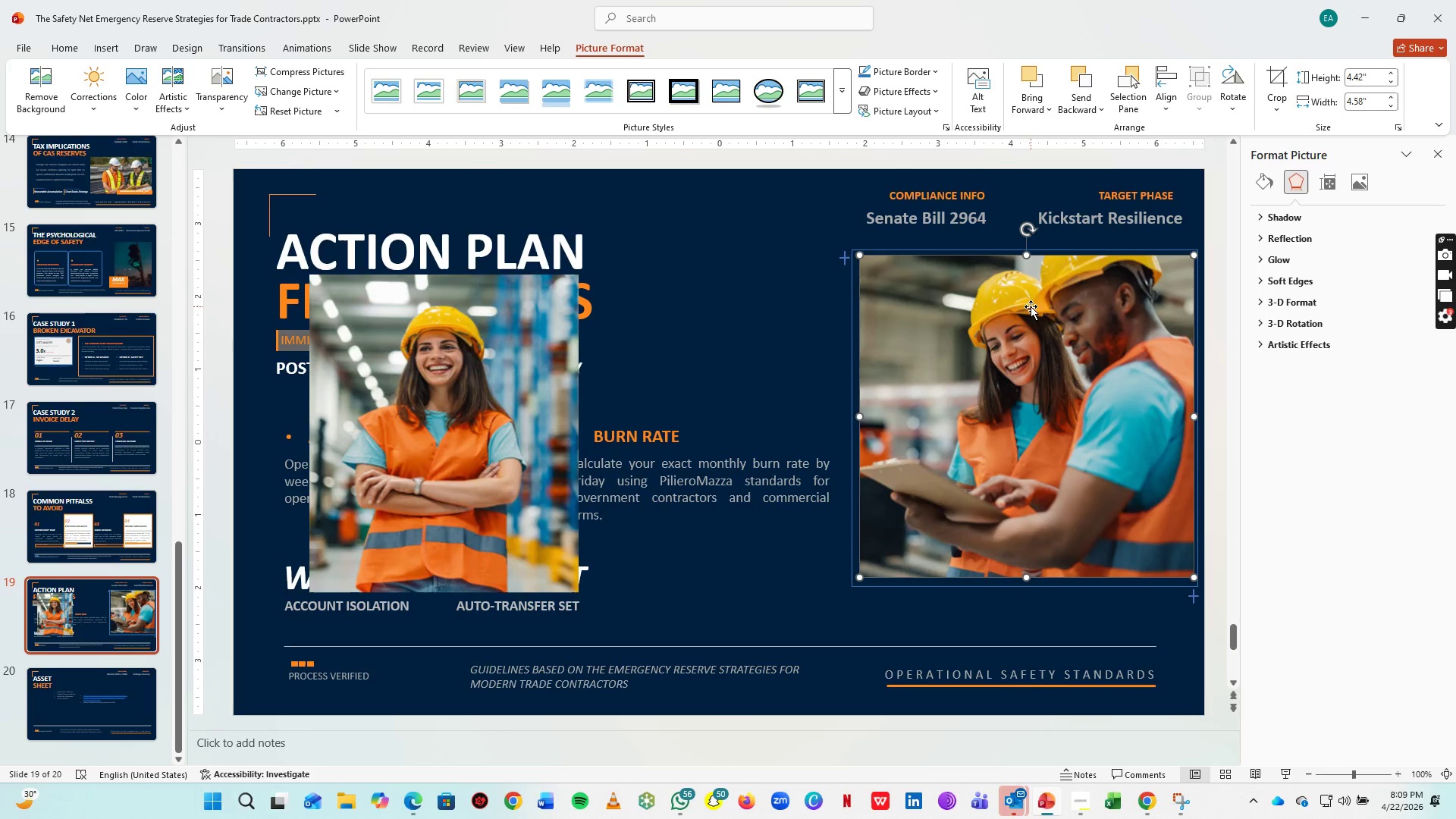 
key(ArrowDown)
 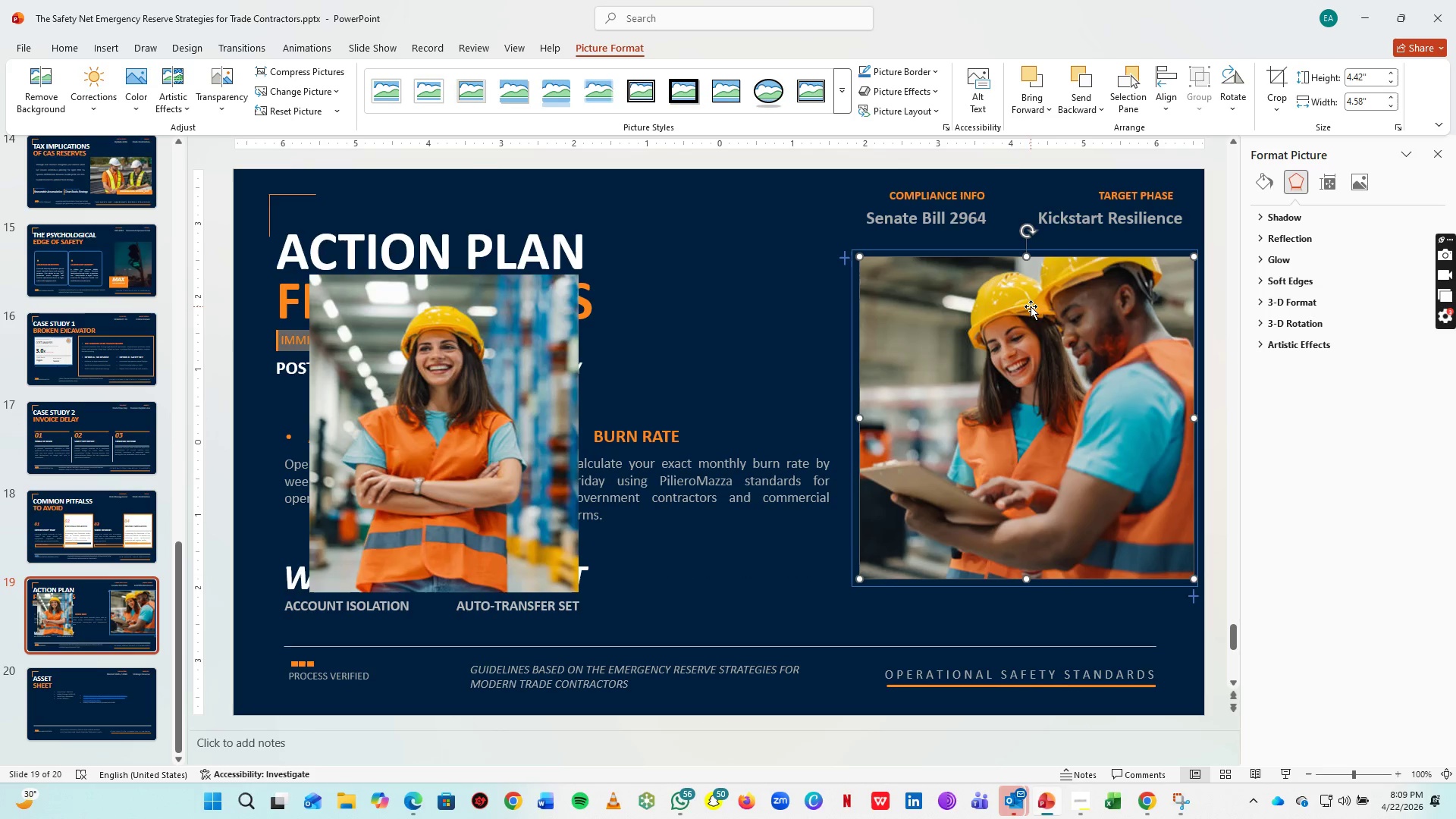 
key(ArrowDown)
 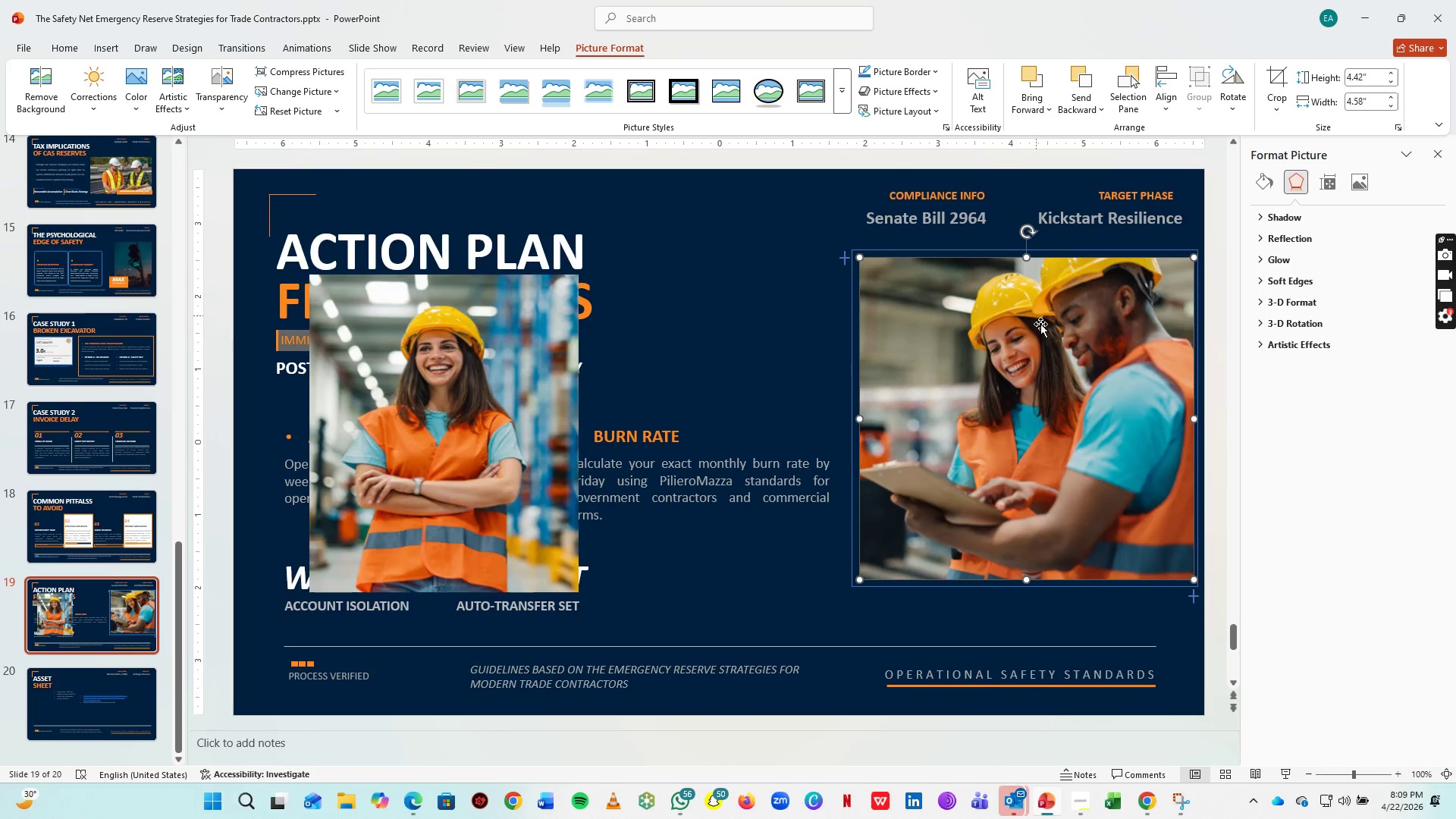 
key(ArrowDown)
 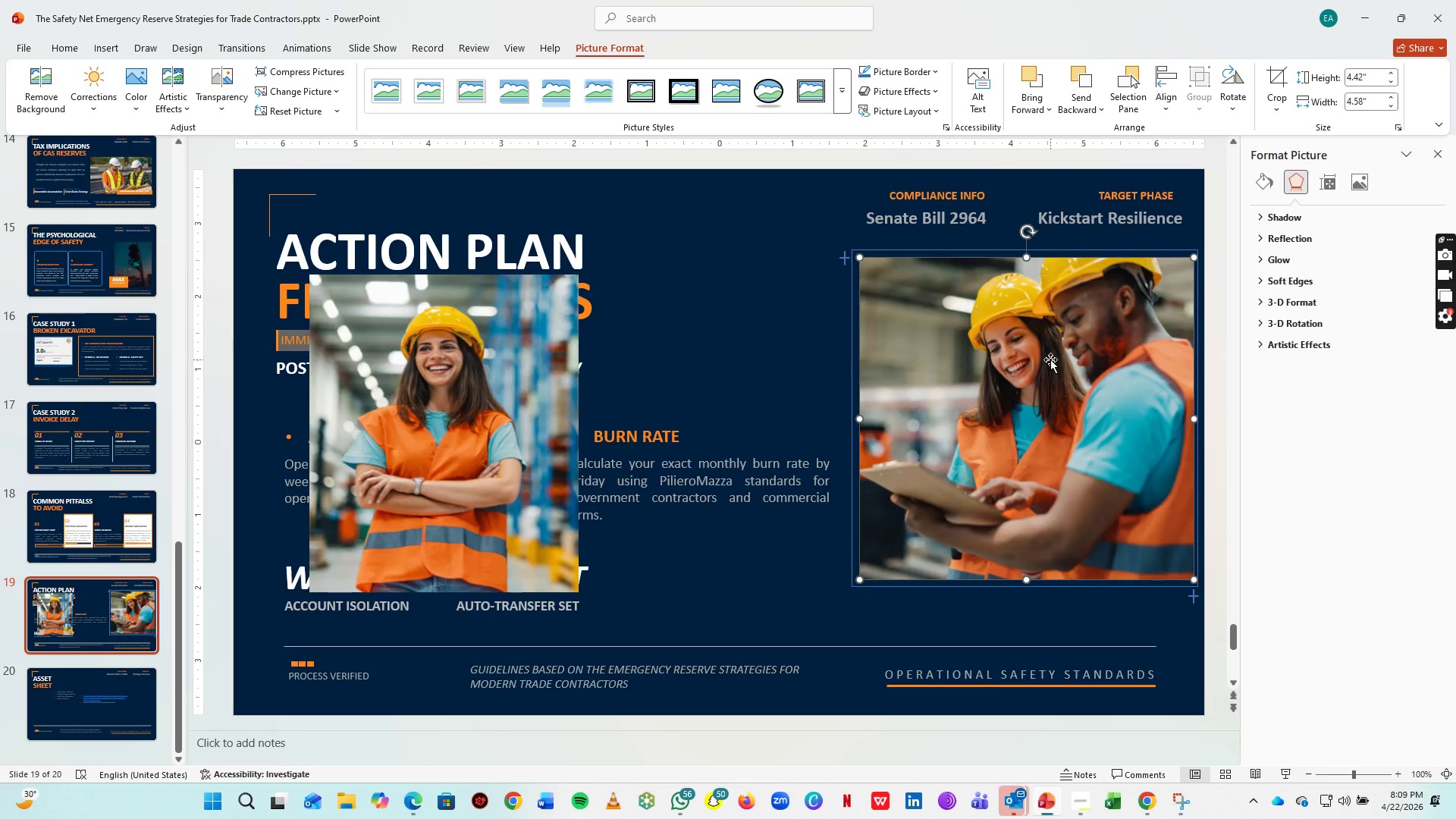 
key(ArrowLeft)
 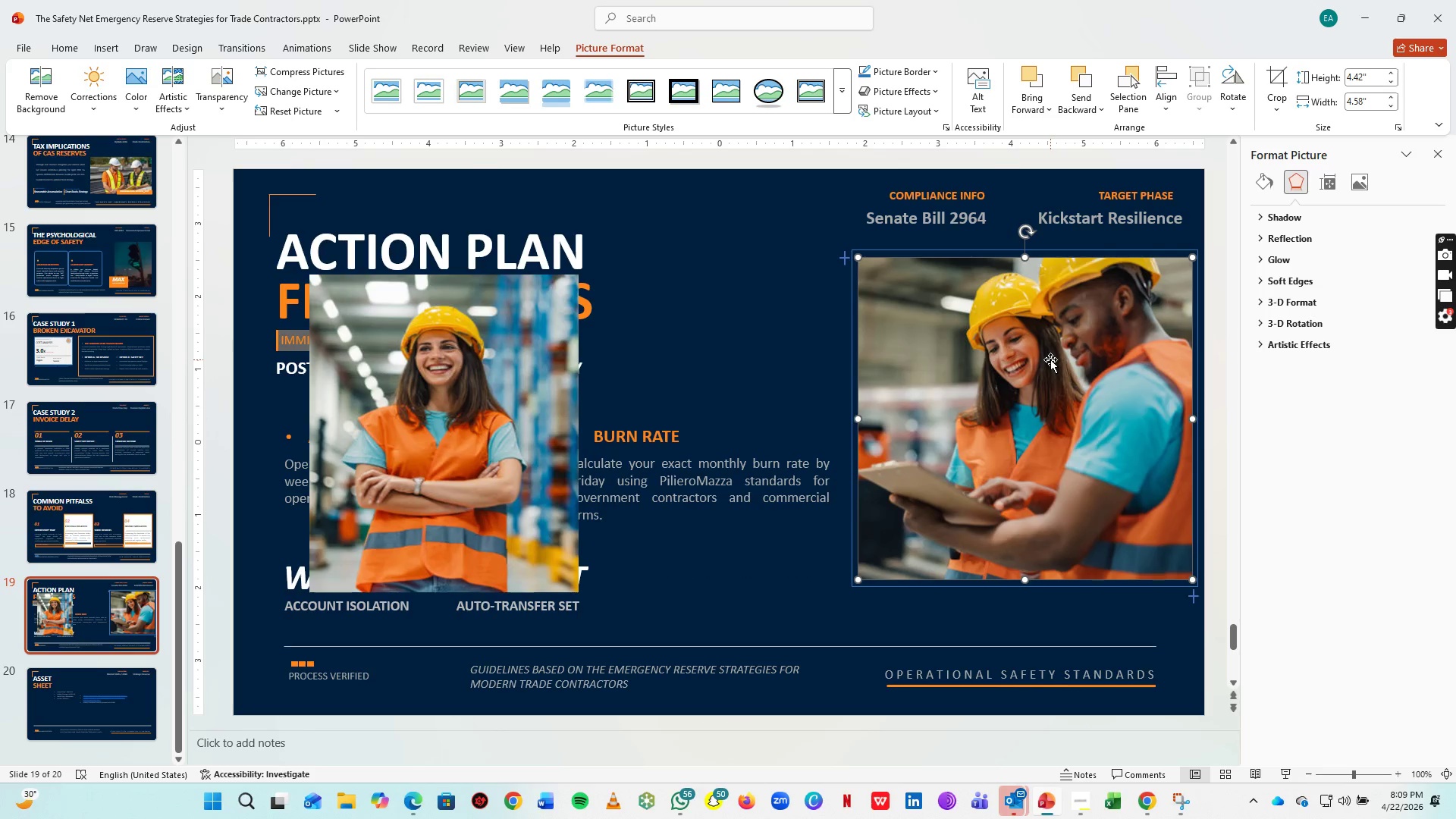 
key(ArrowLeft)
 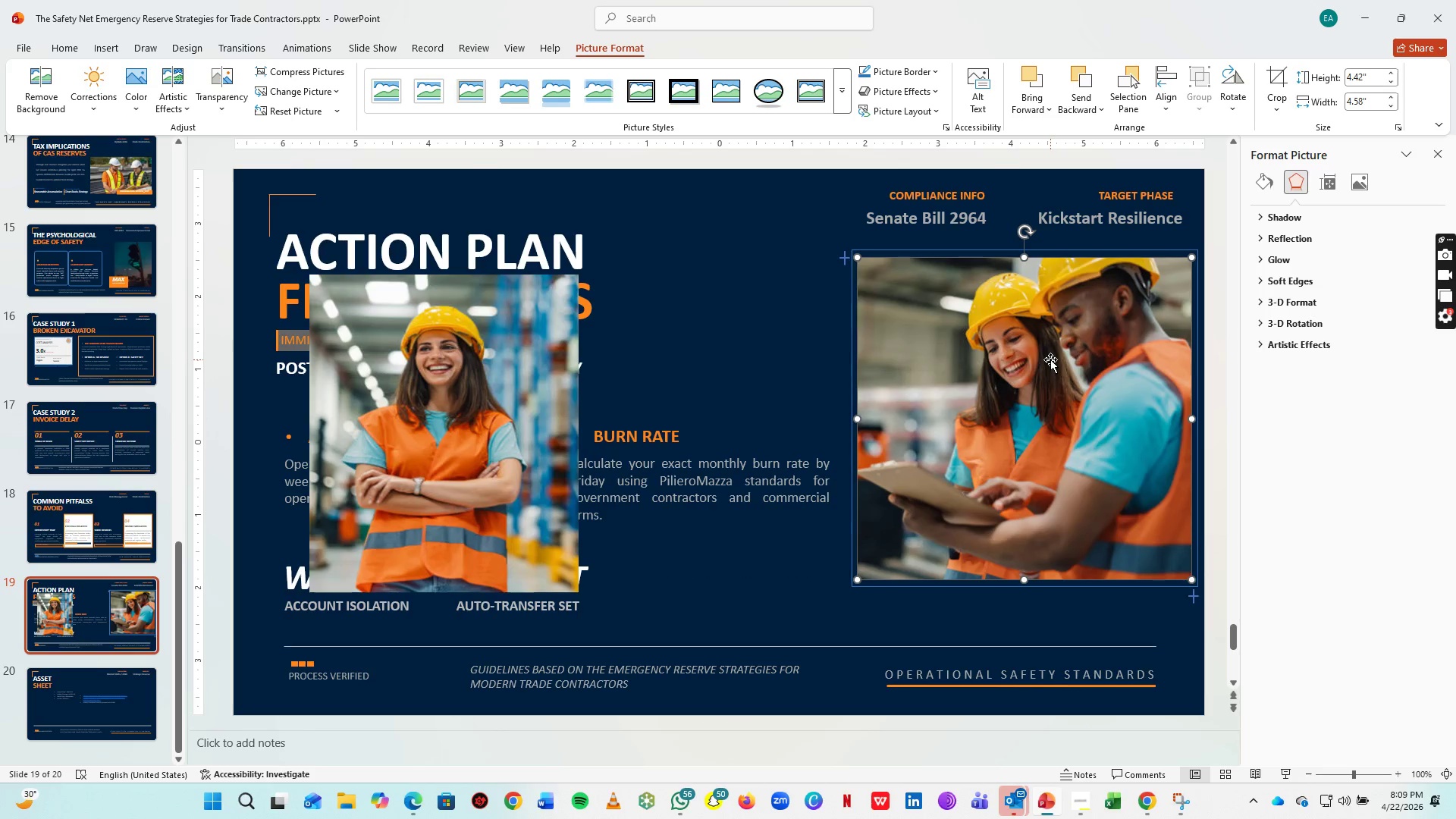 
key(ArrowLeft)
 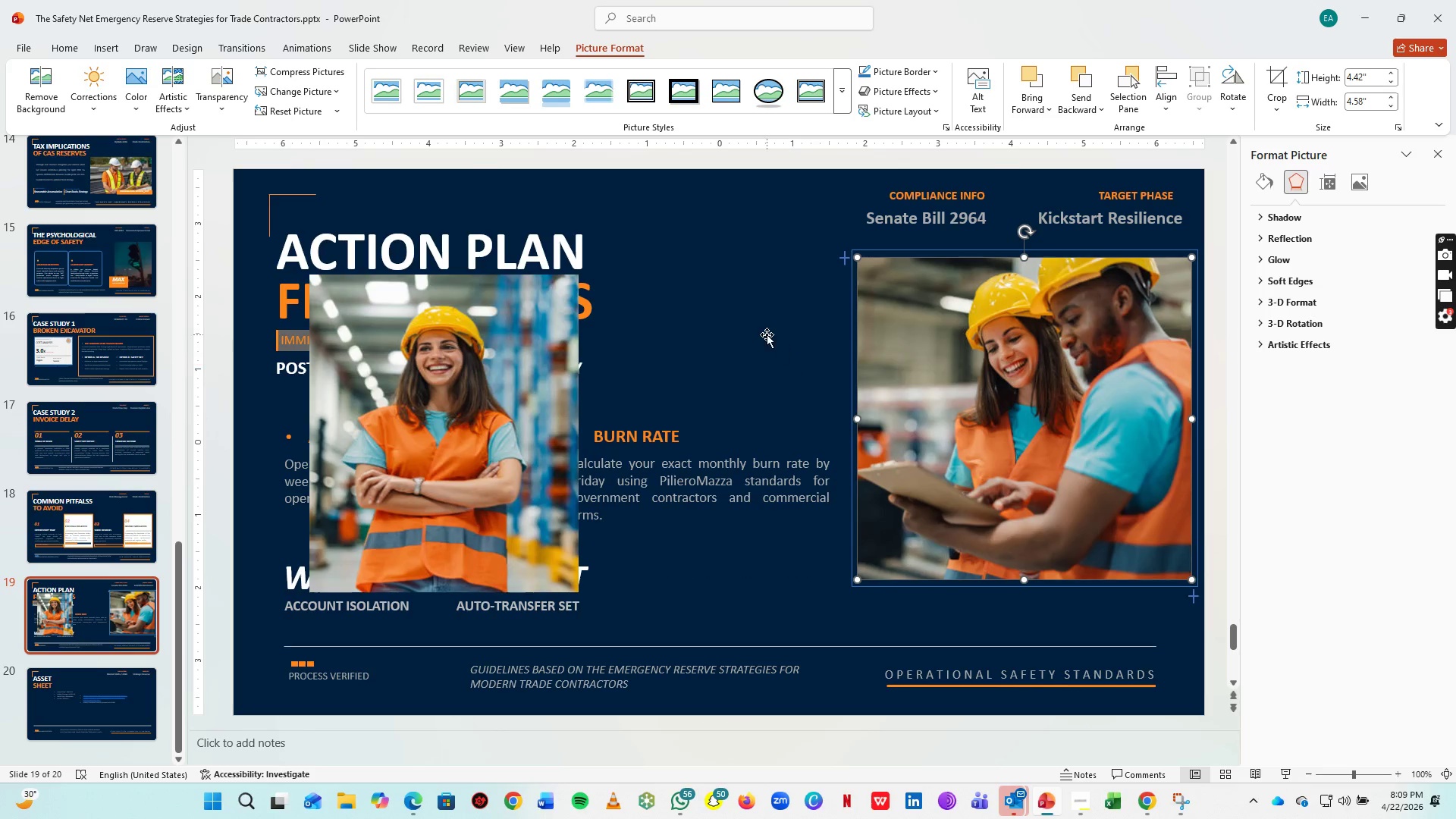 
left_click([777, 332])
 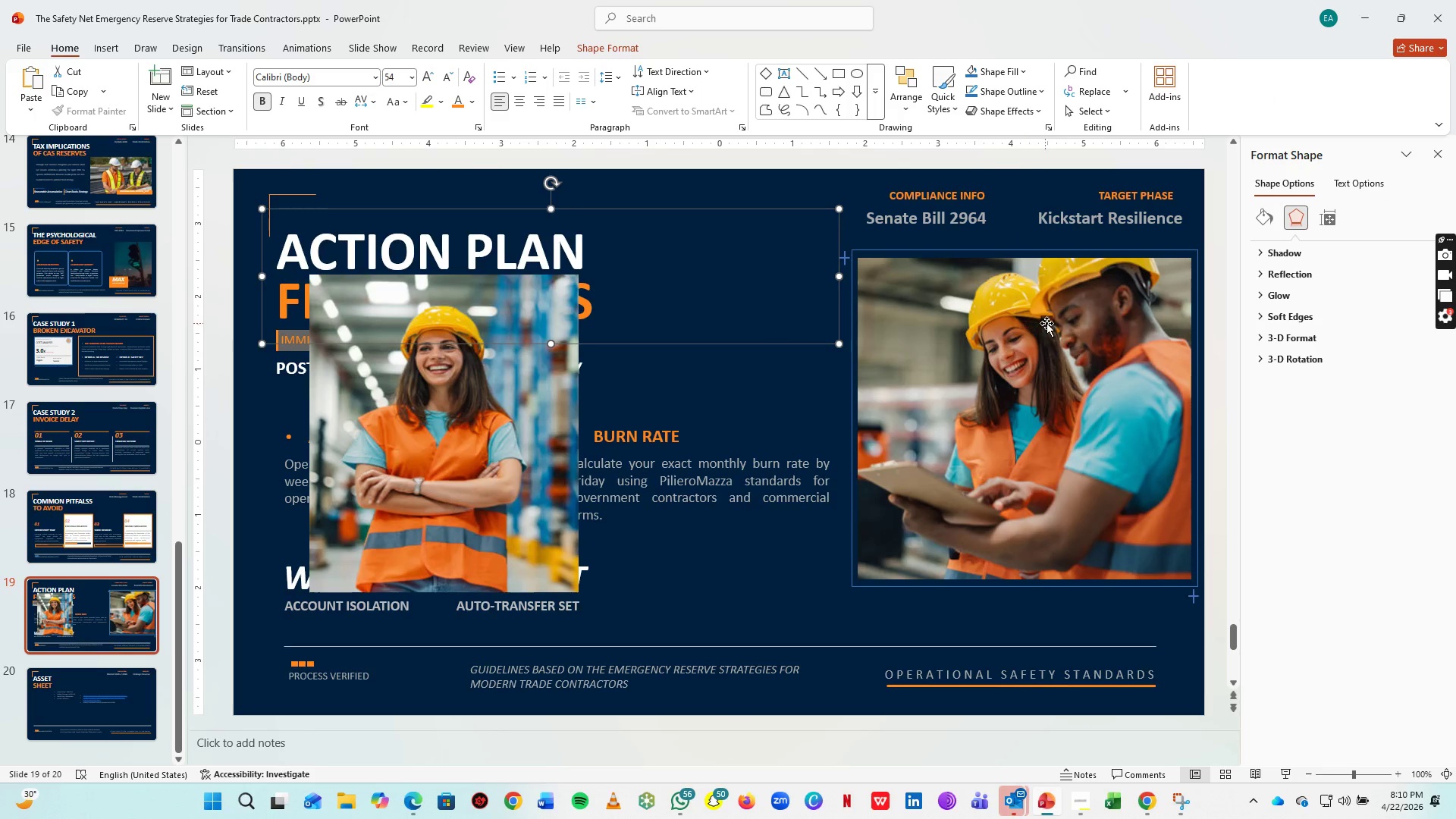 
left_click([1046, 323])
 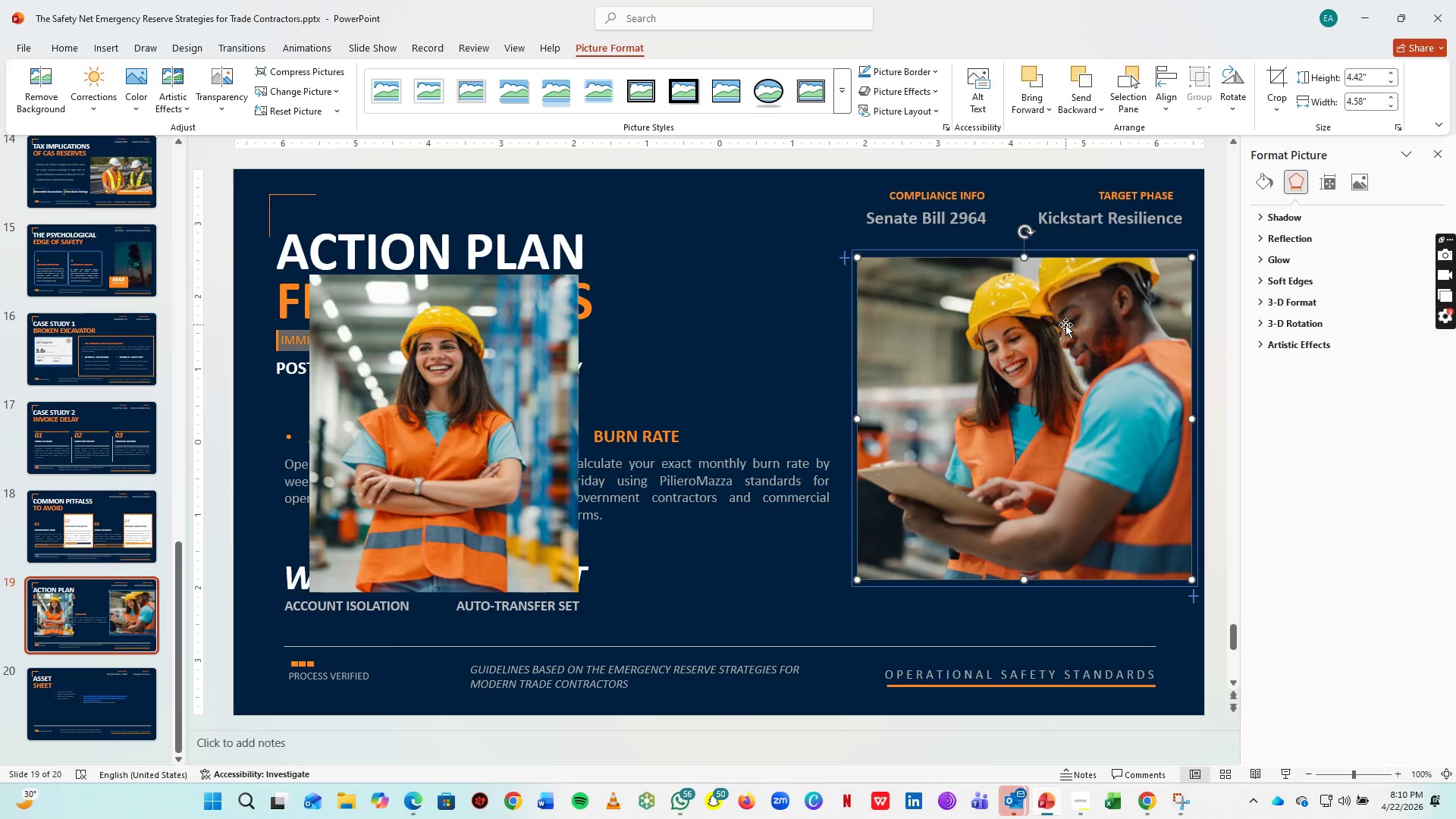 
key(ArrowRight)
 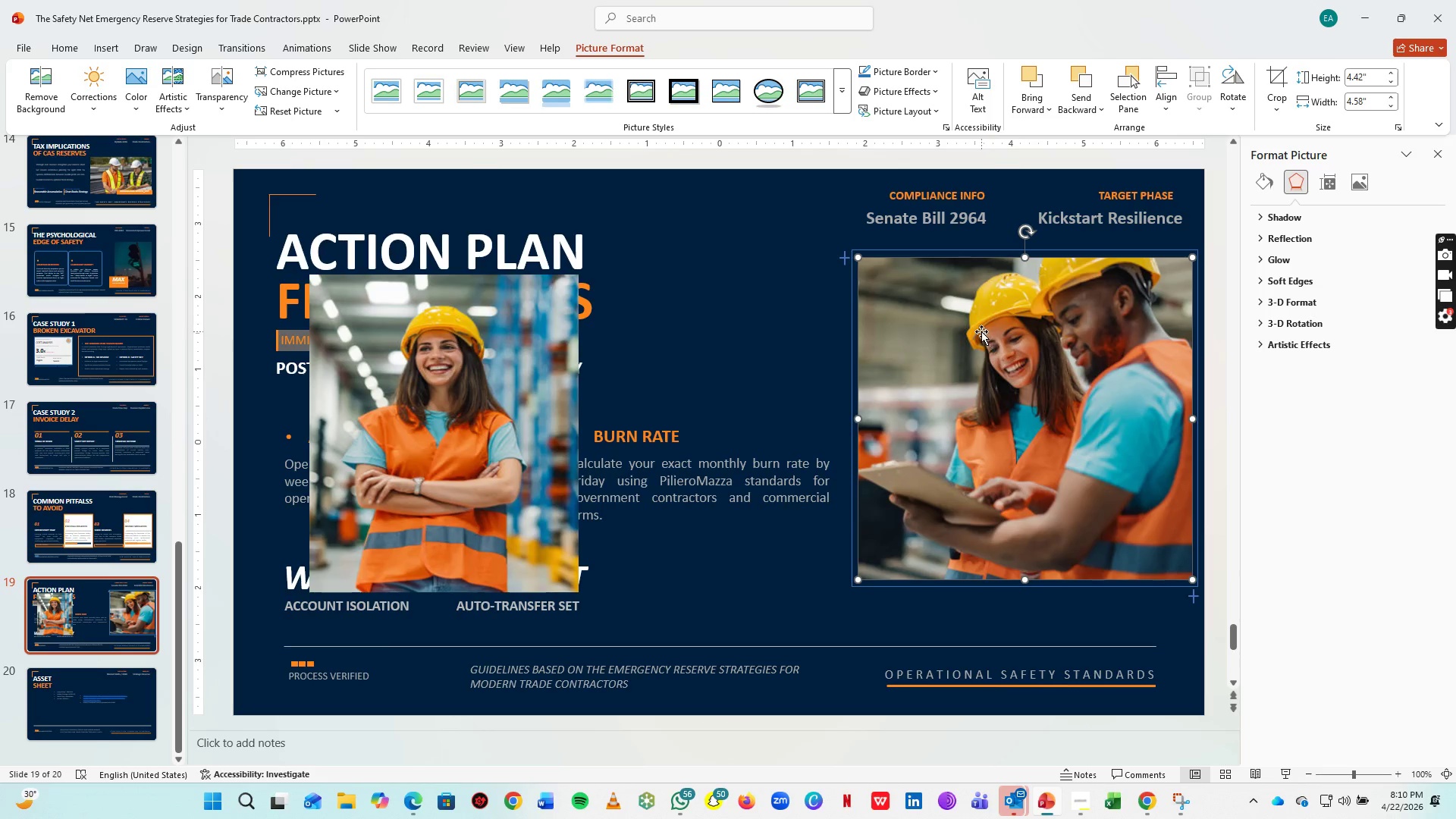 
hold_key(key=ShiftLeft, duration=1.53)
left_click([971, 253])
 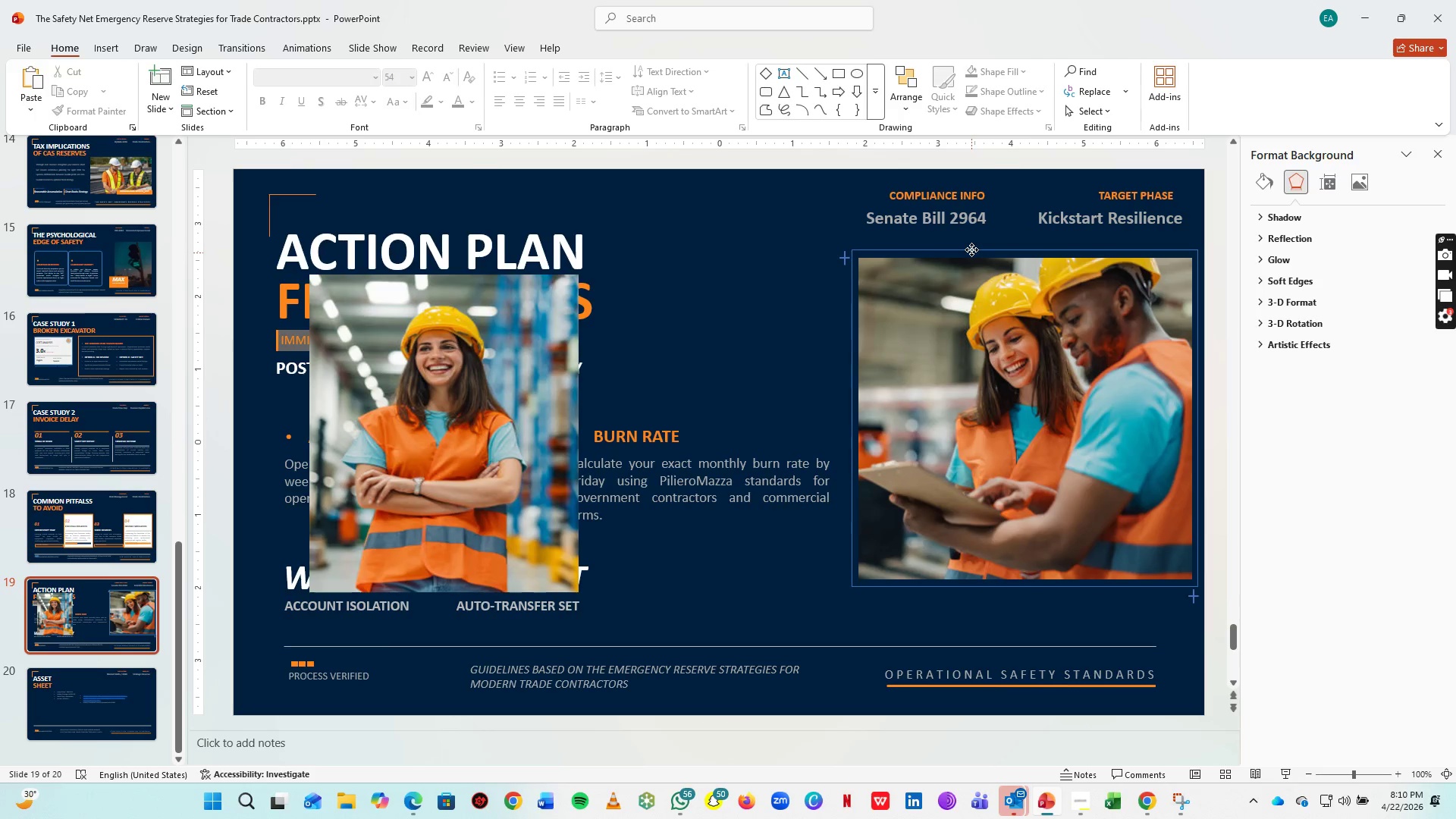 
left_click([971, 249])
 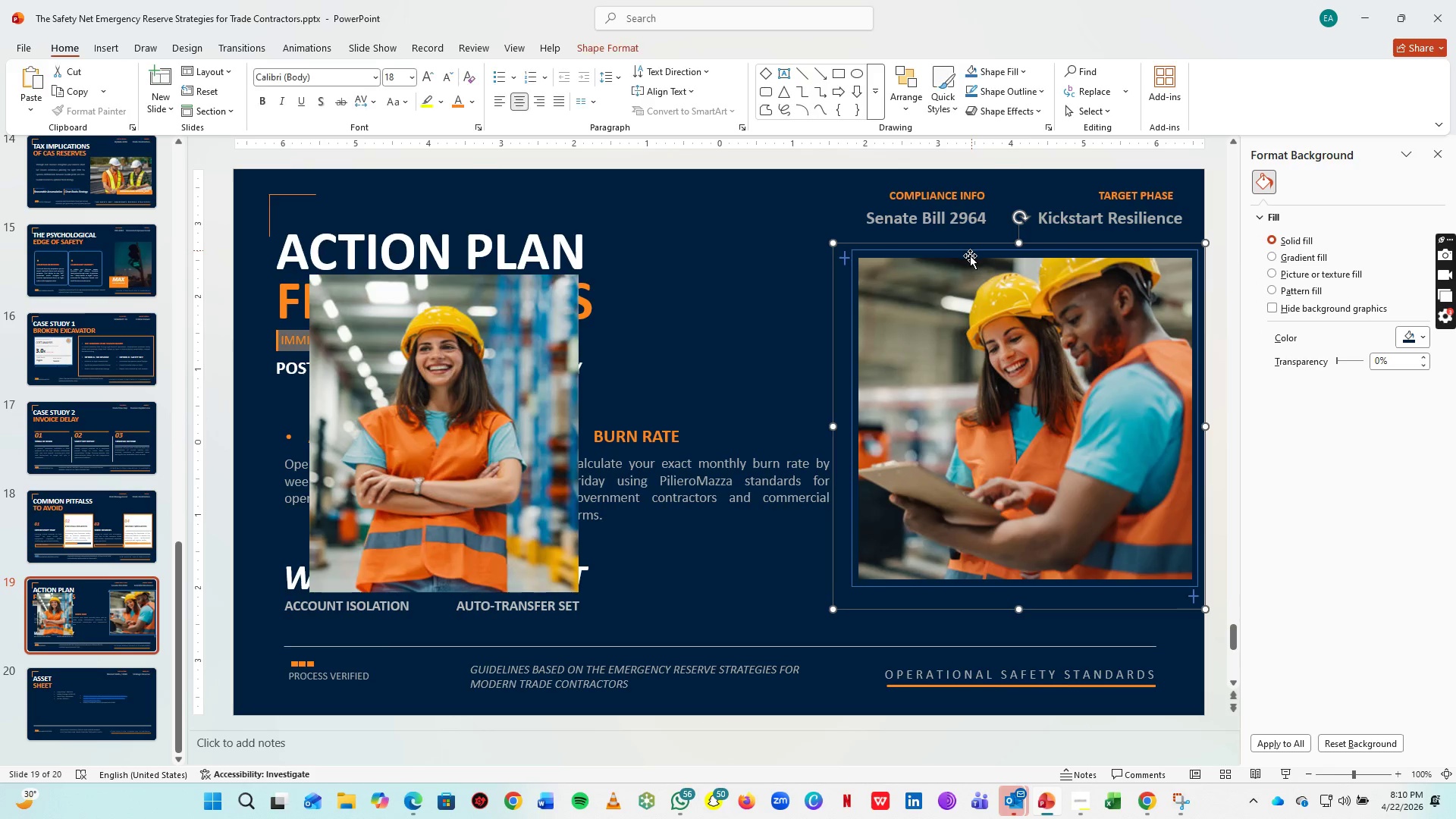 
hold_key(key=ShiftLeft, duration=1.44)
left_click([969, 287])
 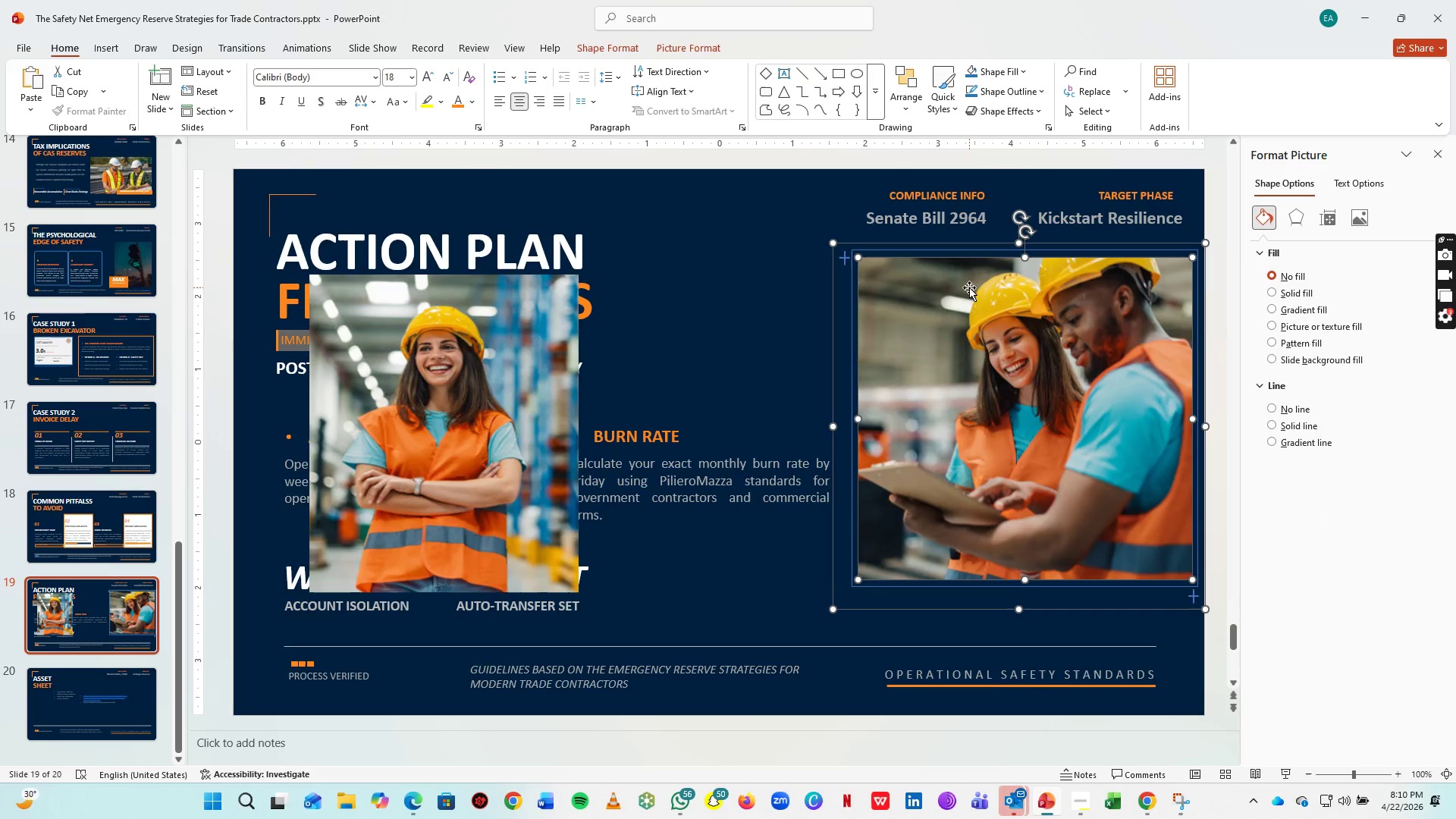 
right_click([969, 287])
 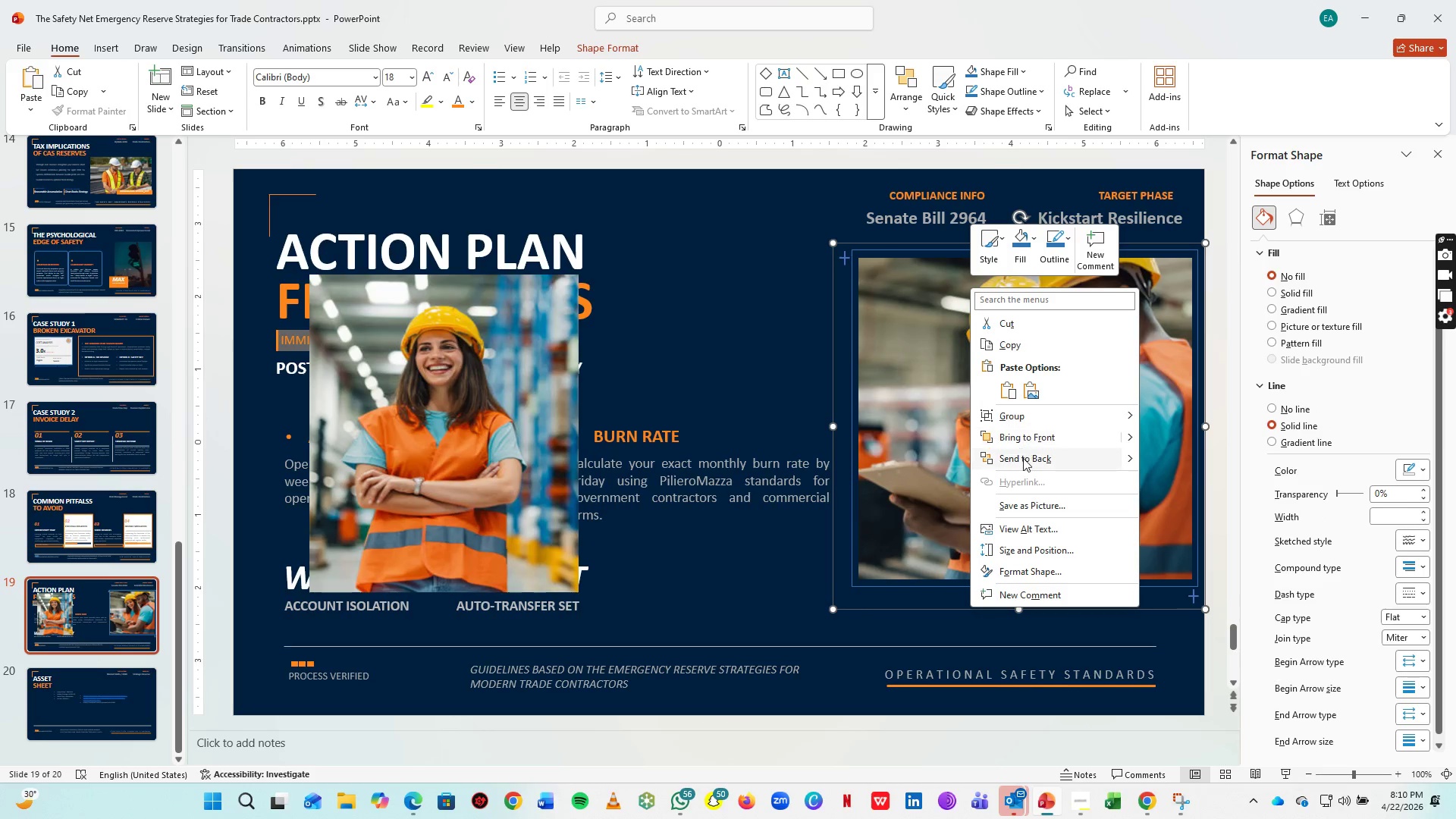 
left_click([1024, 460])
 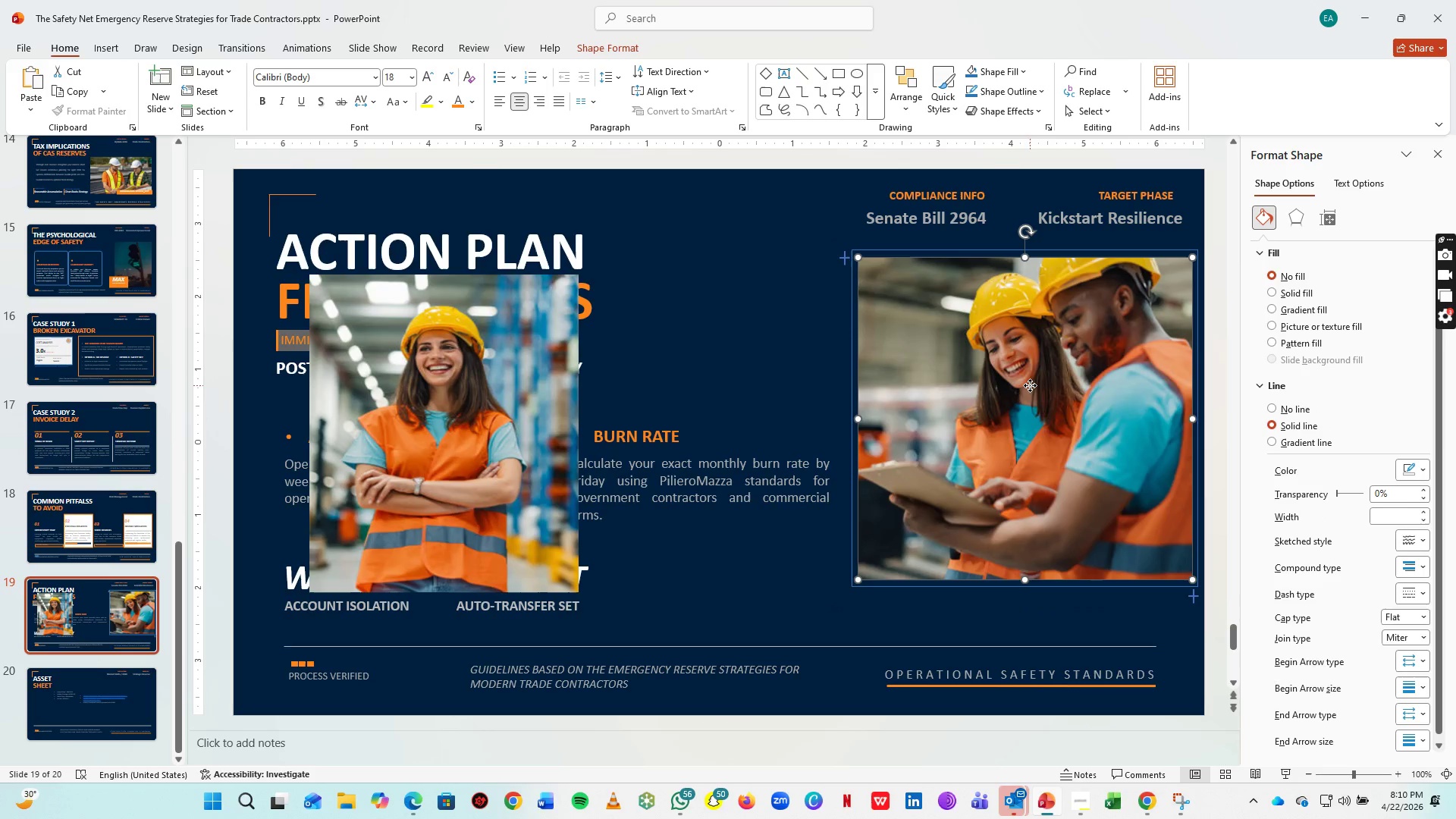 
right_click([1030, 385])
 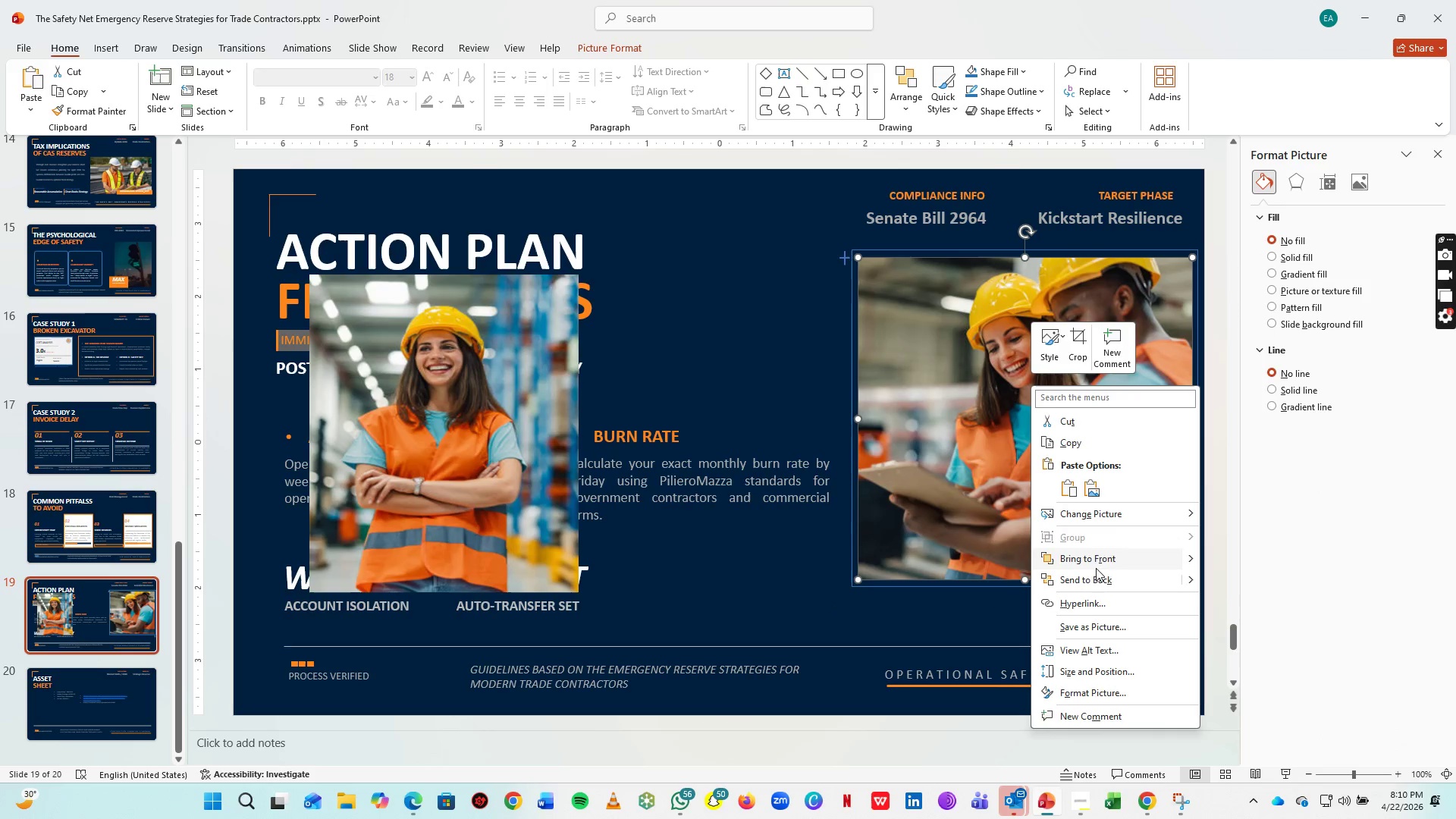 
left_click([1097, 582])
 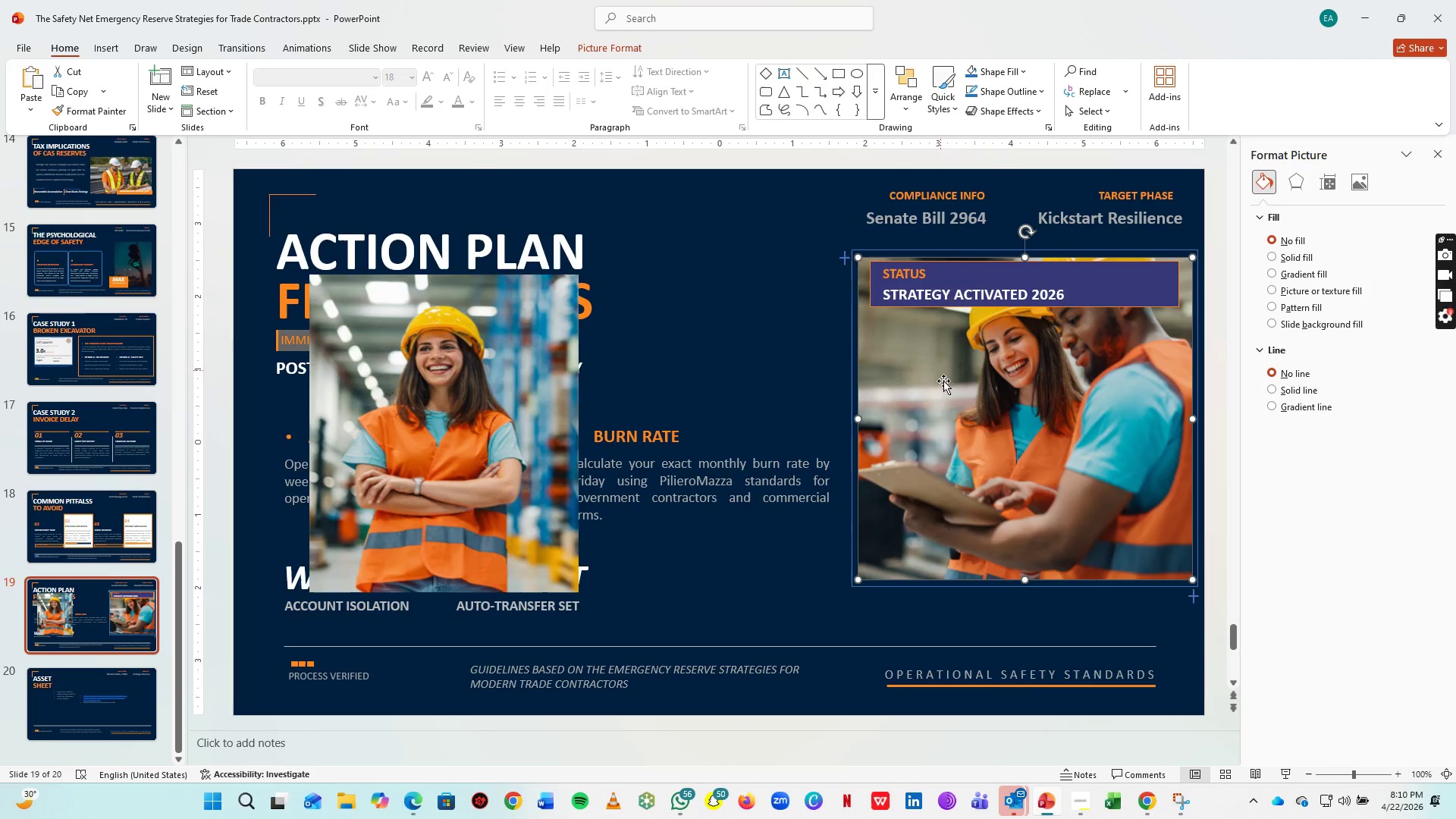 
left_click([946, 394])
 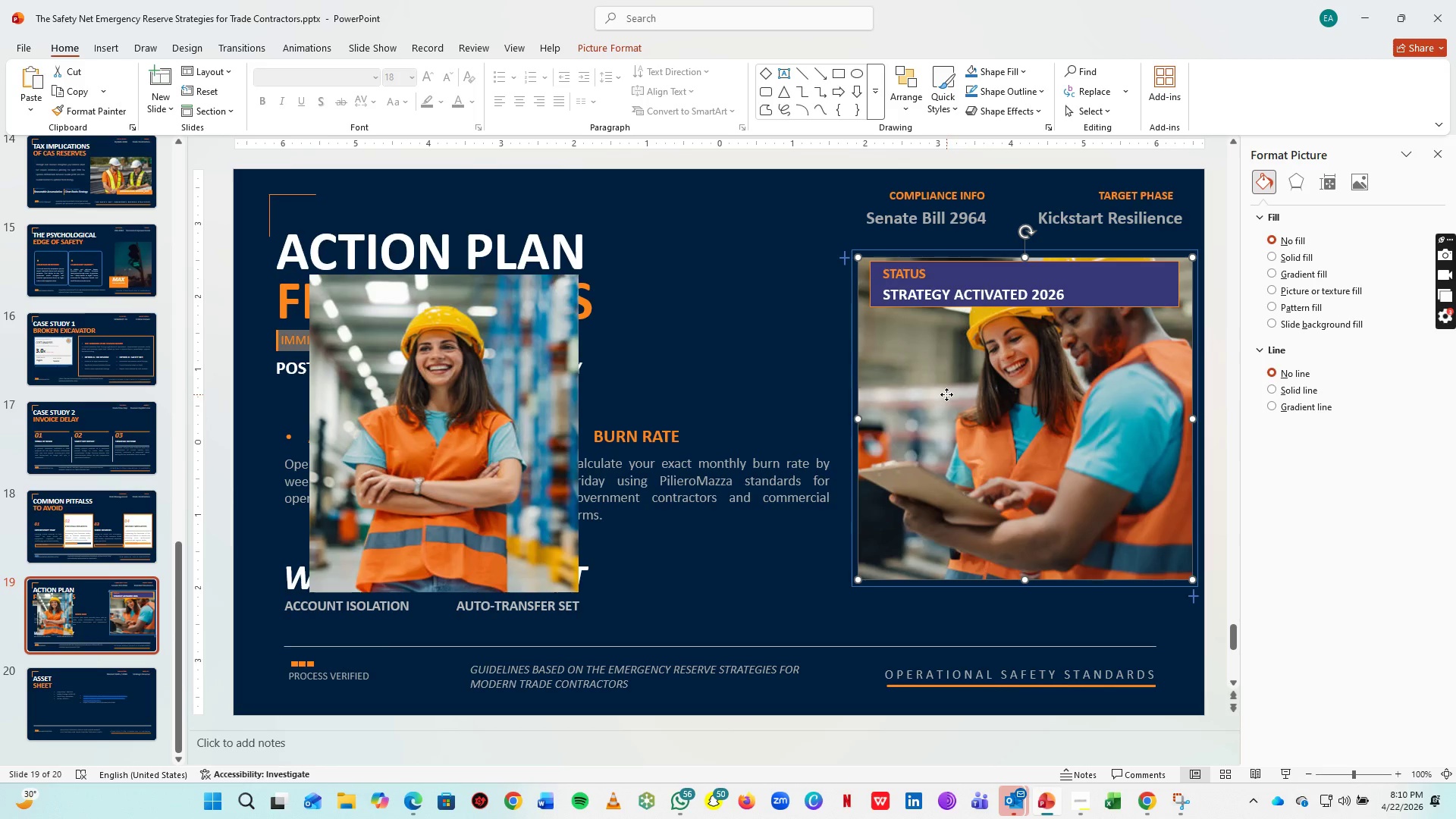 
left_click([946, 394])
 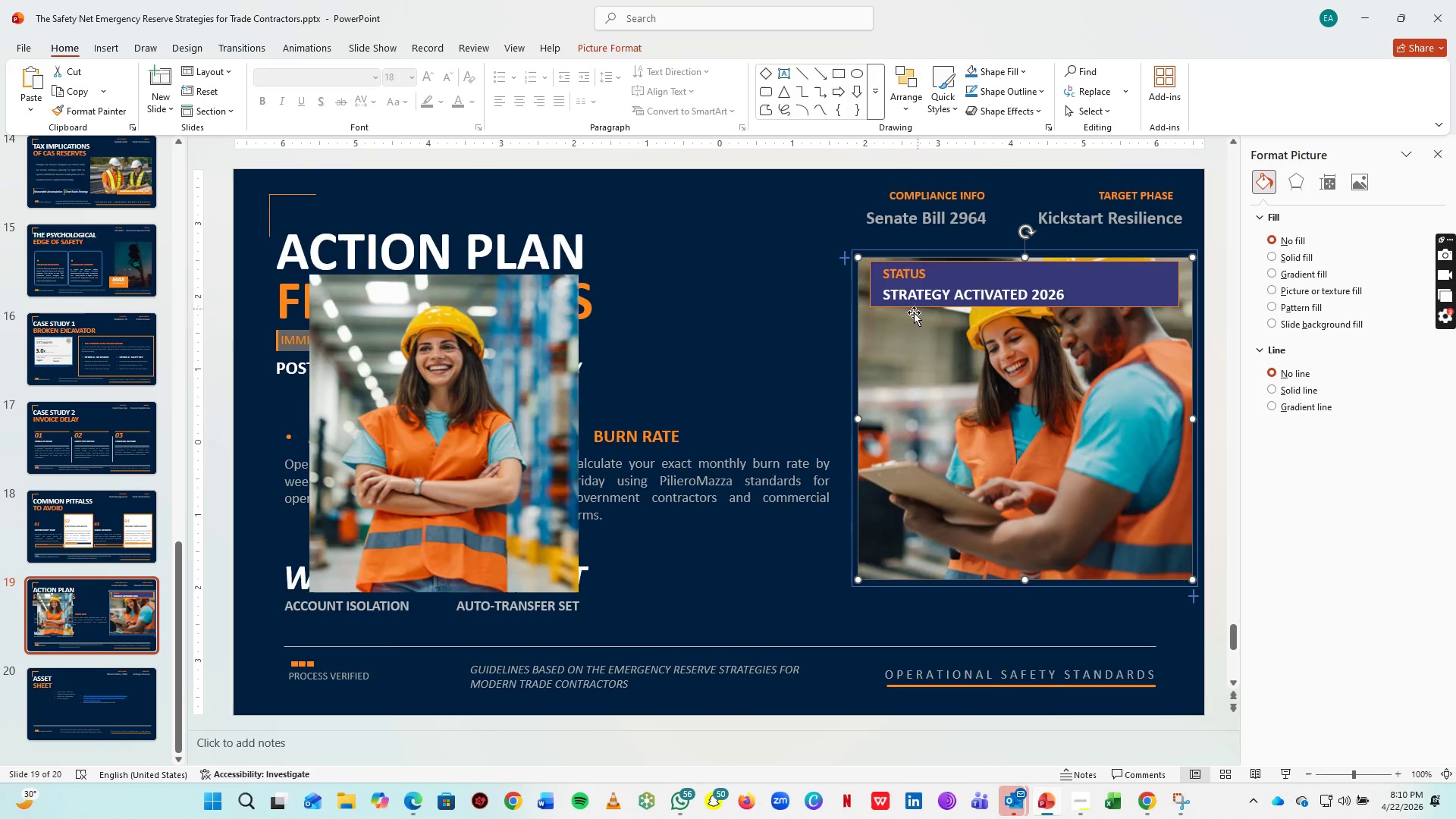 
hold_key(key=ShiftLeft, duration=1.53)
left_click([850, 312])
 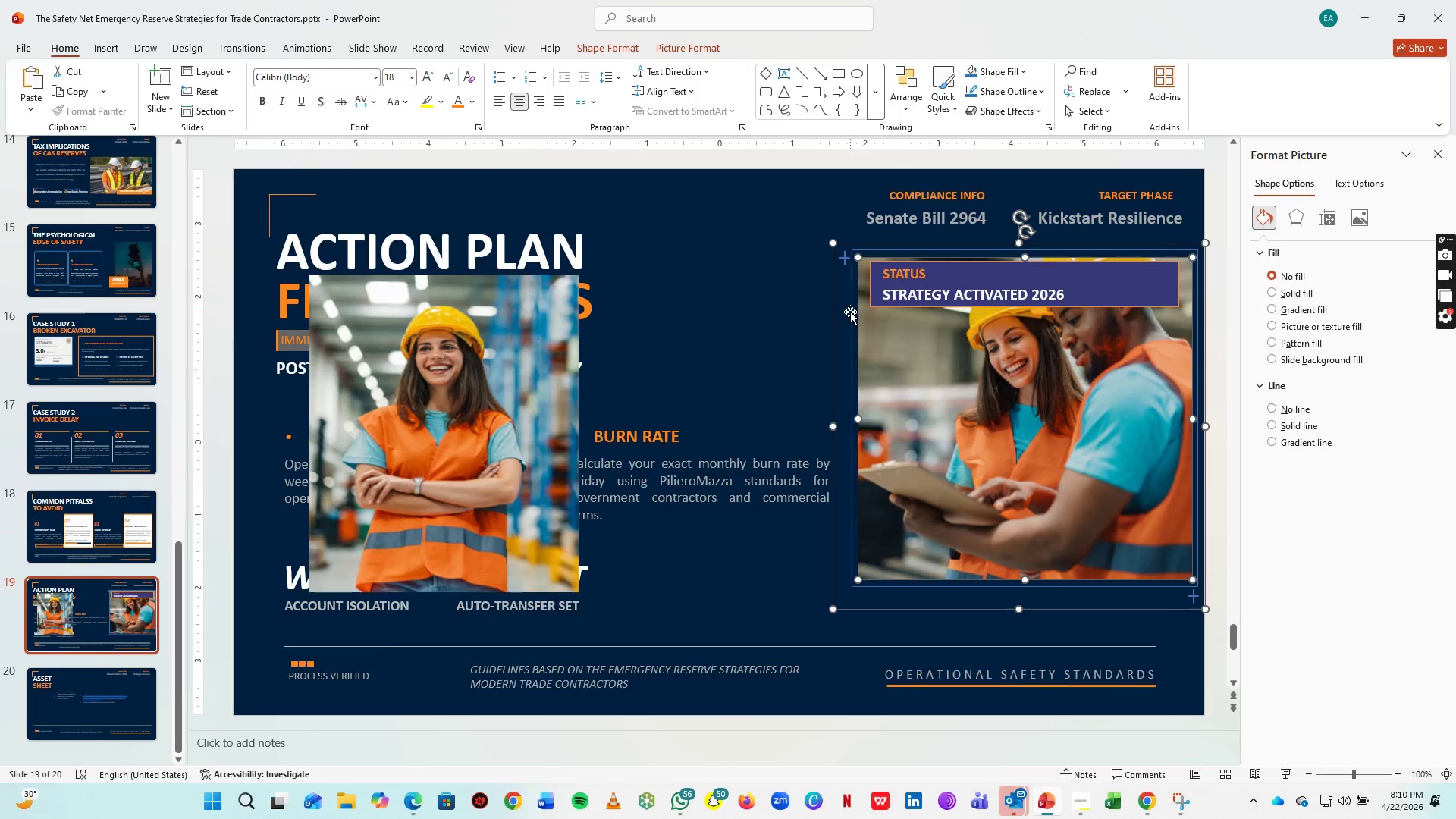 
hold_key(key=ShiftLeft, duration=0.42)
 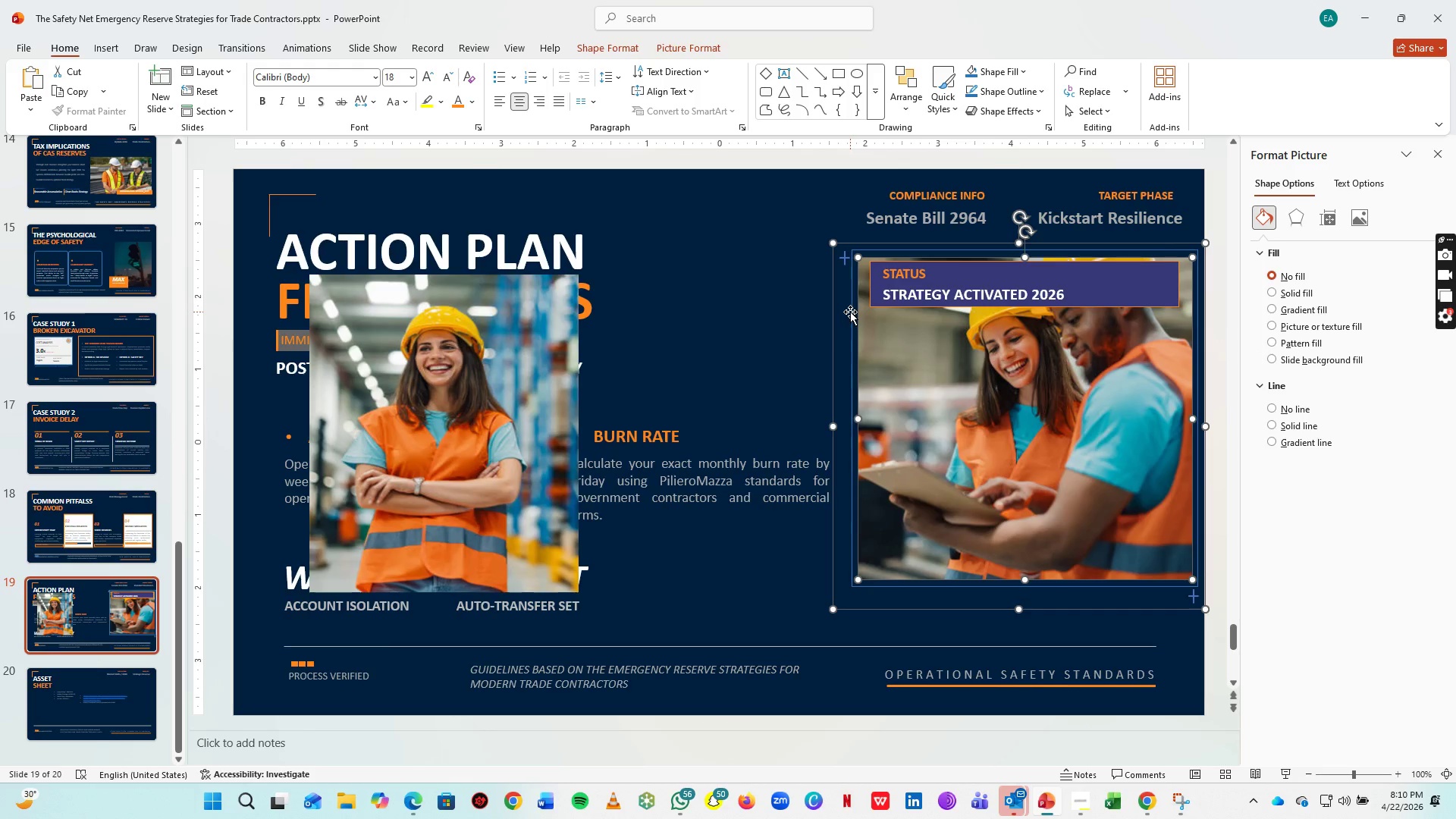 
key(Control+G)
 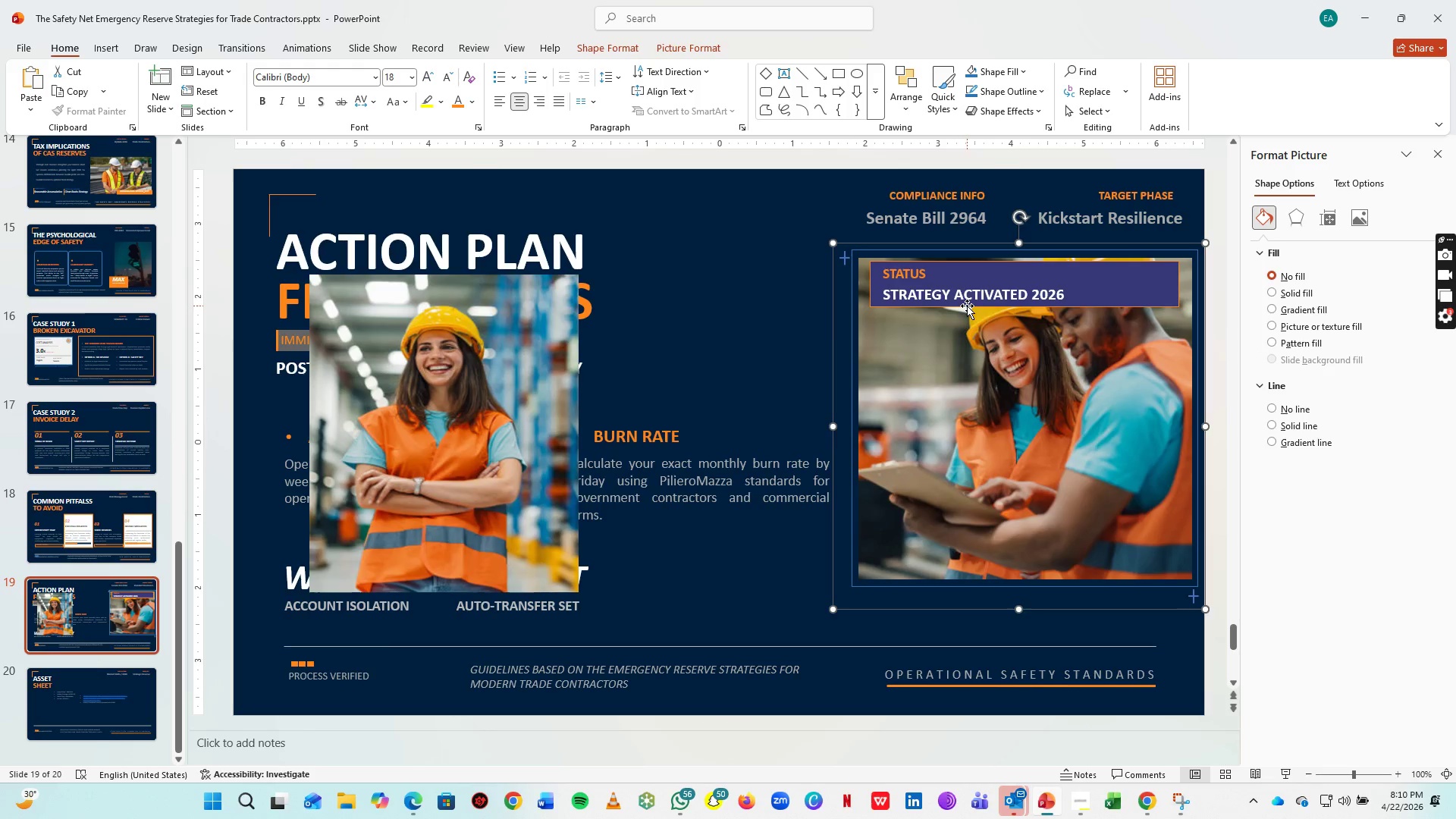 
left_click_drag(start_coordinate=[967, 306], to_coordinate=[974, 572])
 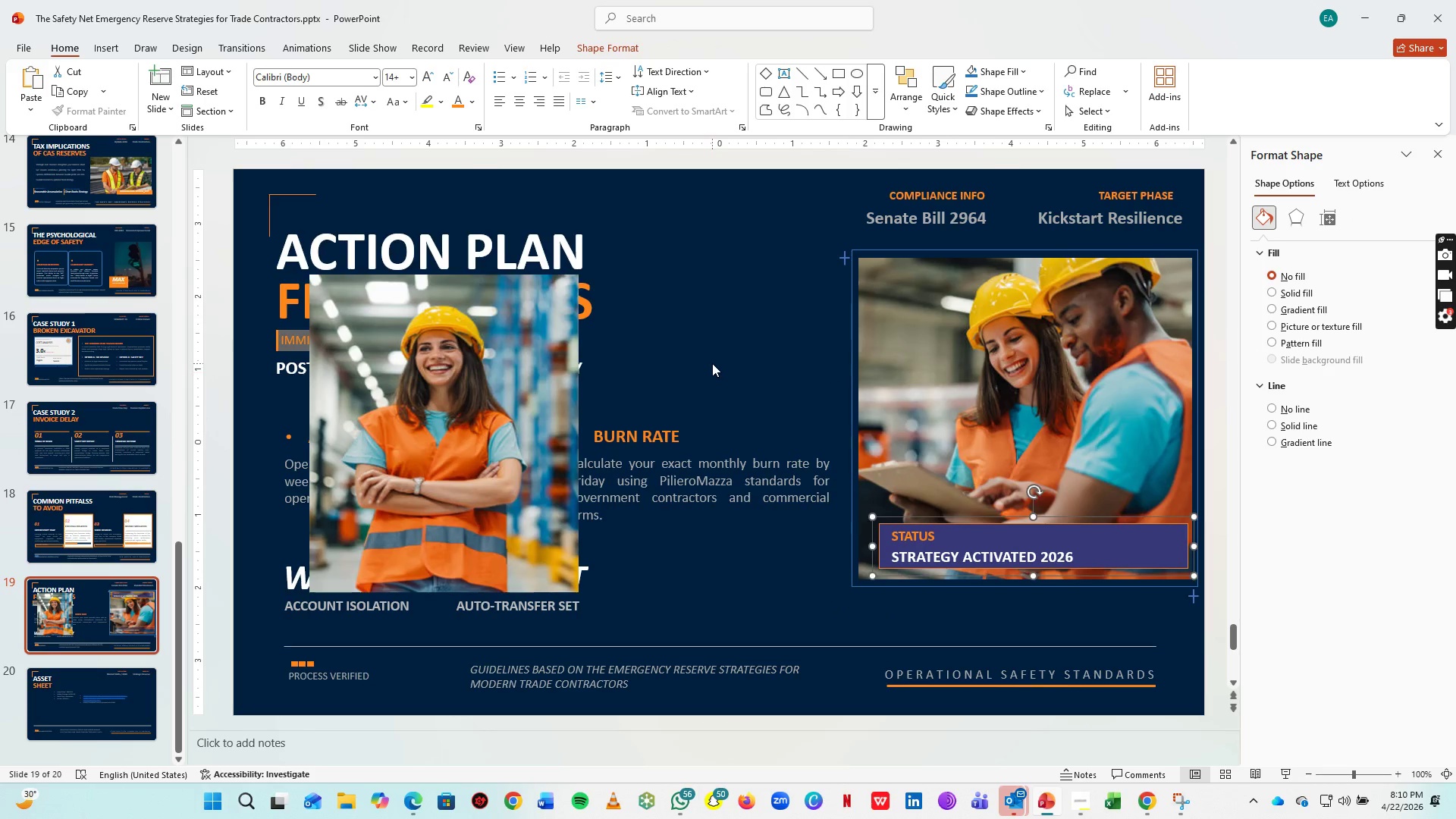 
left_click([712, 363])
 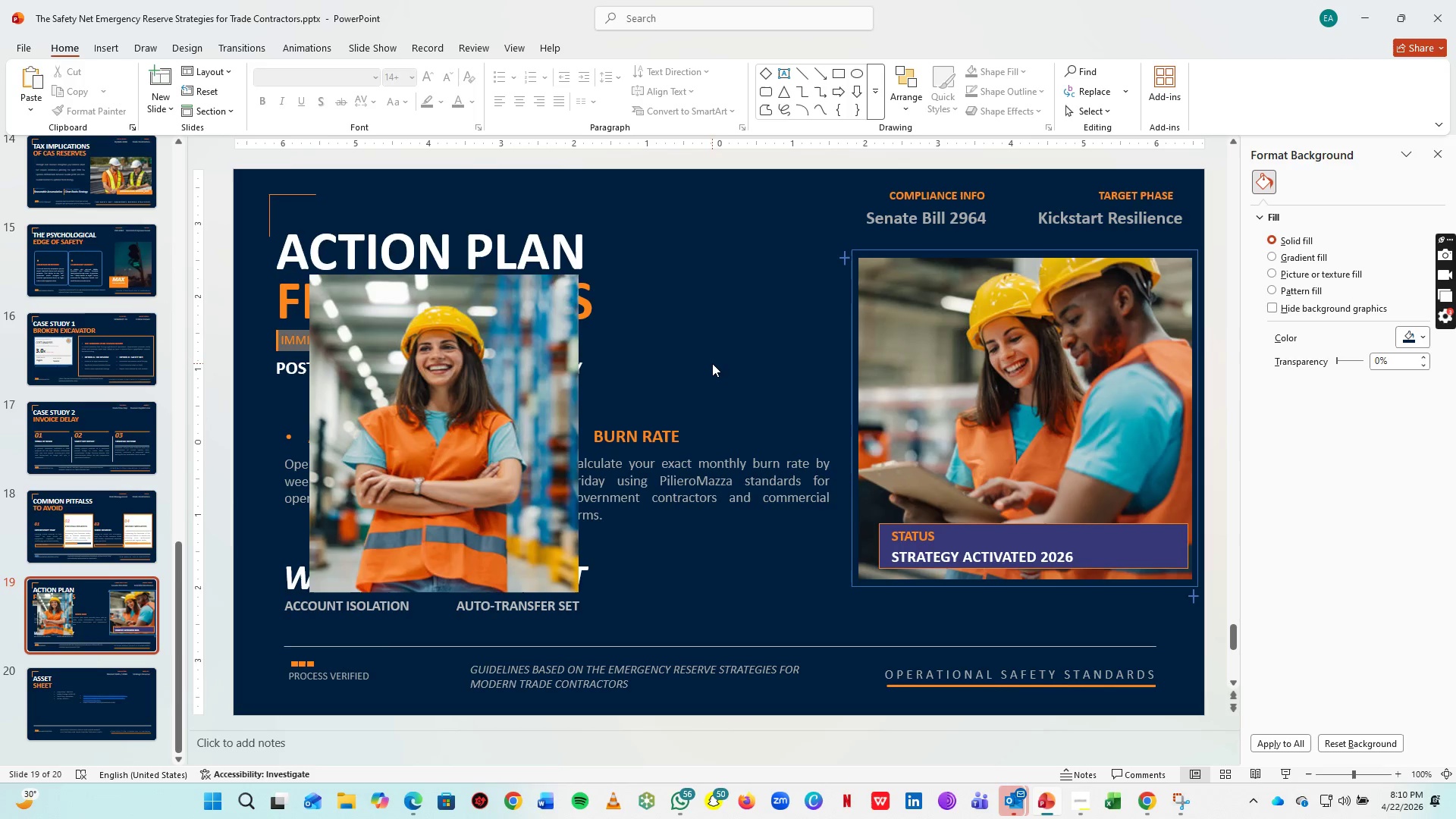 
key(Control+S)
 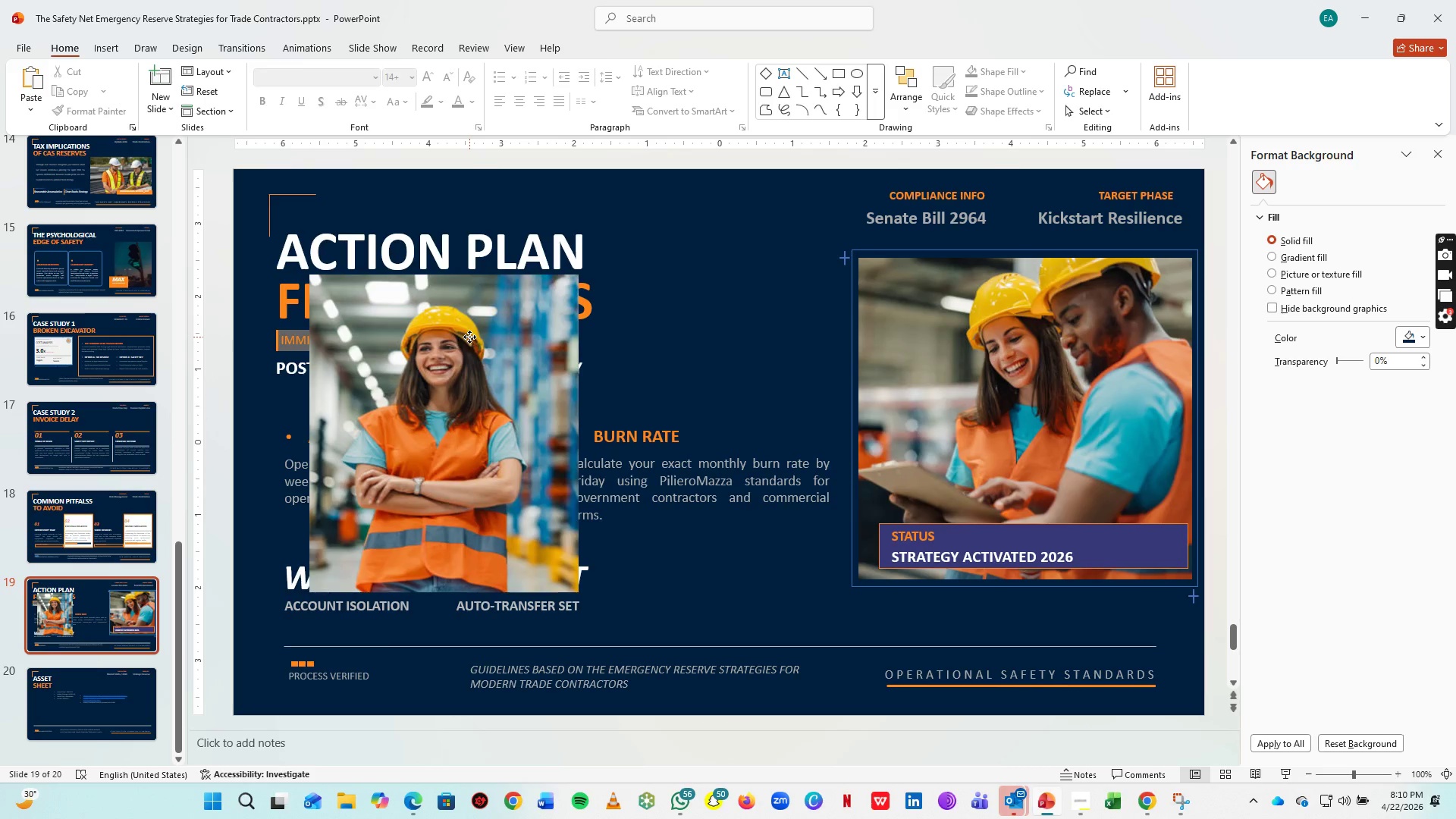 
left_click([469, 337])
 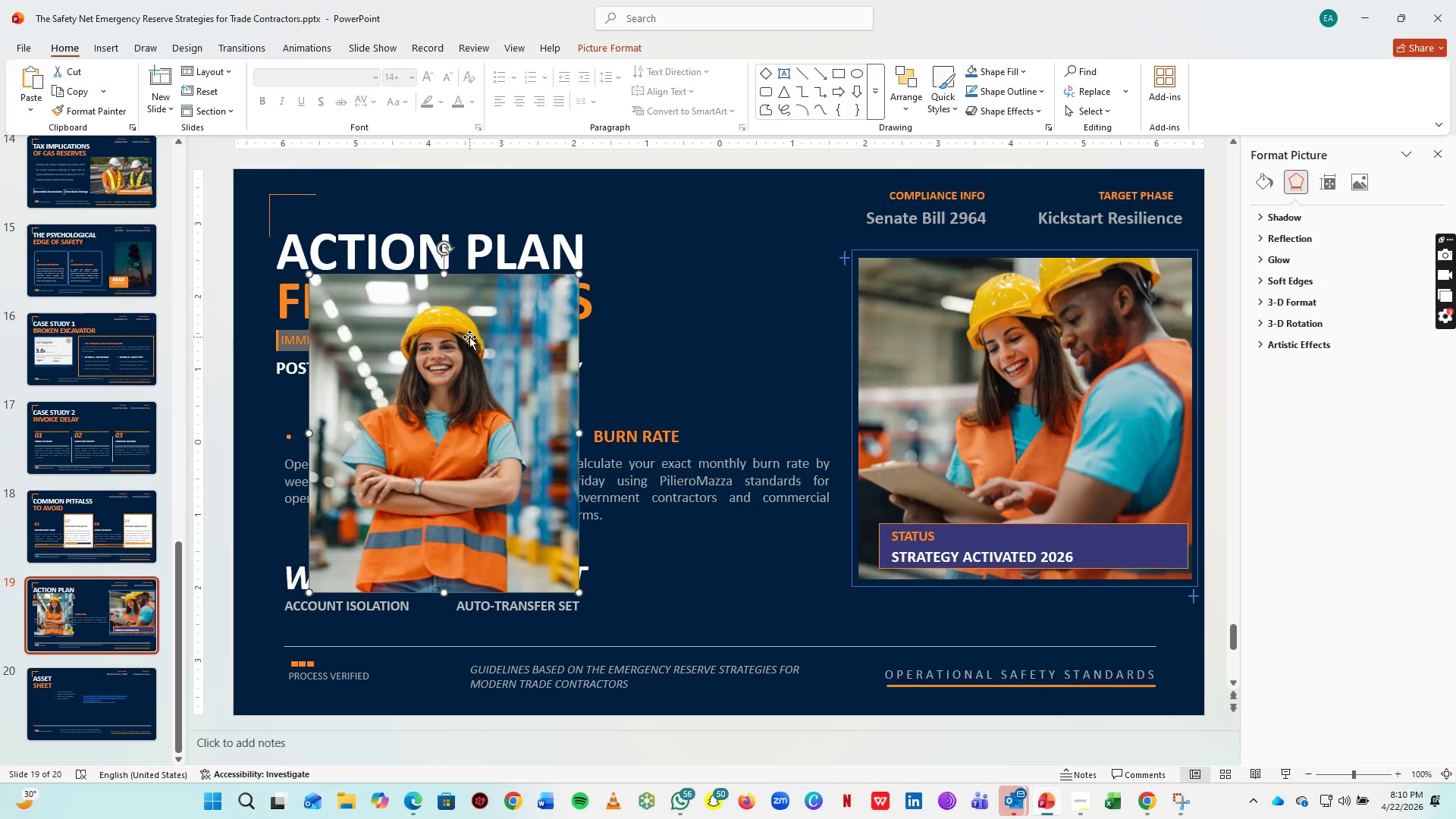 
key(Delete)
 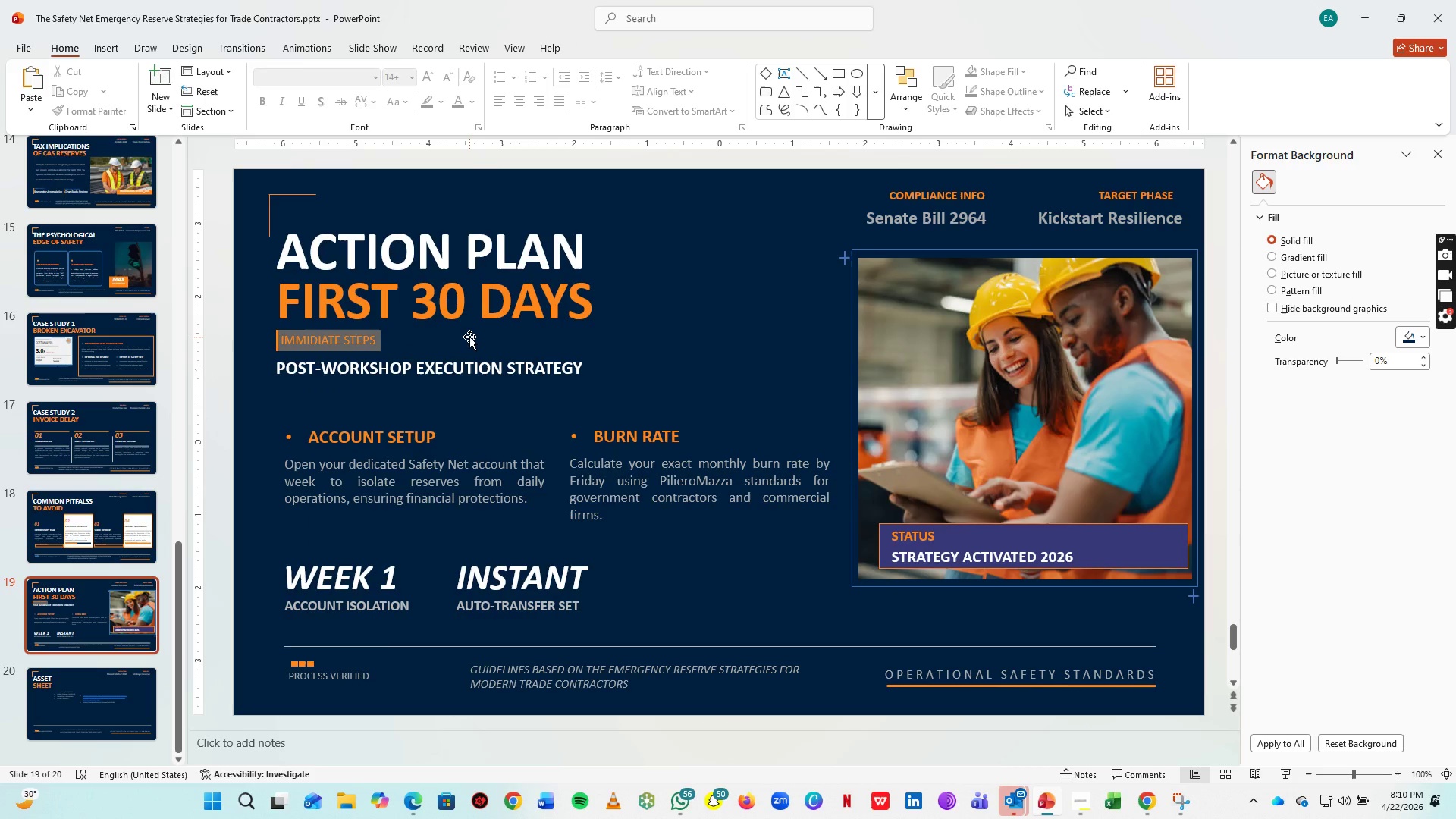 
wait(13.84)
 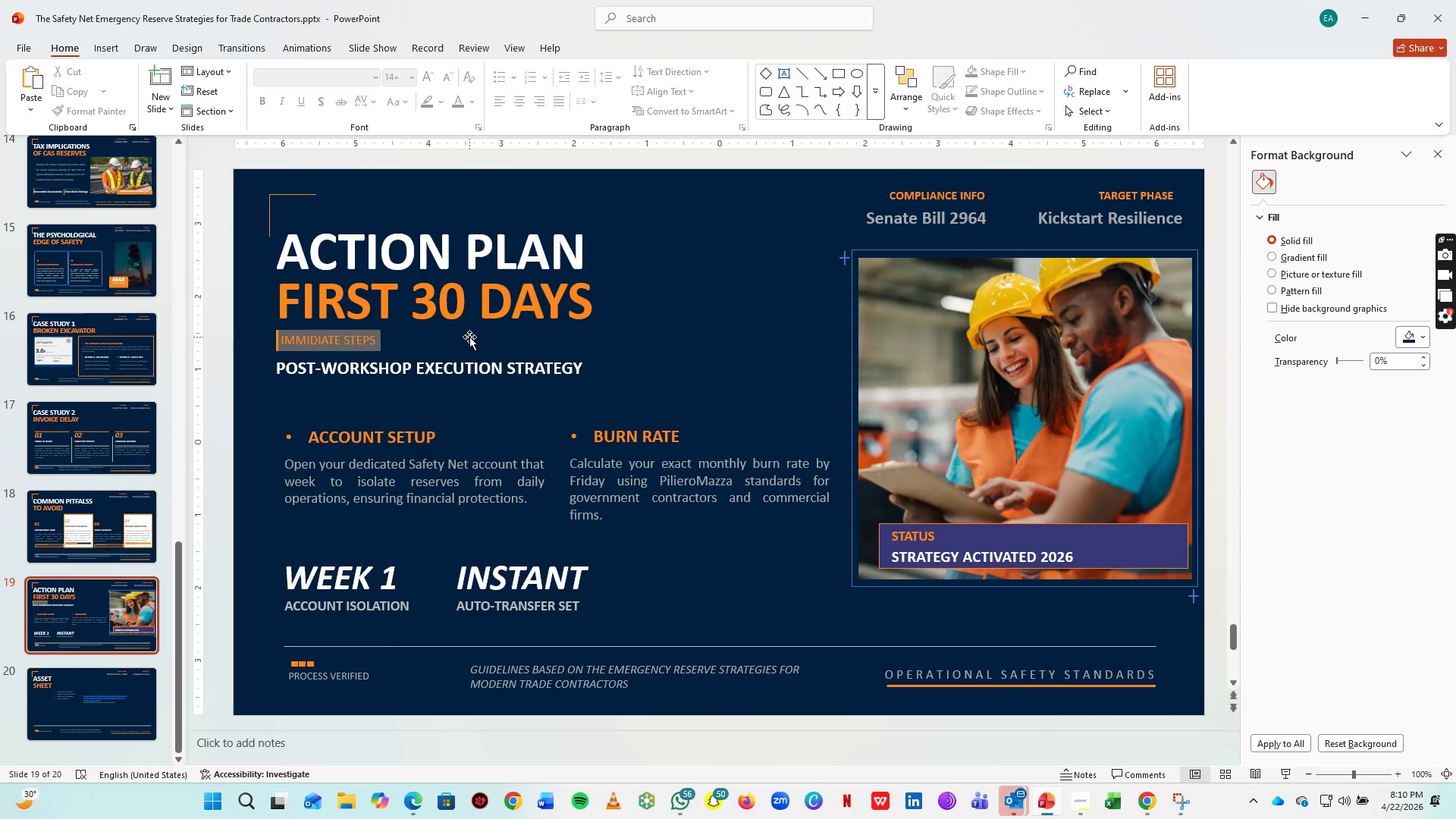 
left_click([99, 144])
 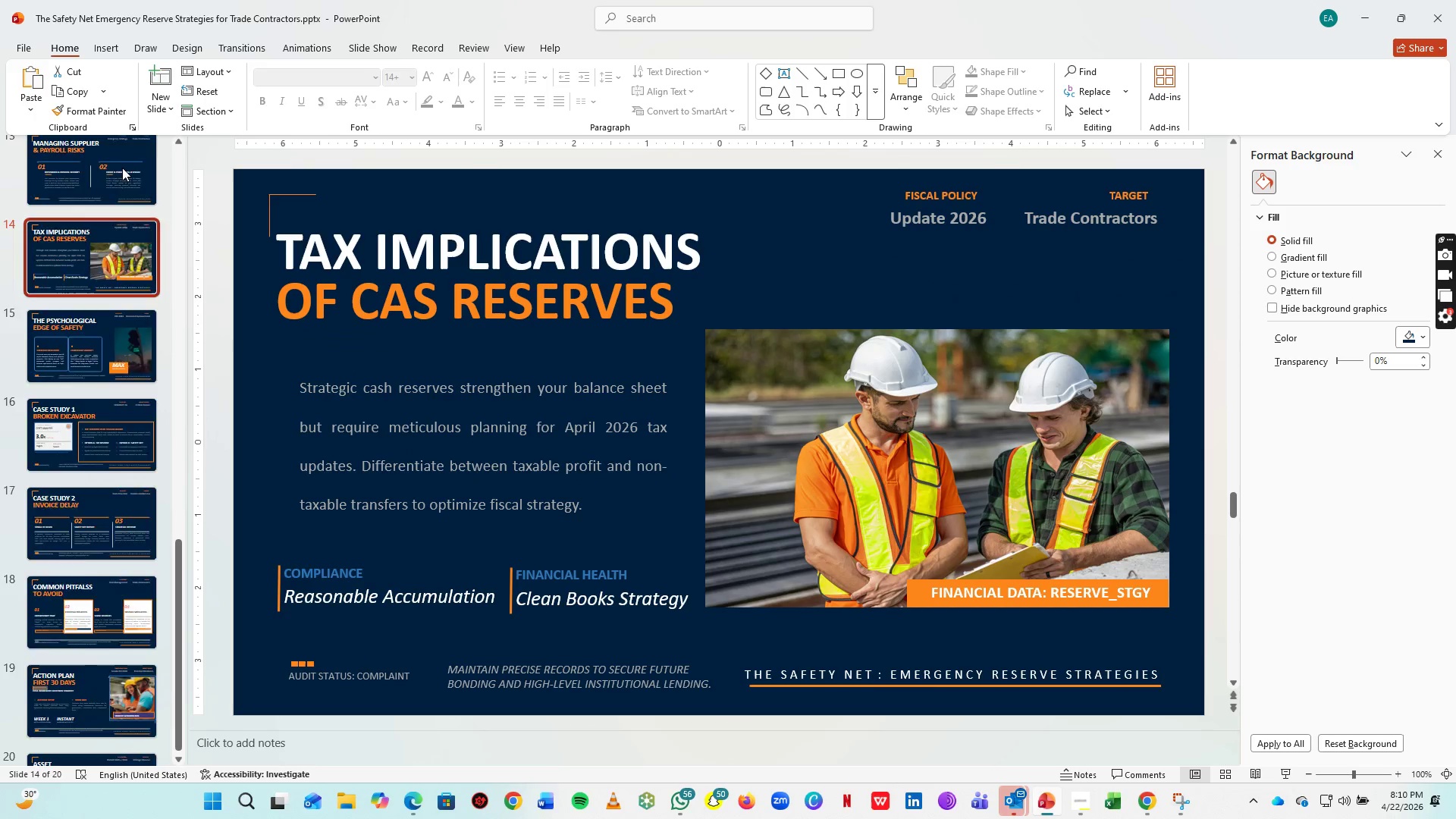 
scroll: coordinate [122, 168], scroll_direction: up, amount: 21.0
 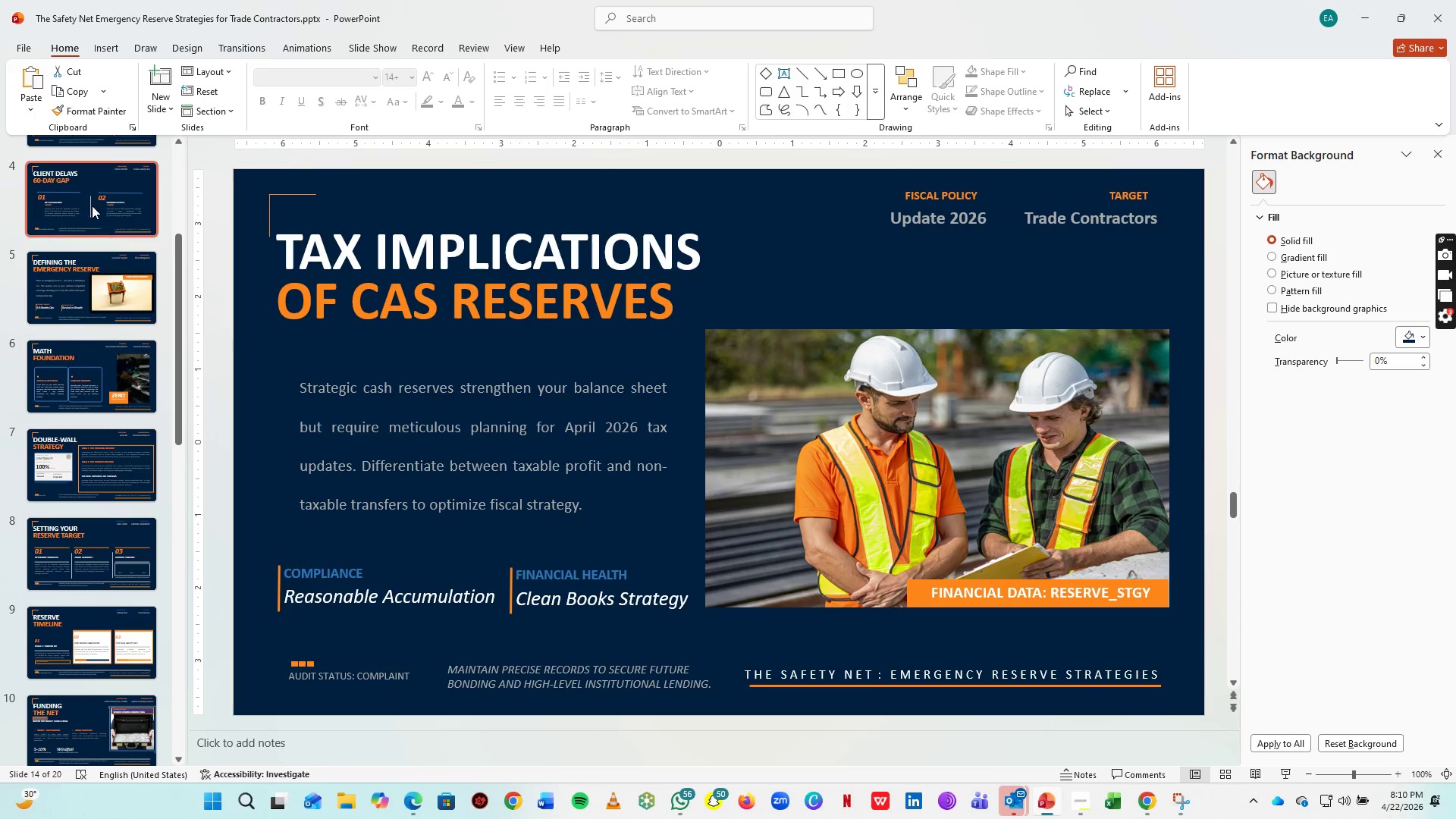 
left_click([89, 194])
 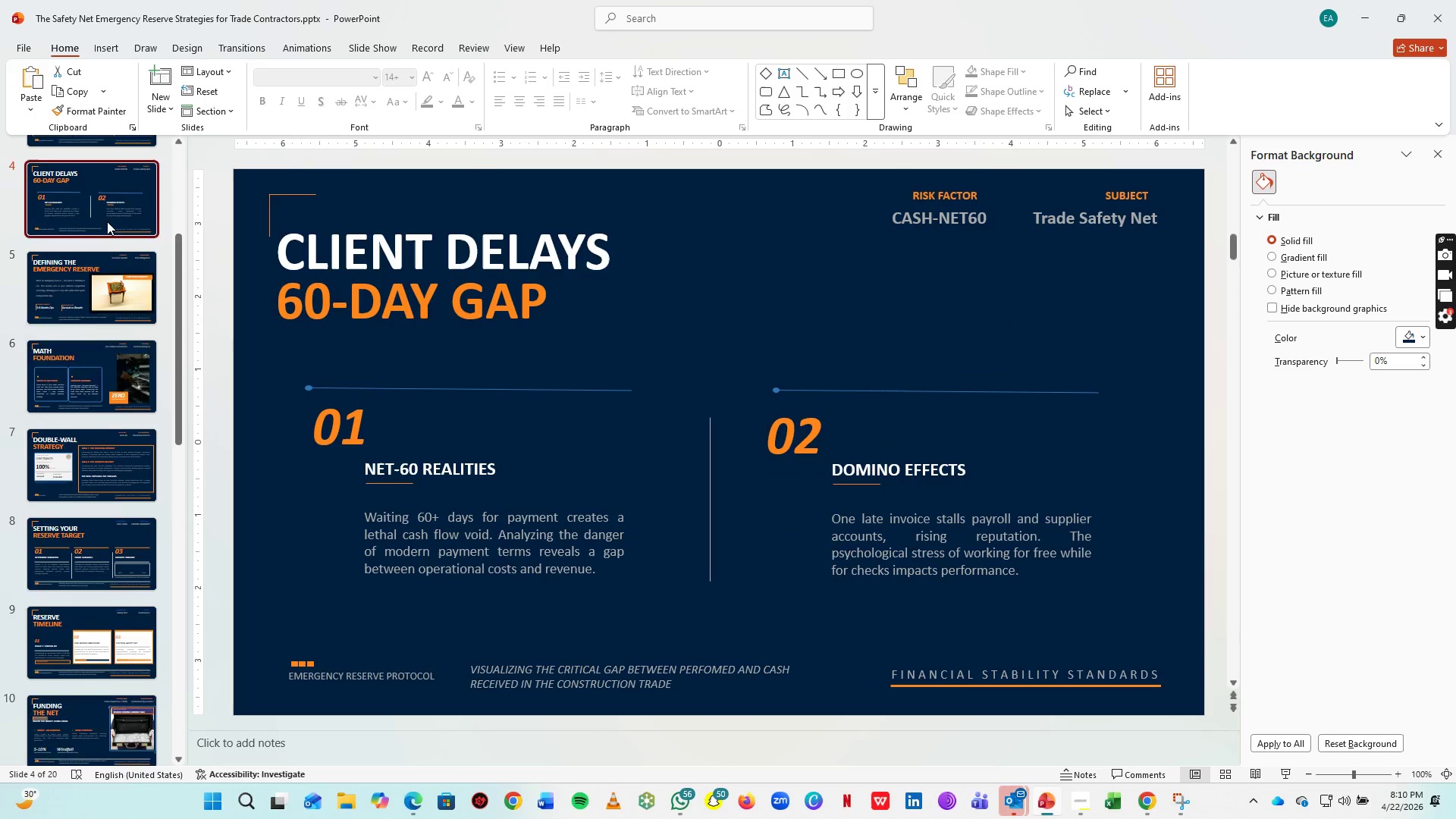 
scroll: coordinate [58, 314], scroll_direction: down, amount: 4.0
 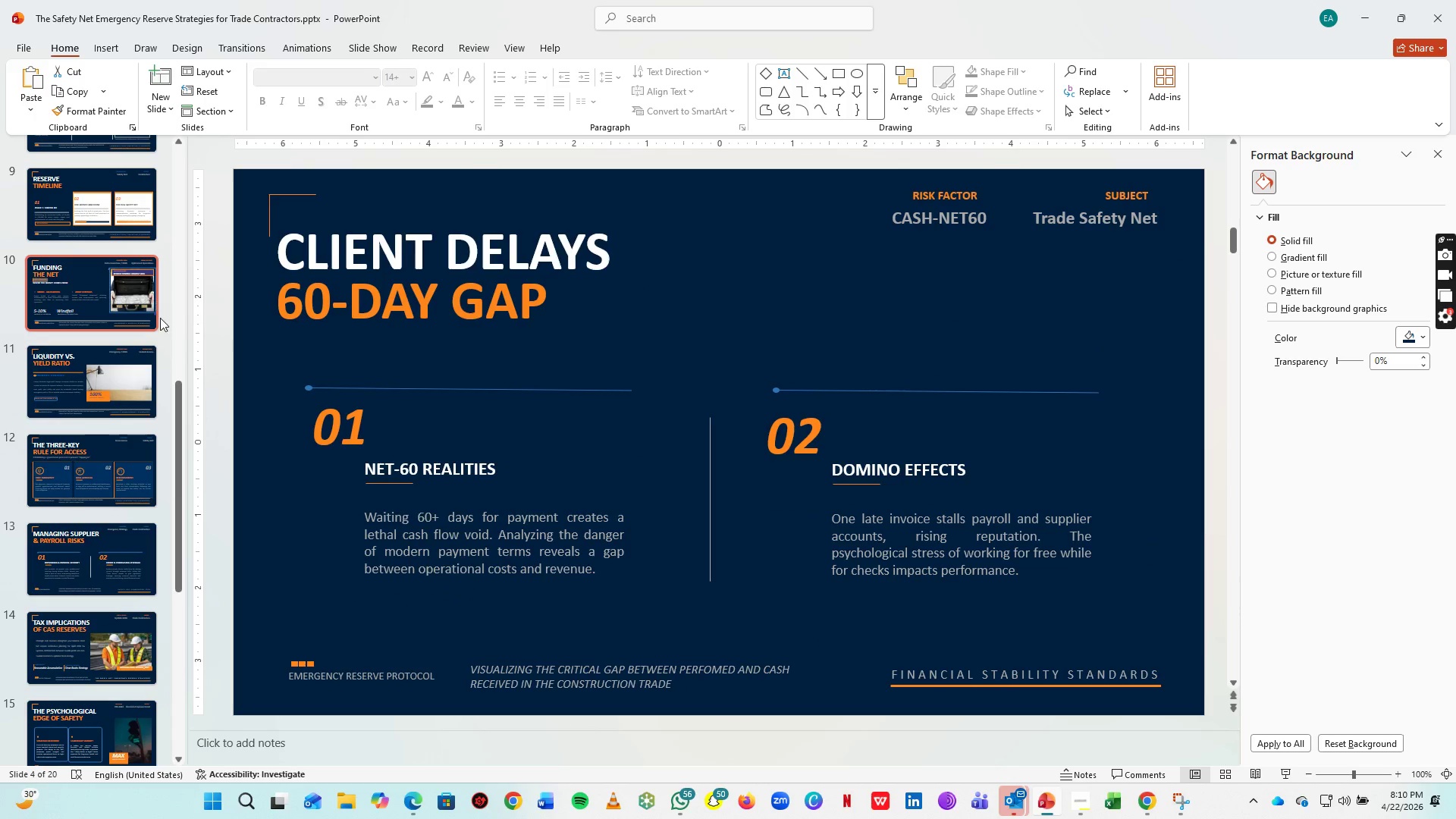 
left_click([146, 397])
 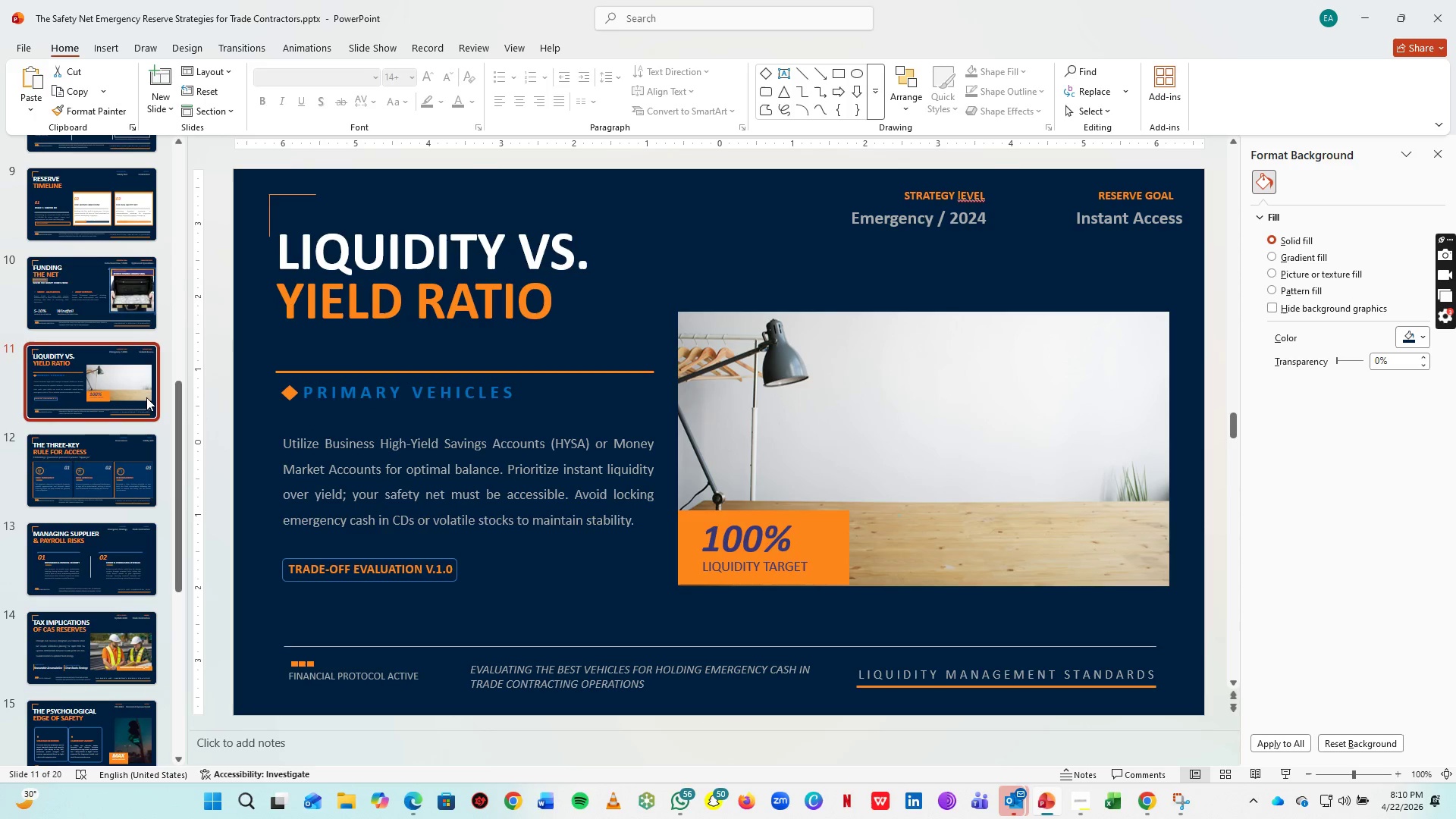 
key(Control+C)
 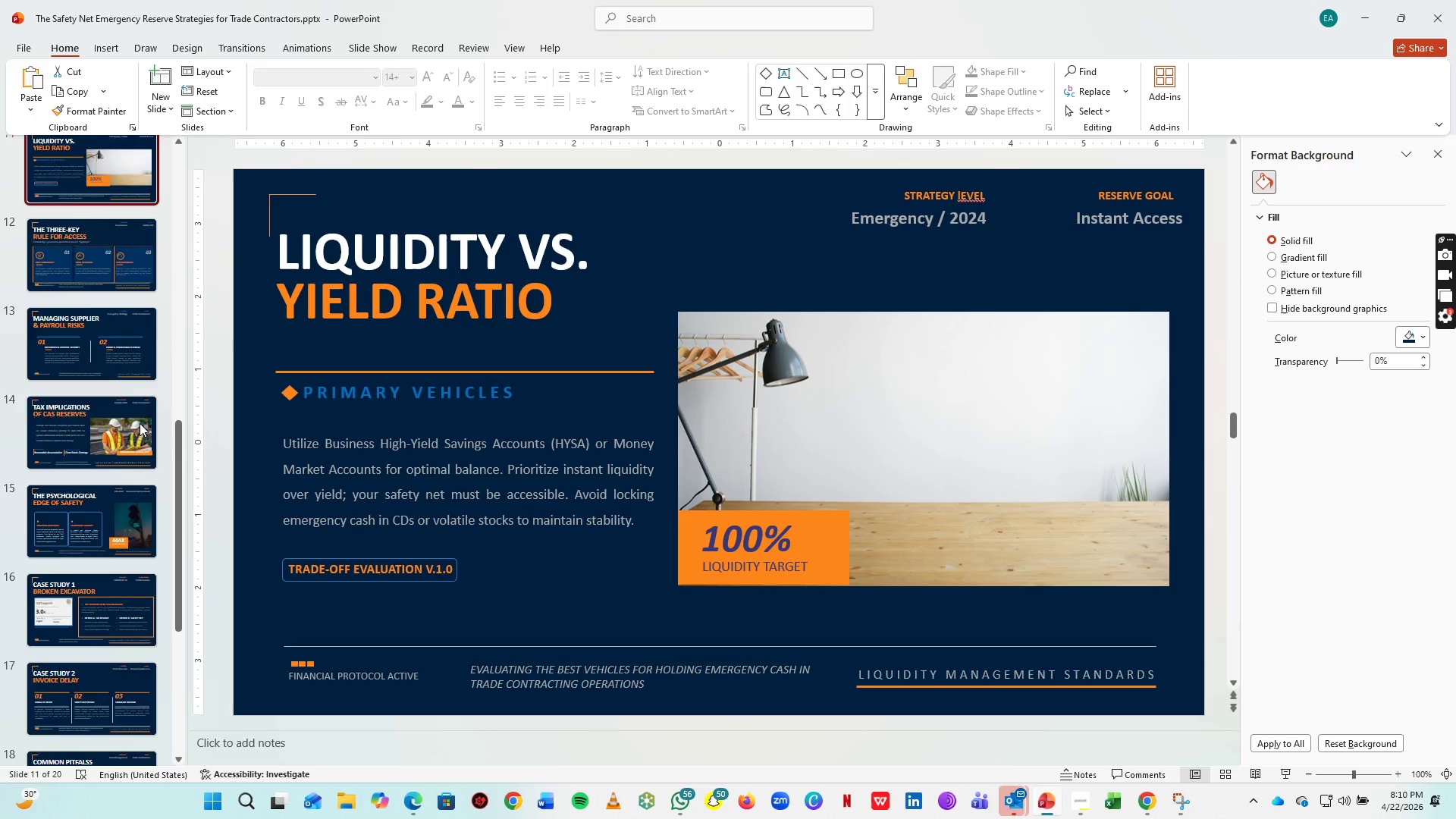 
scroll: coordinate [136, 479], scroll_direction: down, amount: 20.0
 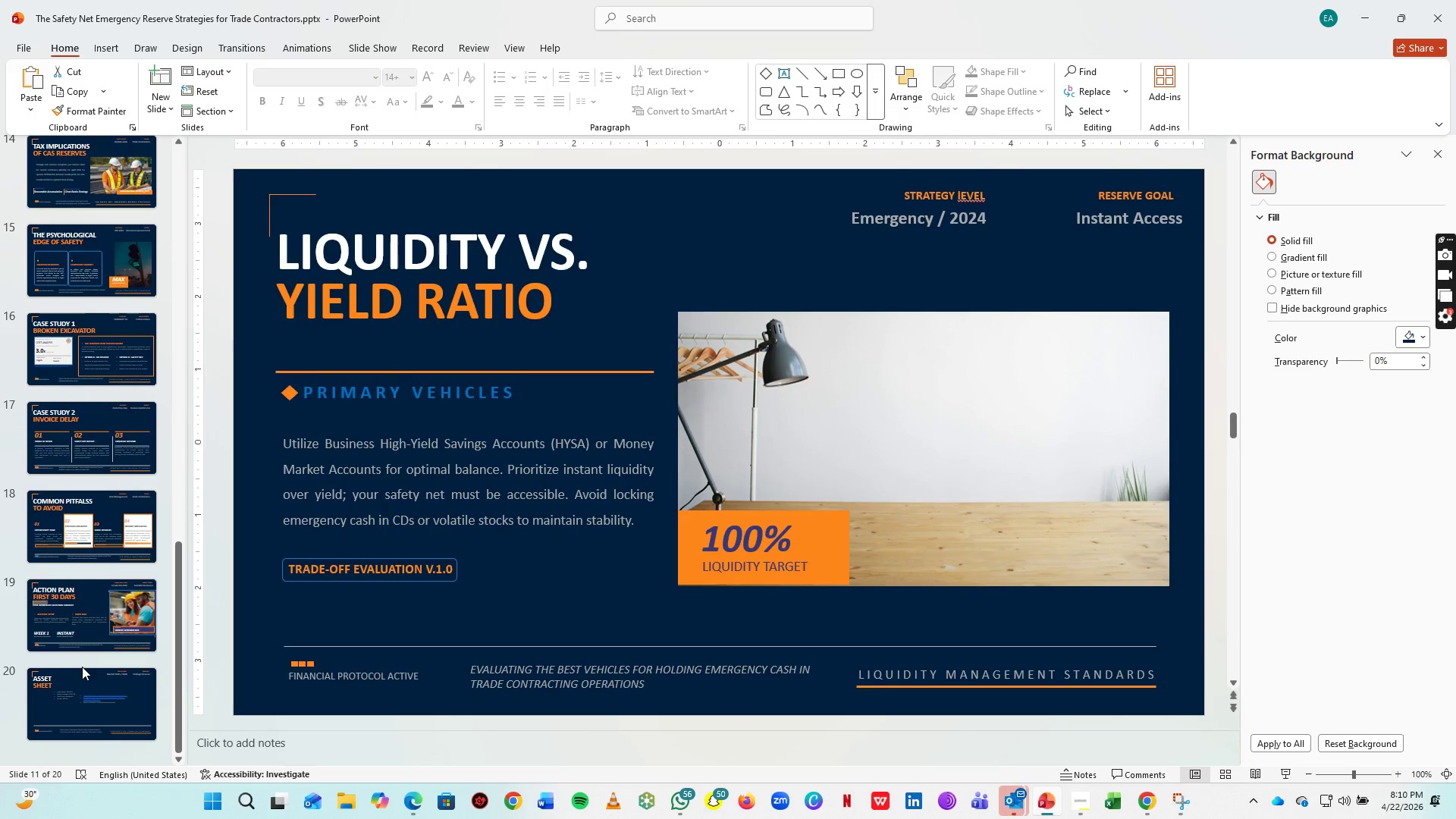 
left_click([82, 667])
 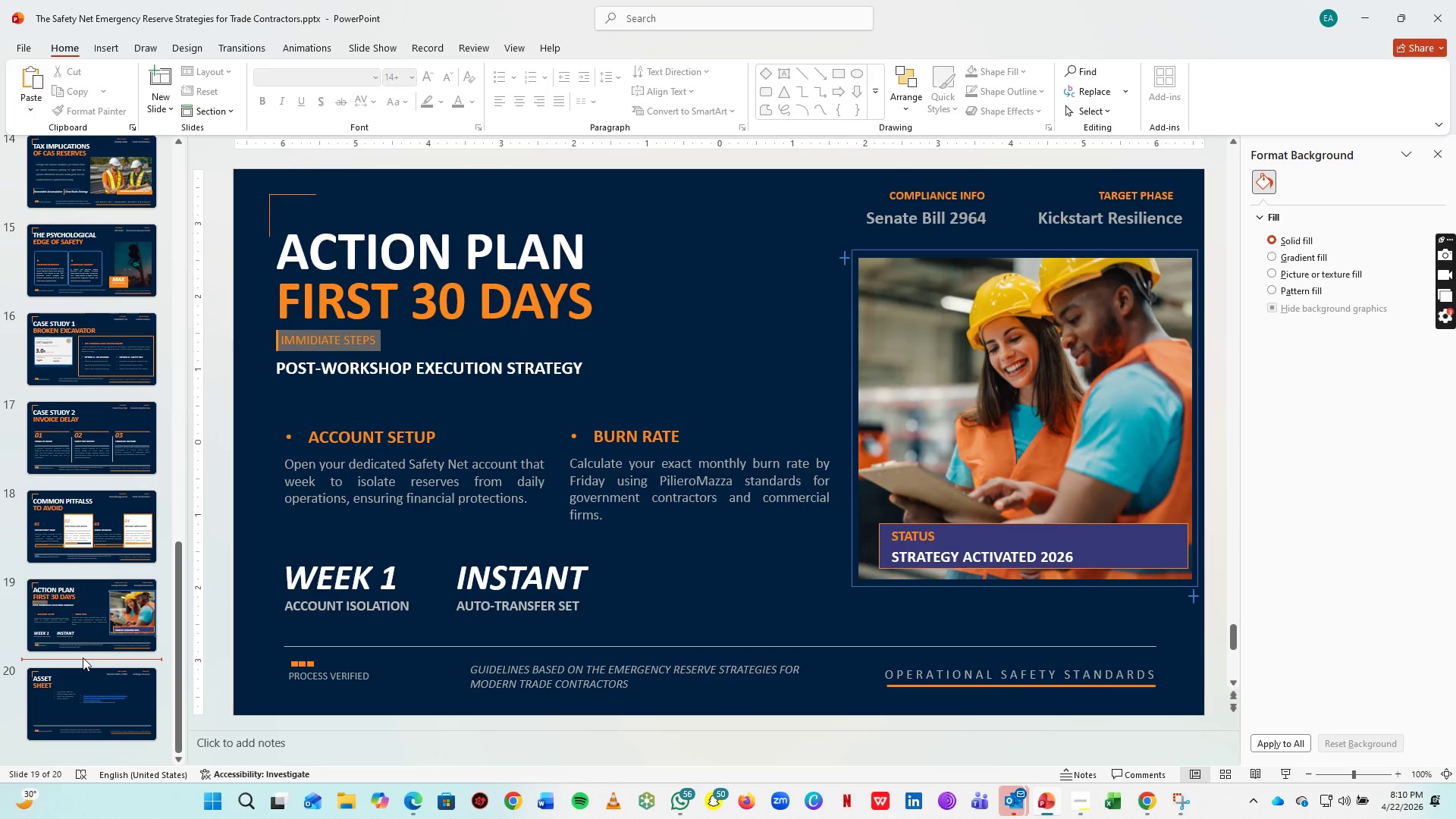 
key(Control+V)
 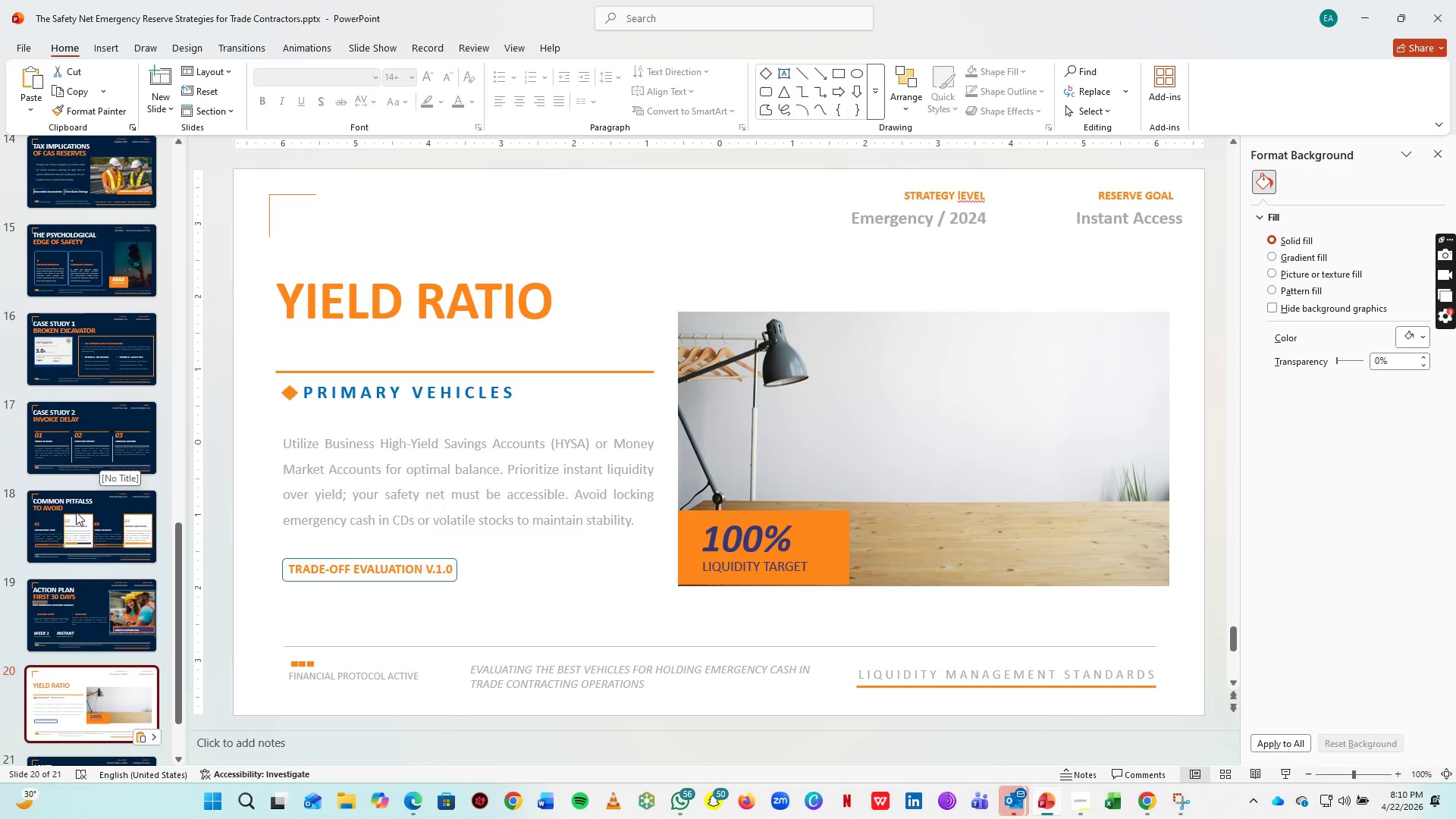 
left_click([75, 517])
 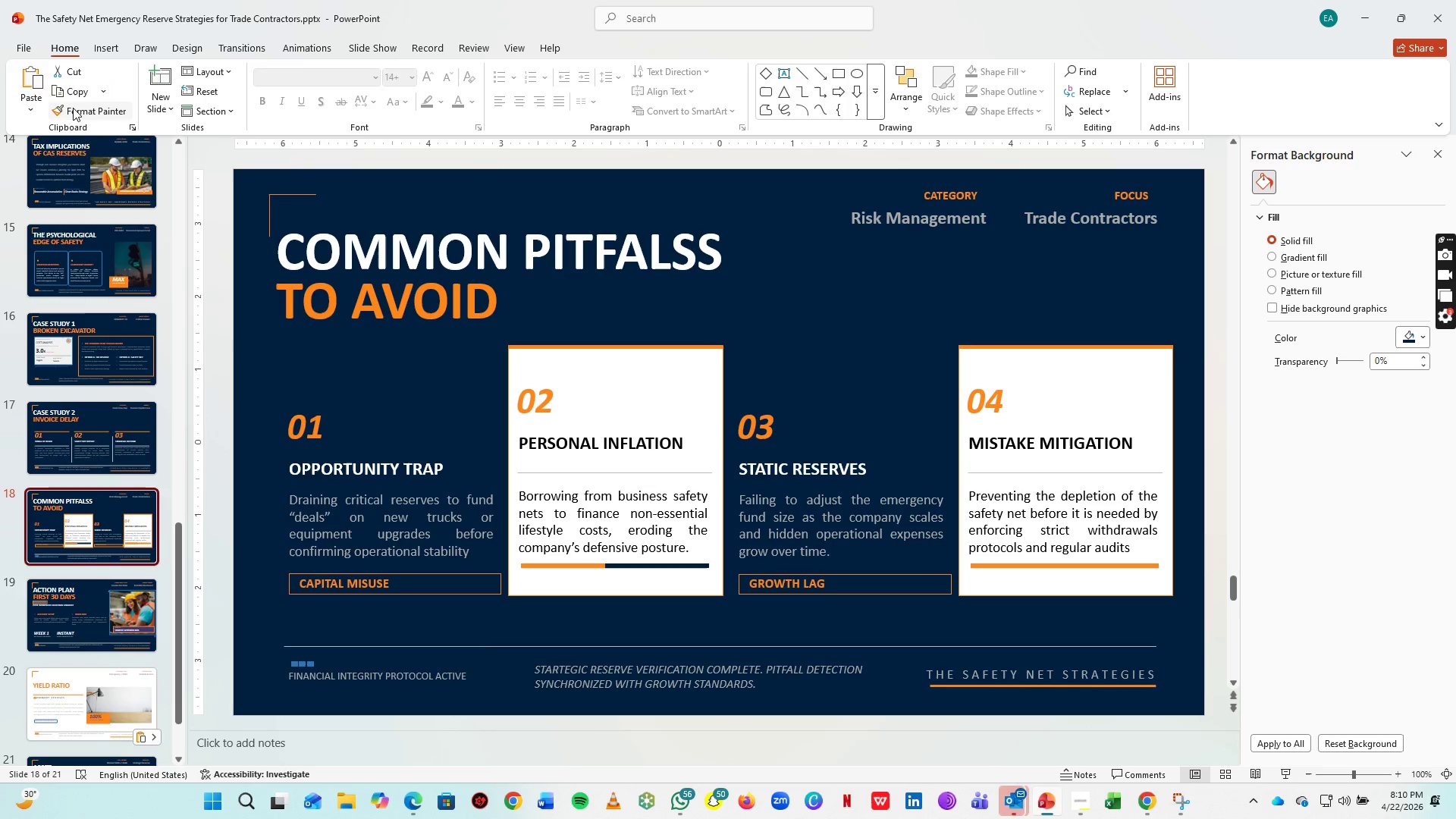 
left_click([73, 108])
 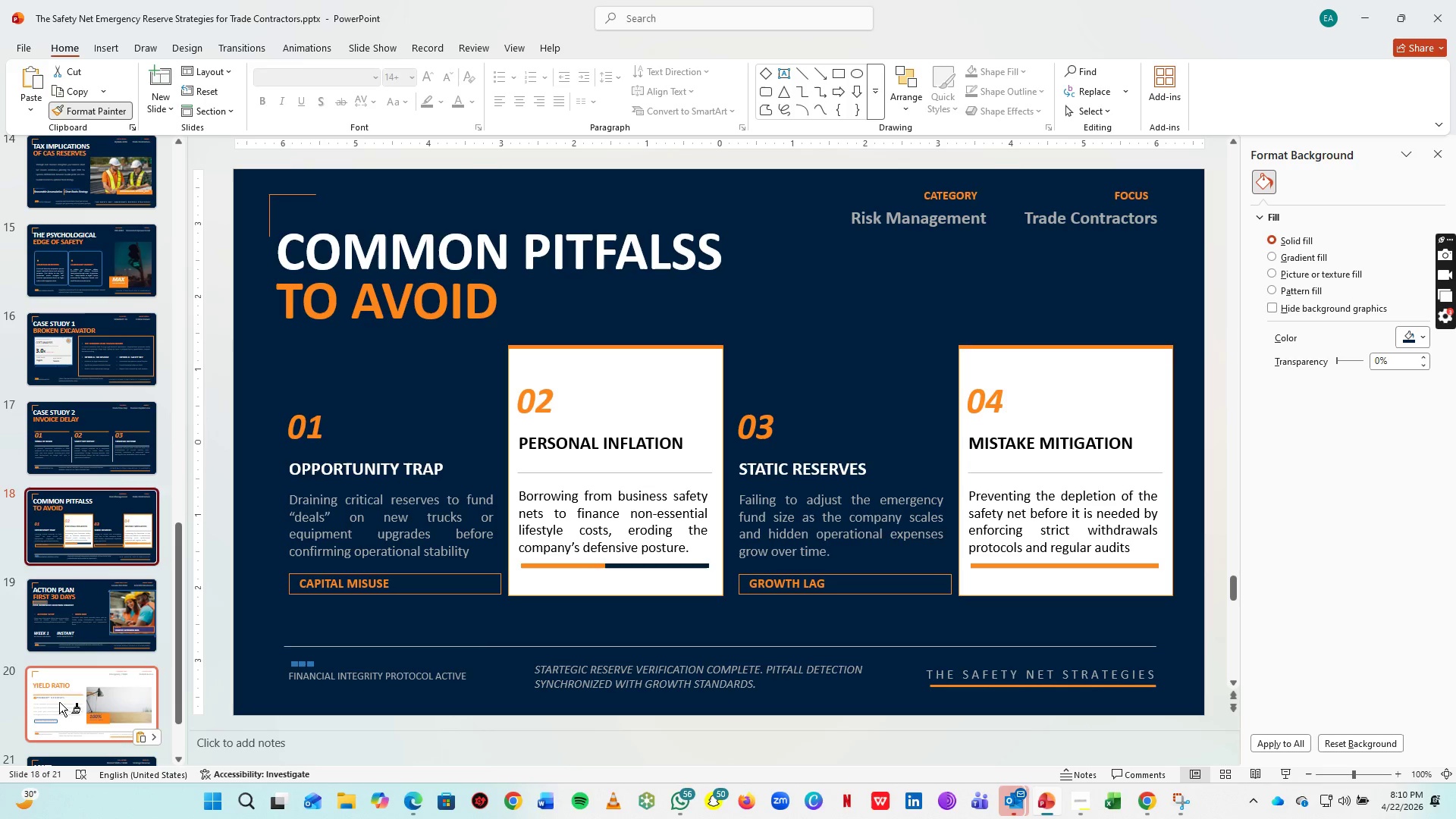 
left_click([59, 702])
 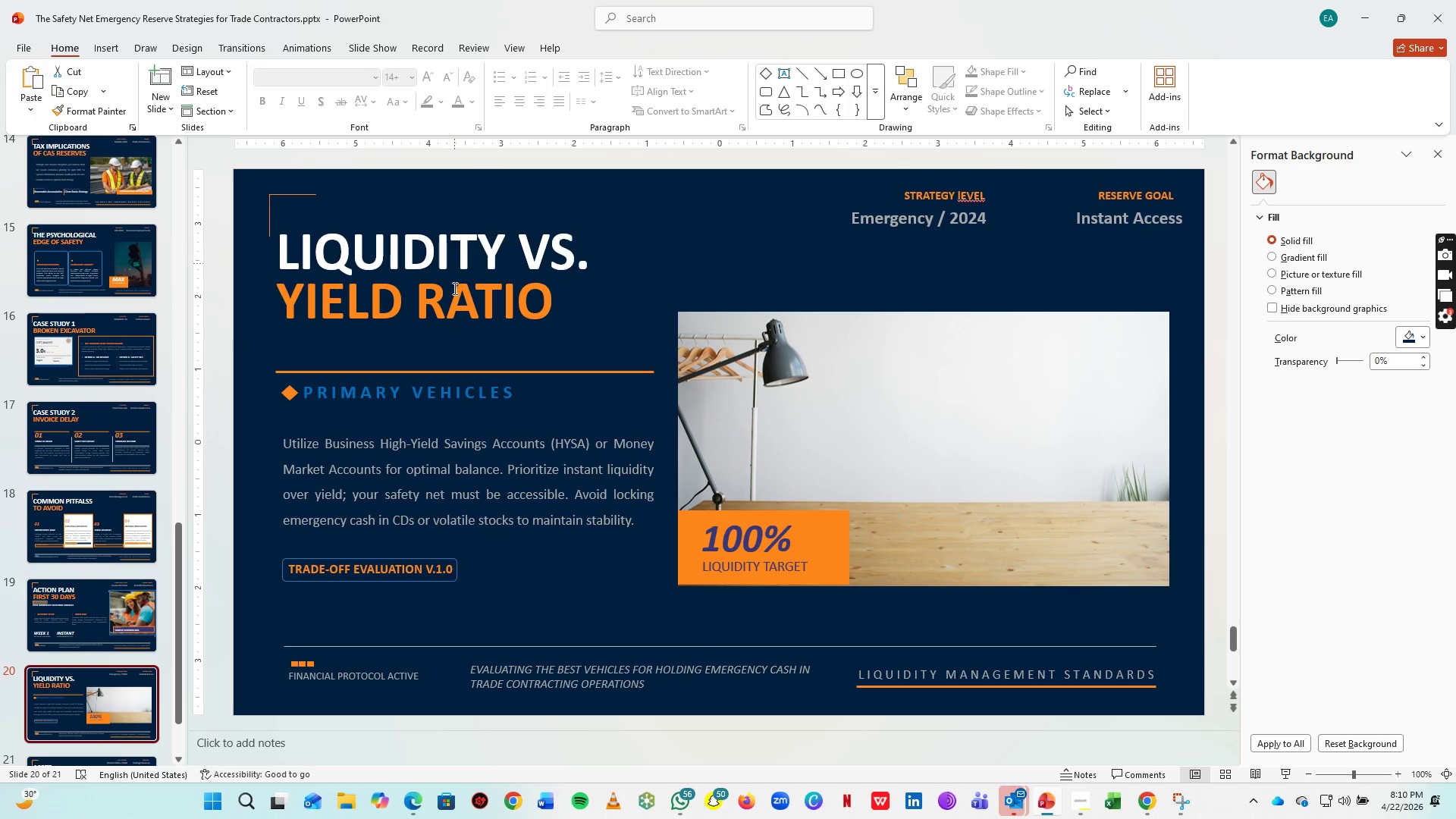 
key(Control+Z)
 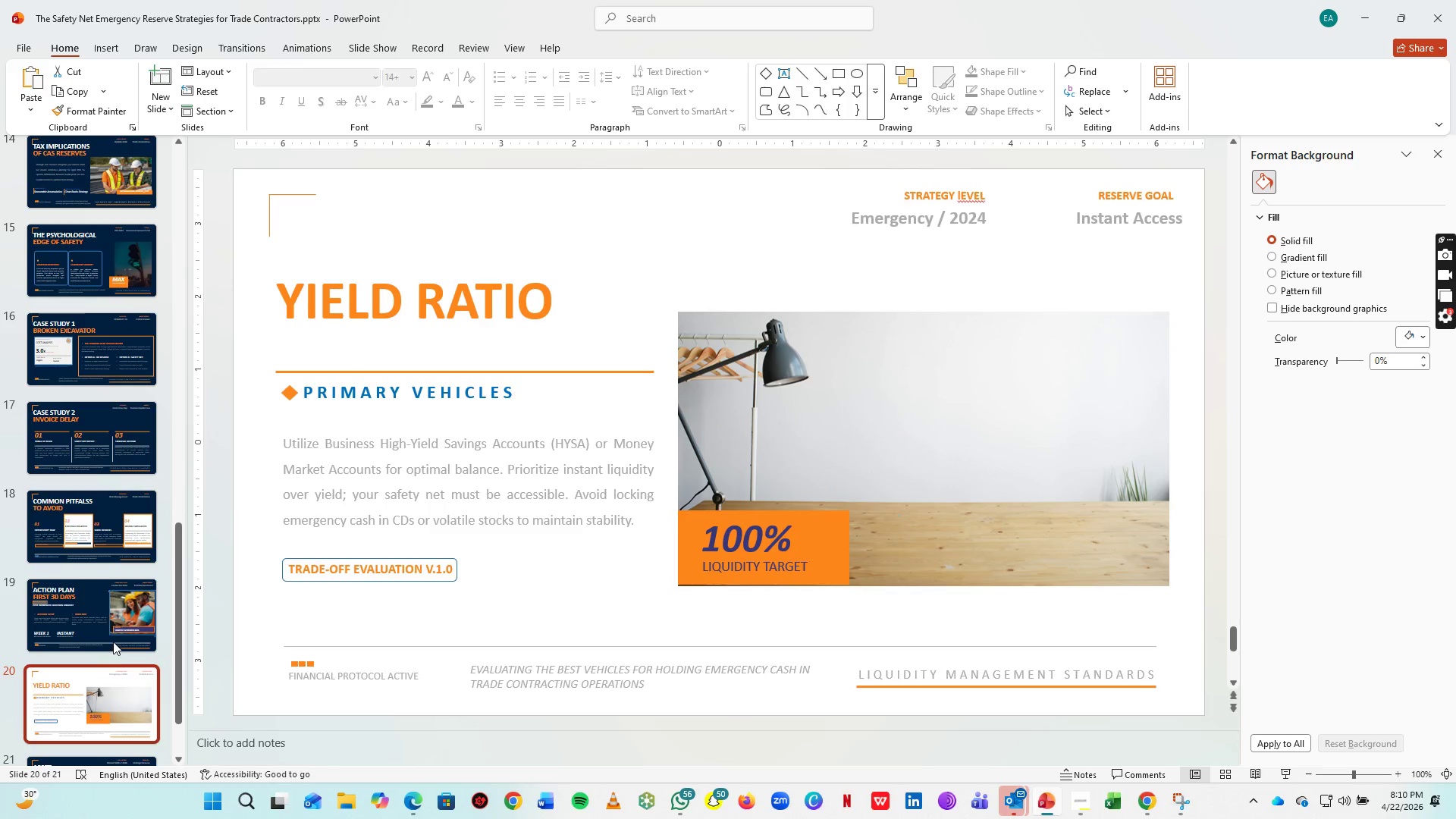 
key(Control+Y)
 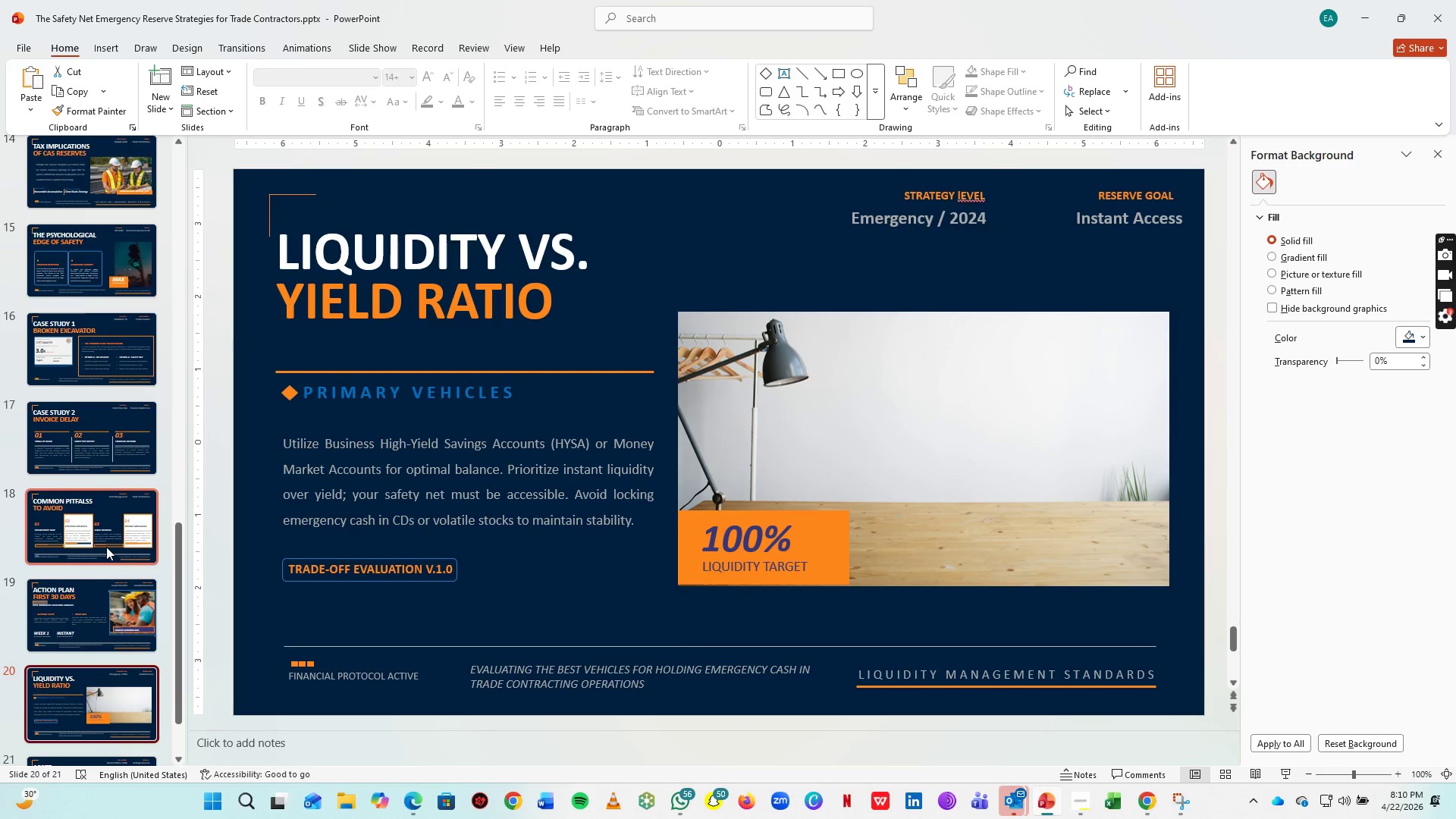 
key(Control+S)
 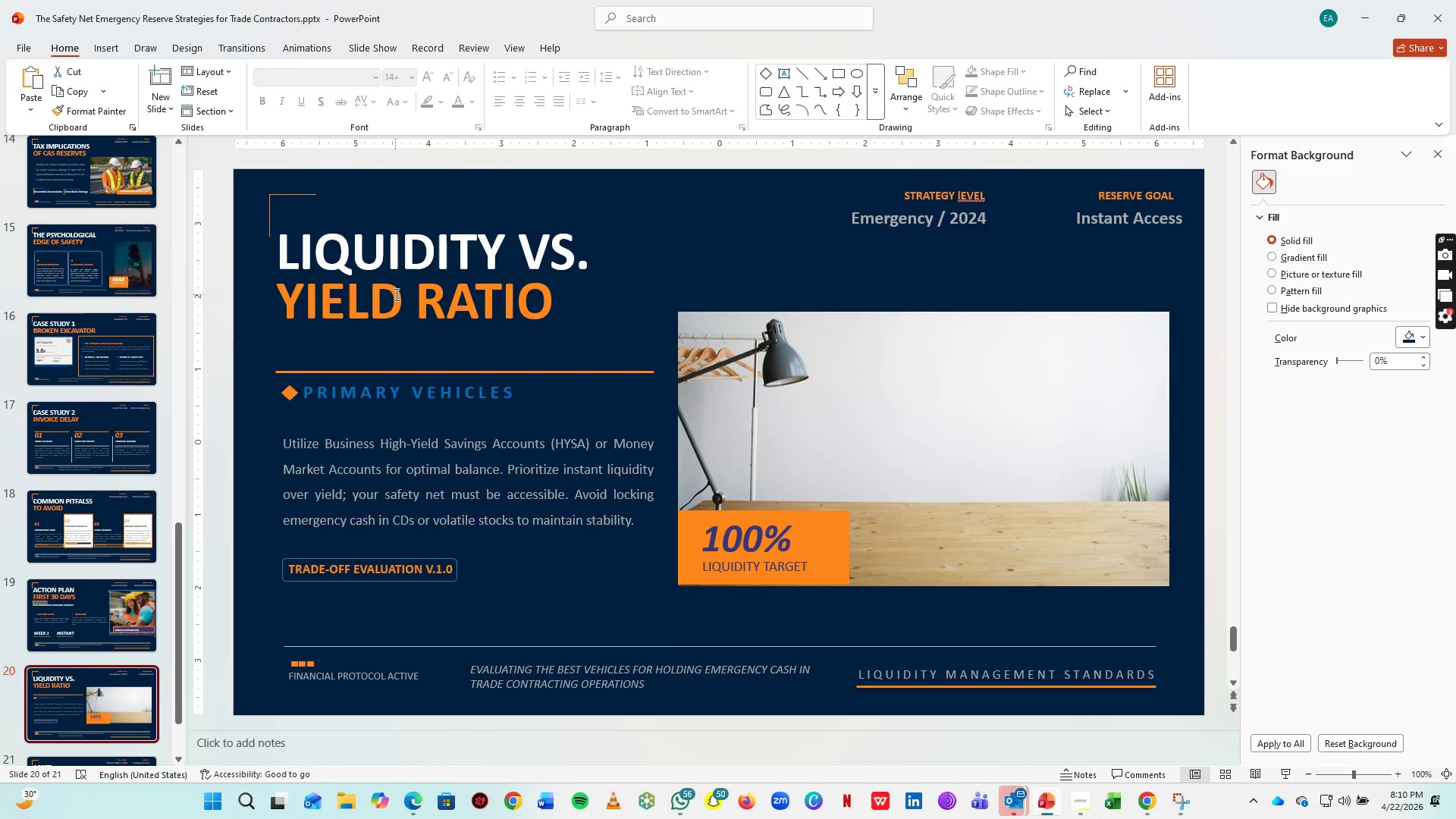 
left_click([395, 294])
 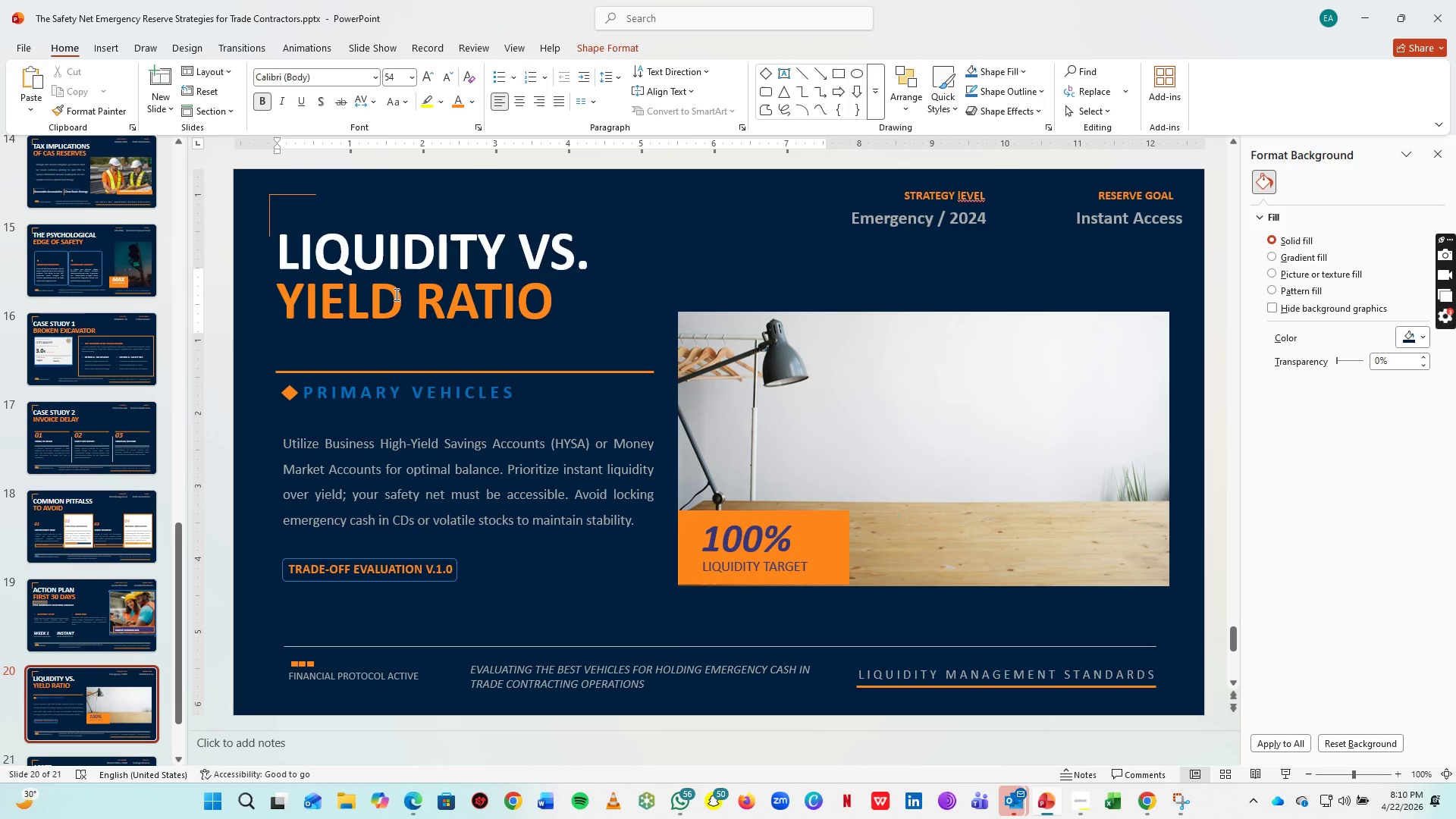 
key(Control+A)
 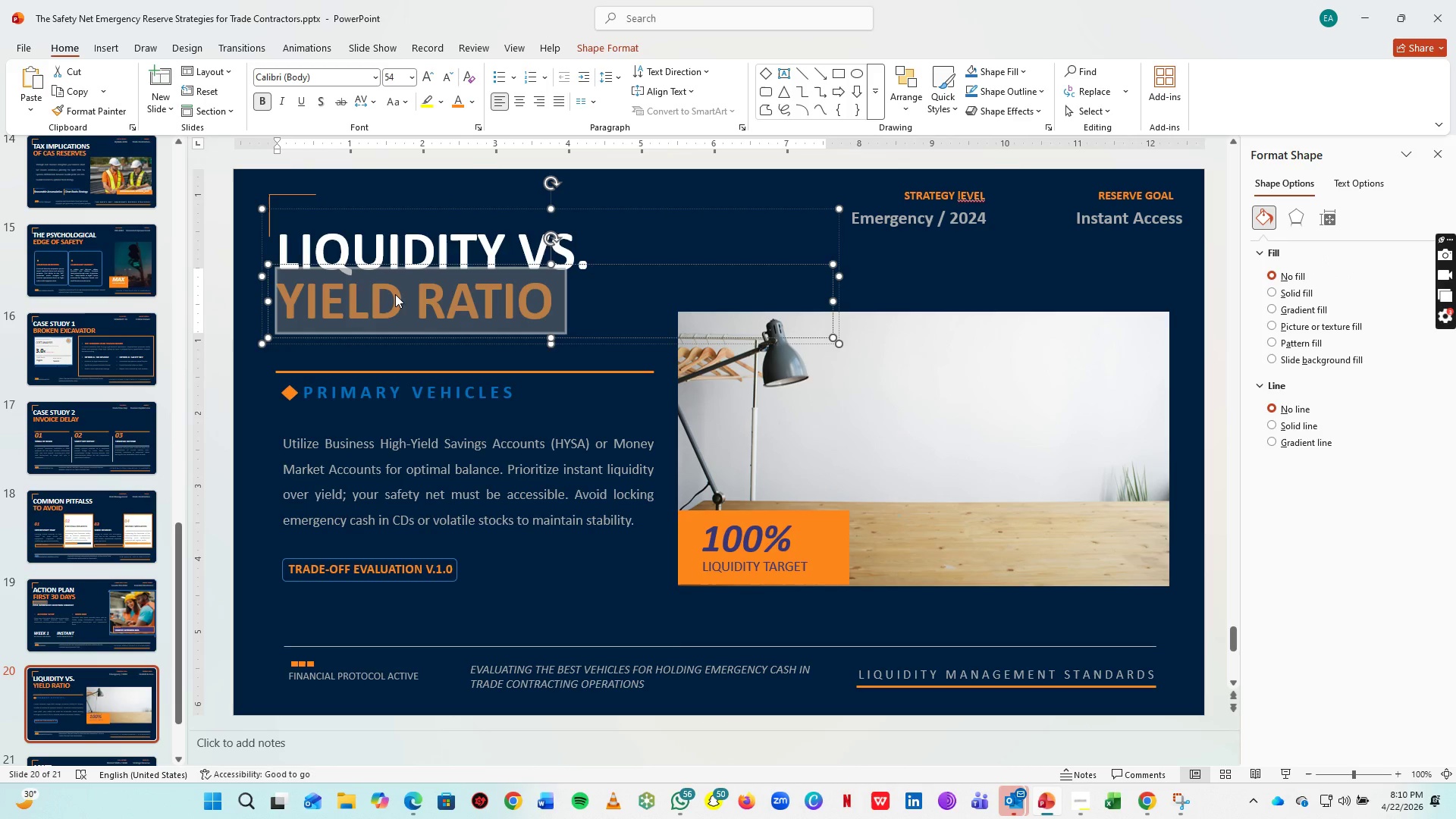 
type(& Q&A SESSION)
 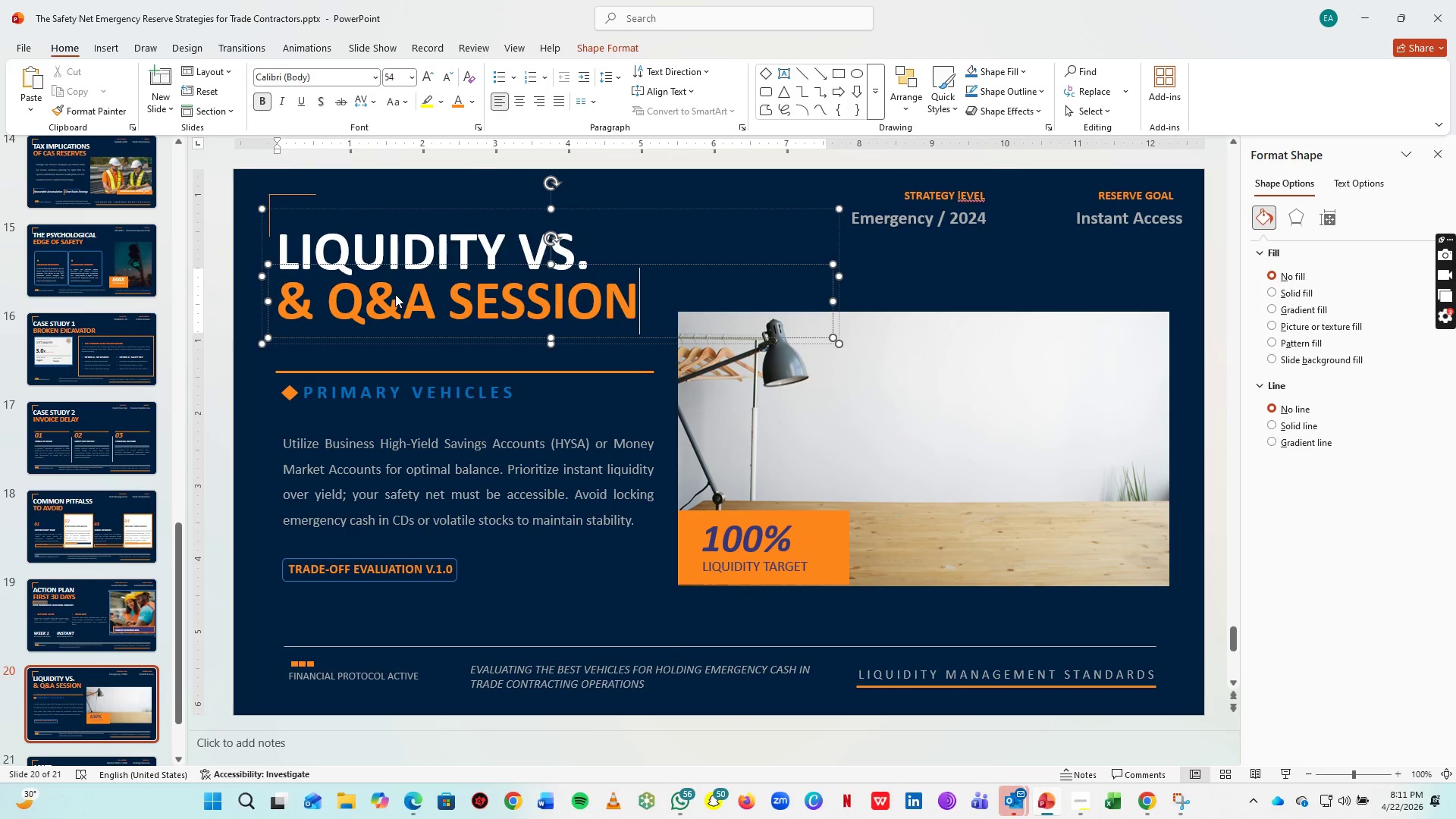 
left_click([367, 243])
 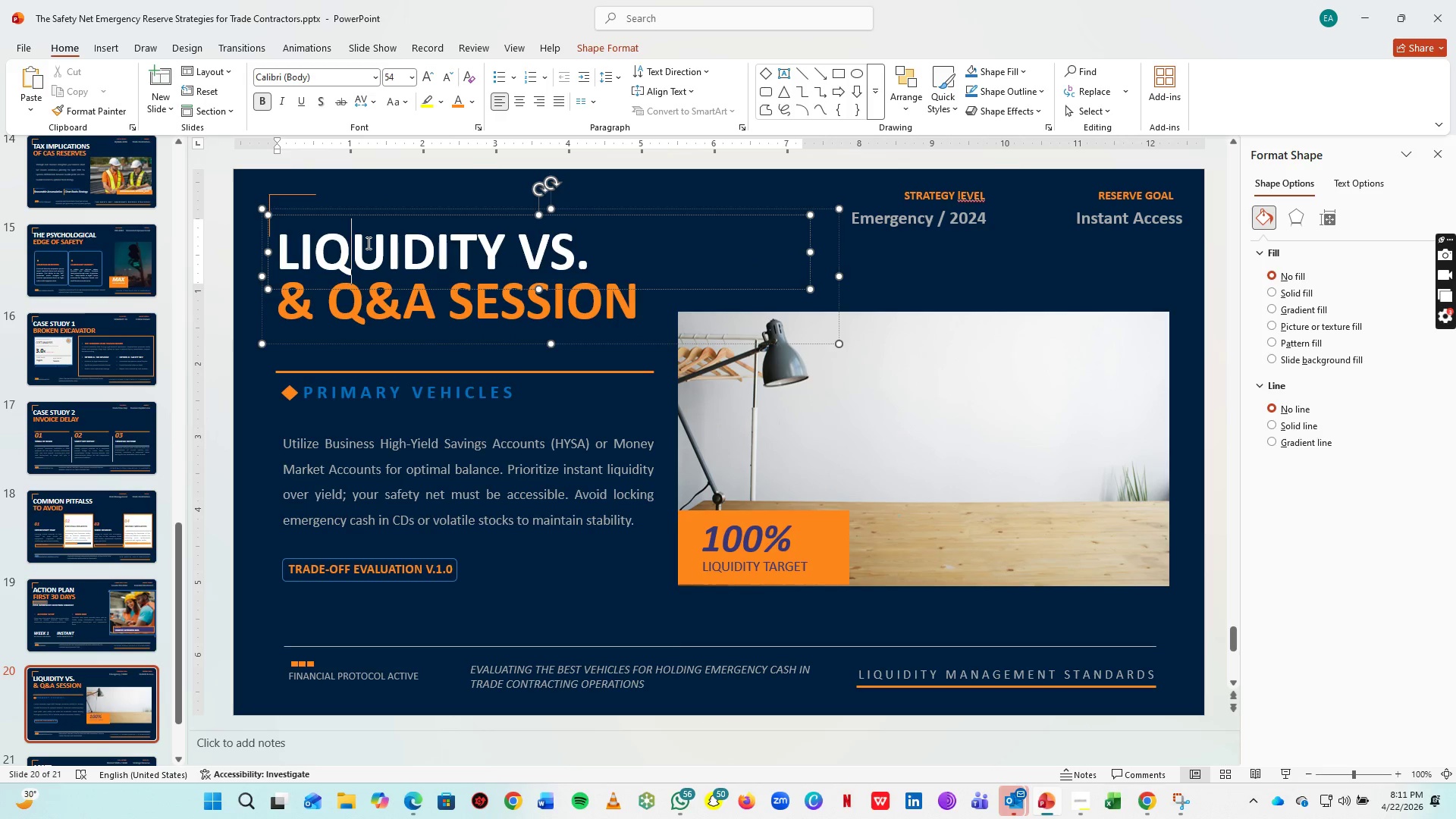 
key(Control+A)
 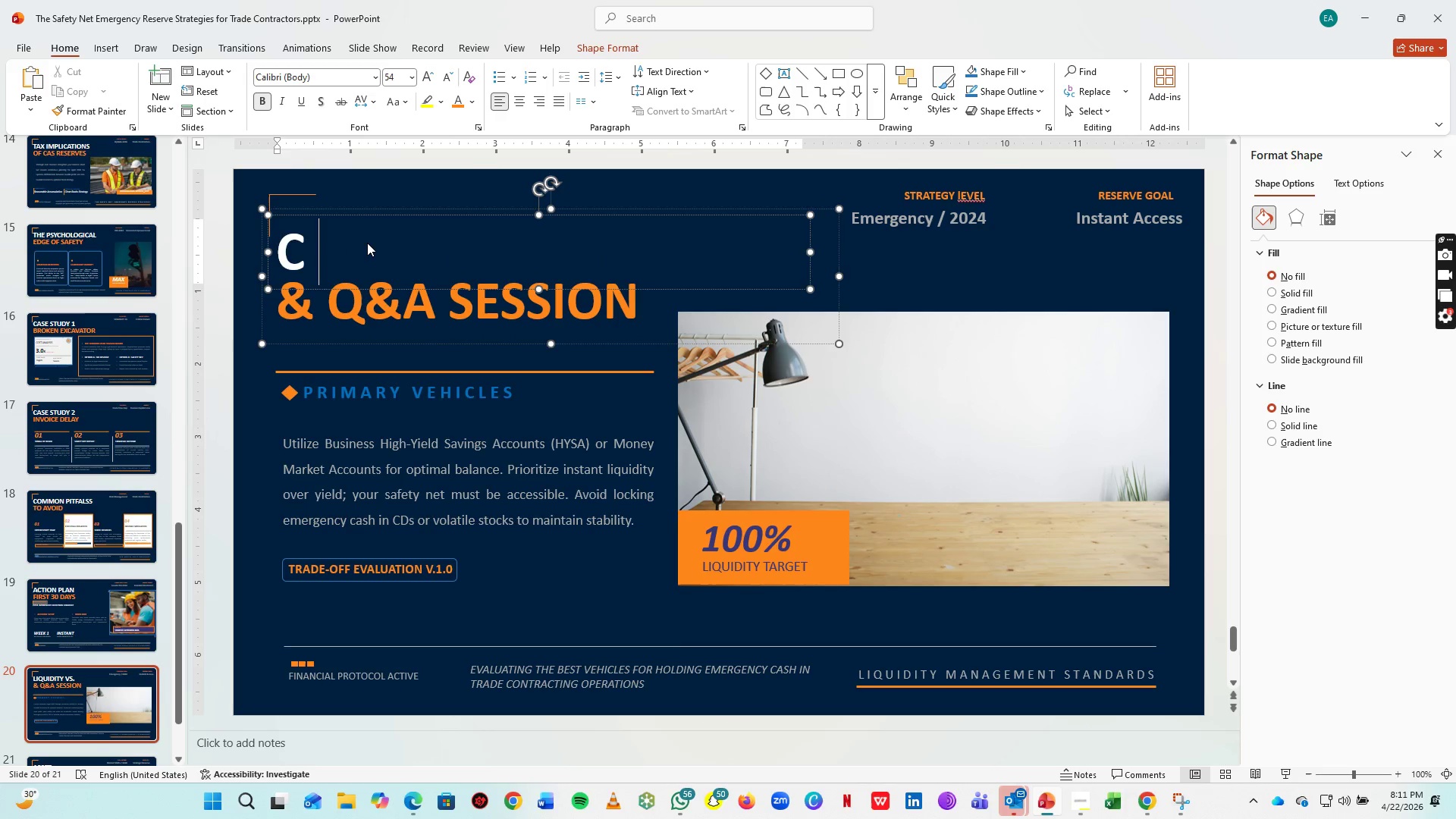 
type(CONCLUSION)
 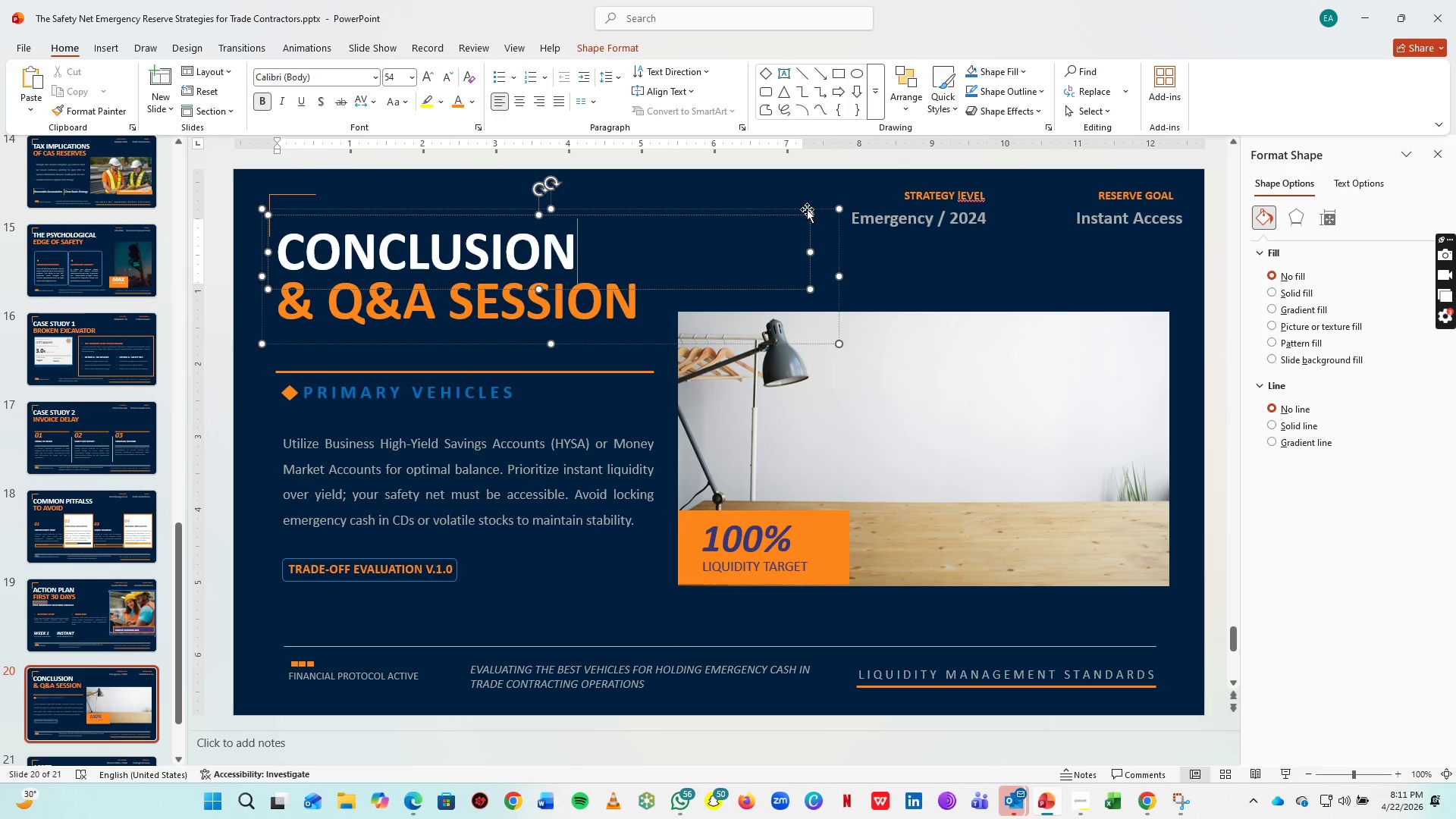 
left_click([1131, 219])
 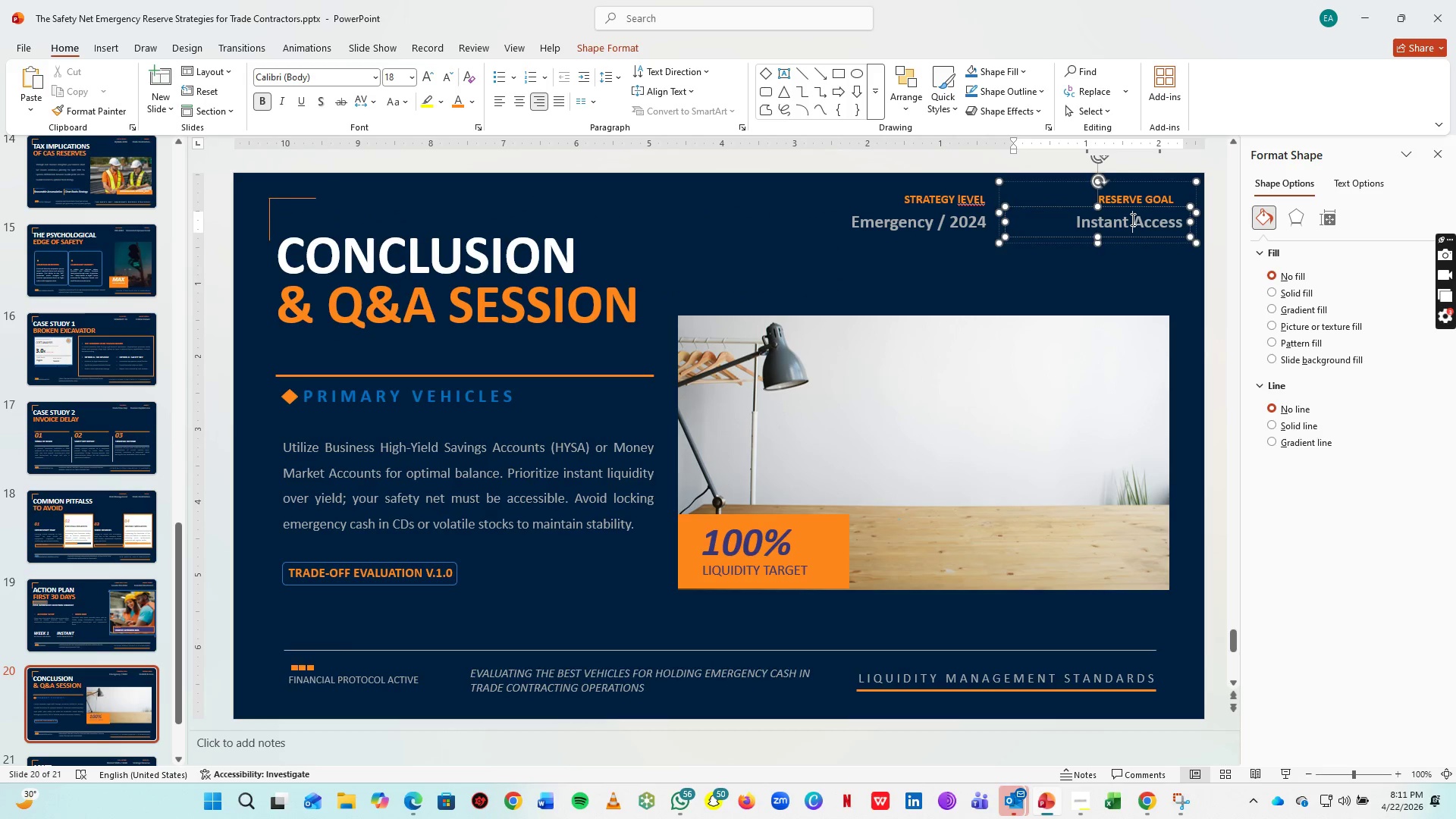 
key(Control+A)
 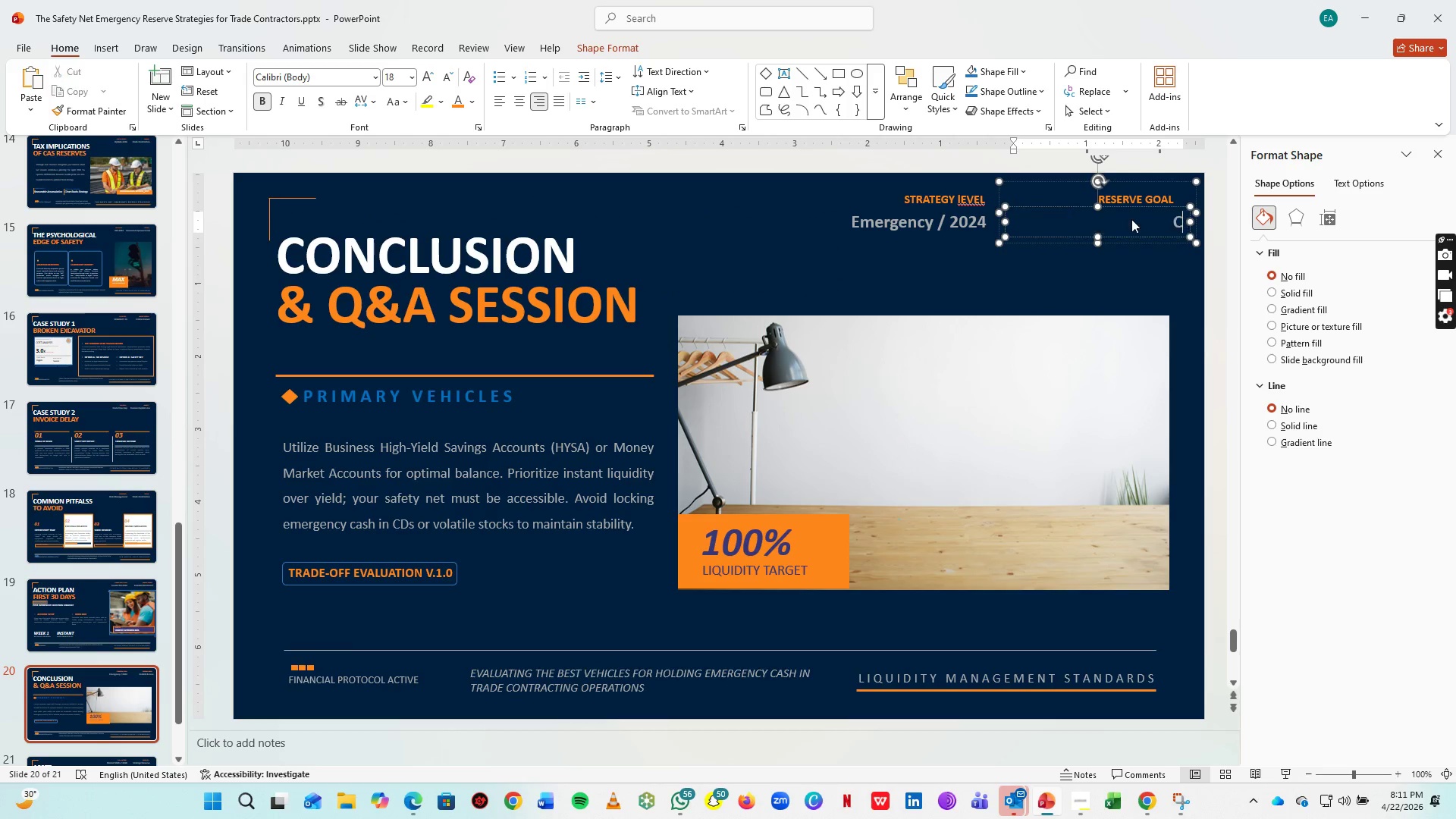 
type(CFO STARTEG)
key(Backspace)
key(Backspace)
key(Backspace)
key(Backspace)
key(Backspace)
key(Backspace)
type(tratgey)
key(Backspace)
key(Backspace)
key(Backspace)
type(egy)
 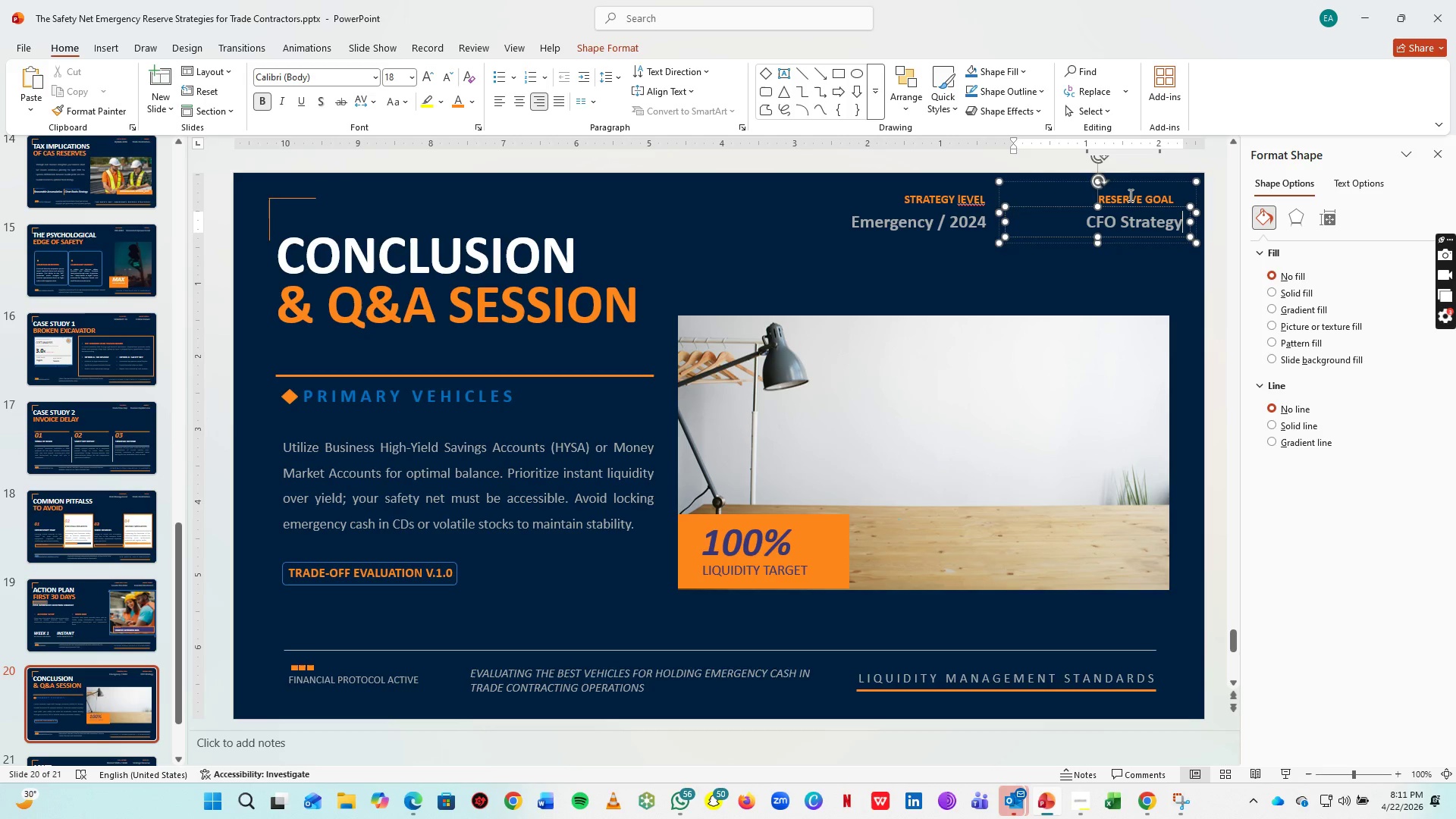 
left_click([1129, 199])
 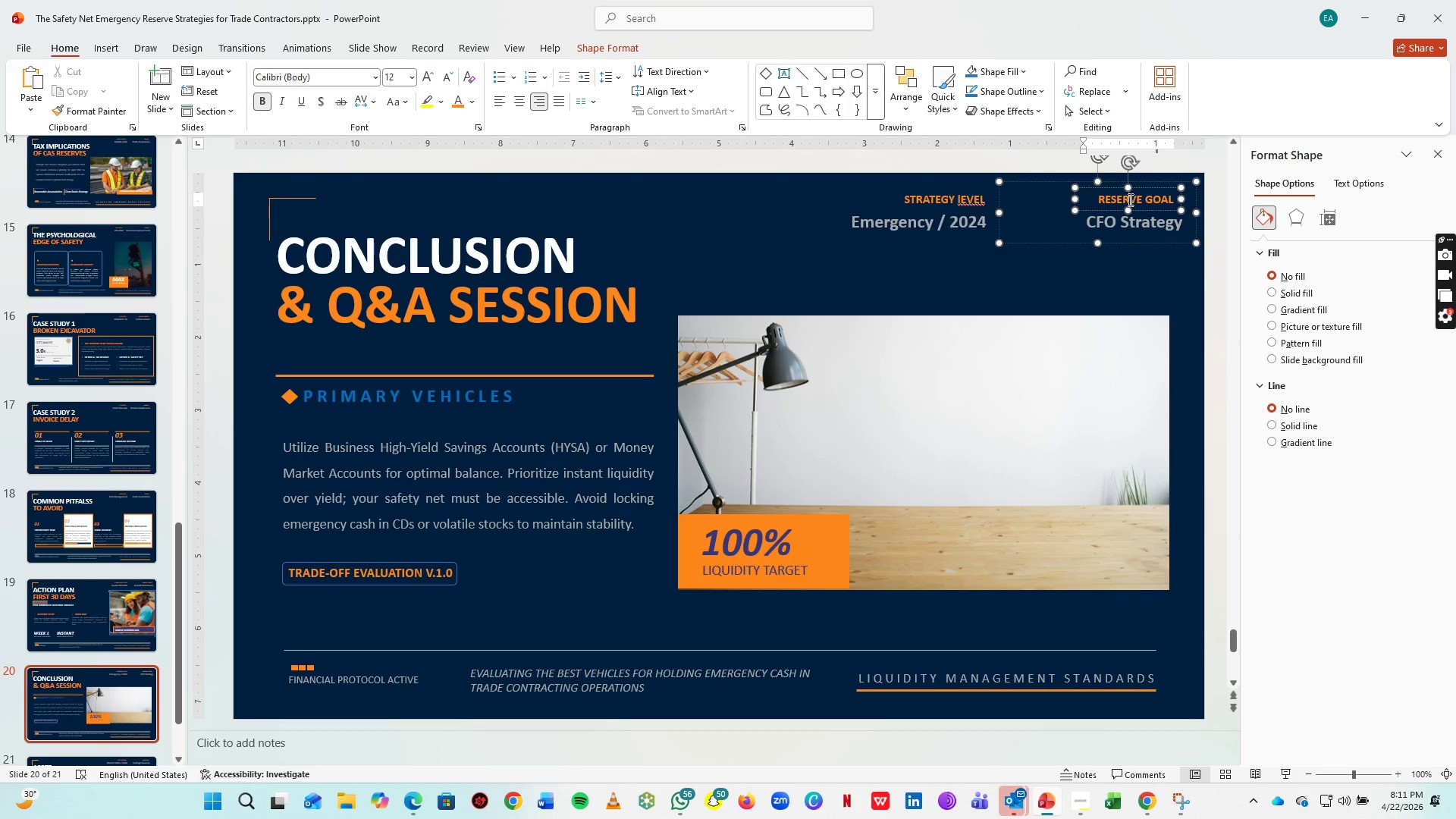 
key(Control+A)
 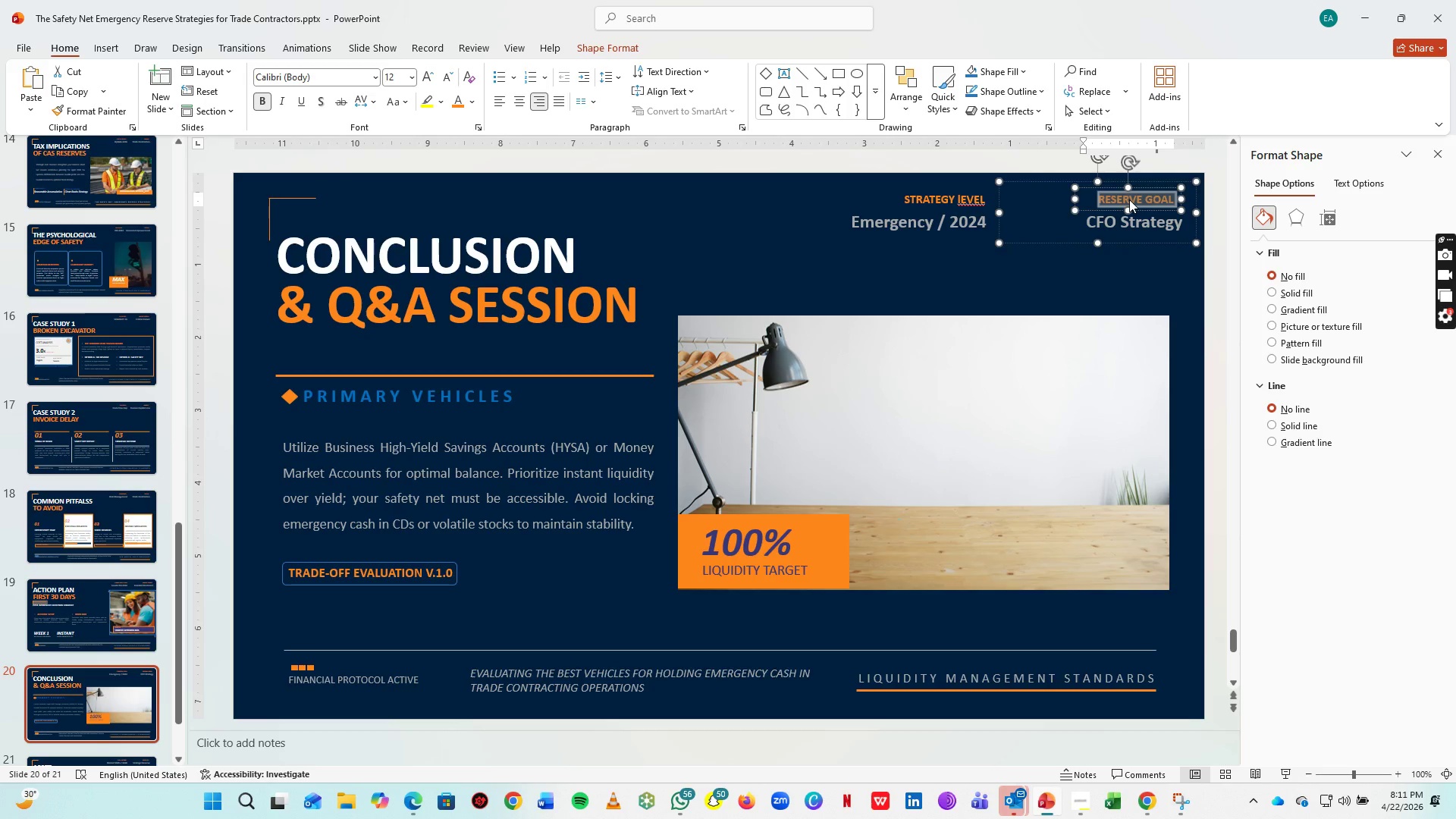 
type(RESILE)
key(Backspace)
type(IENCE)
 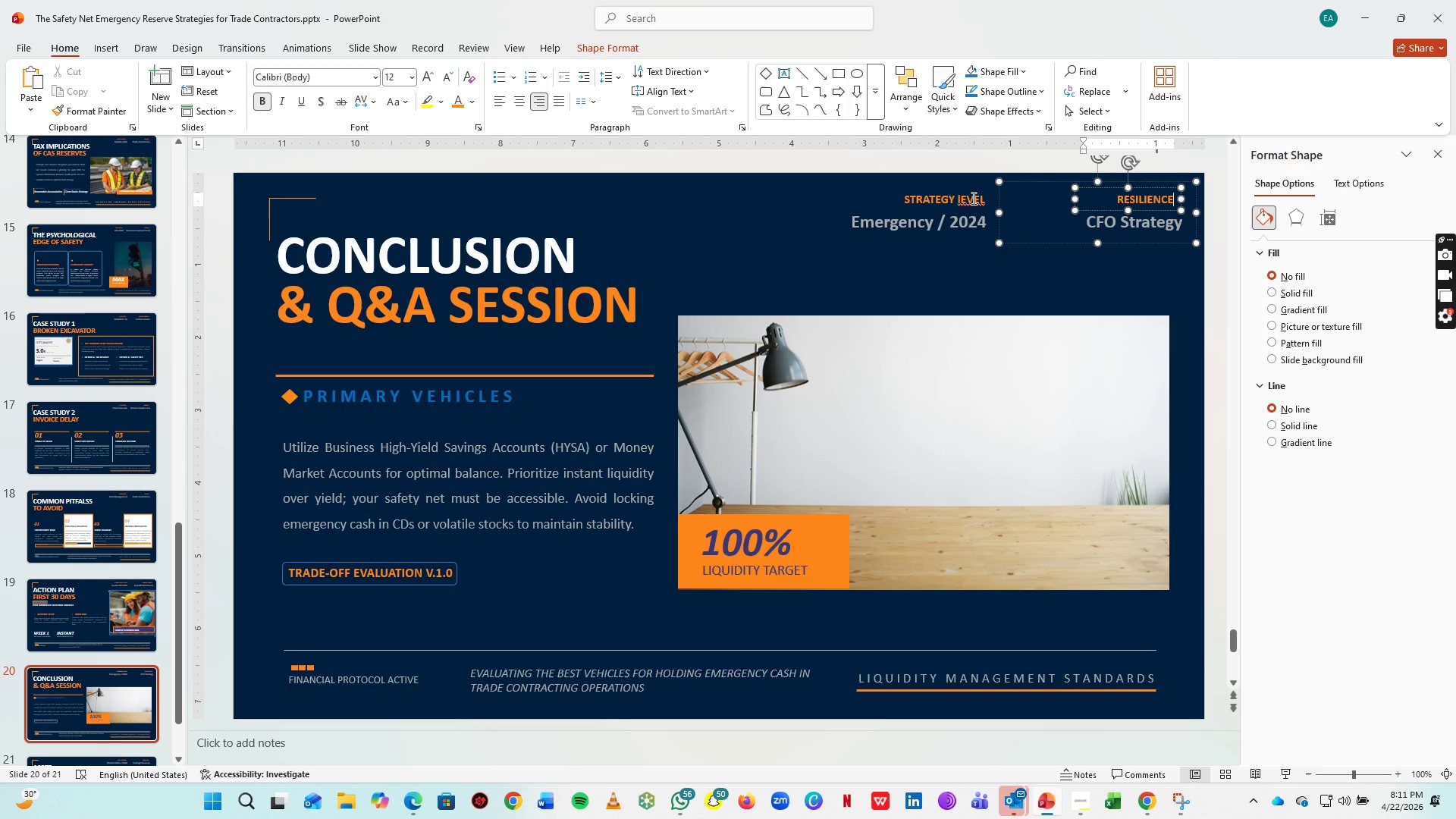 
left_click([972, 198])
 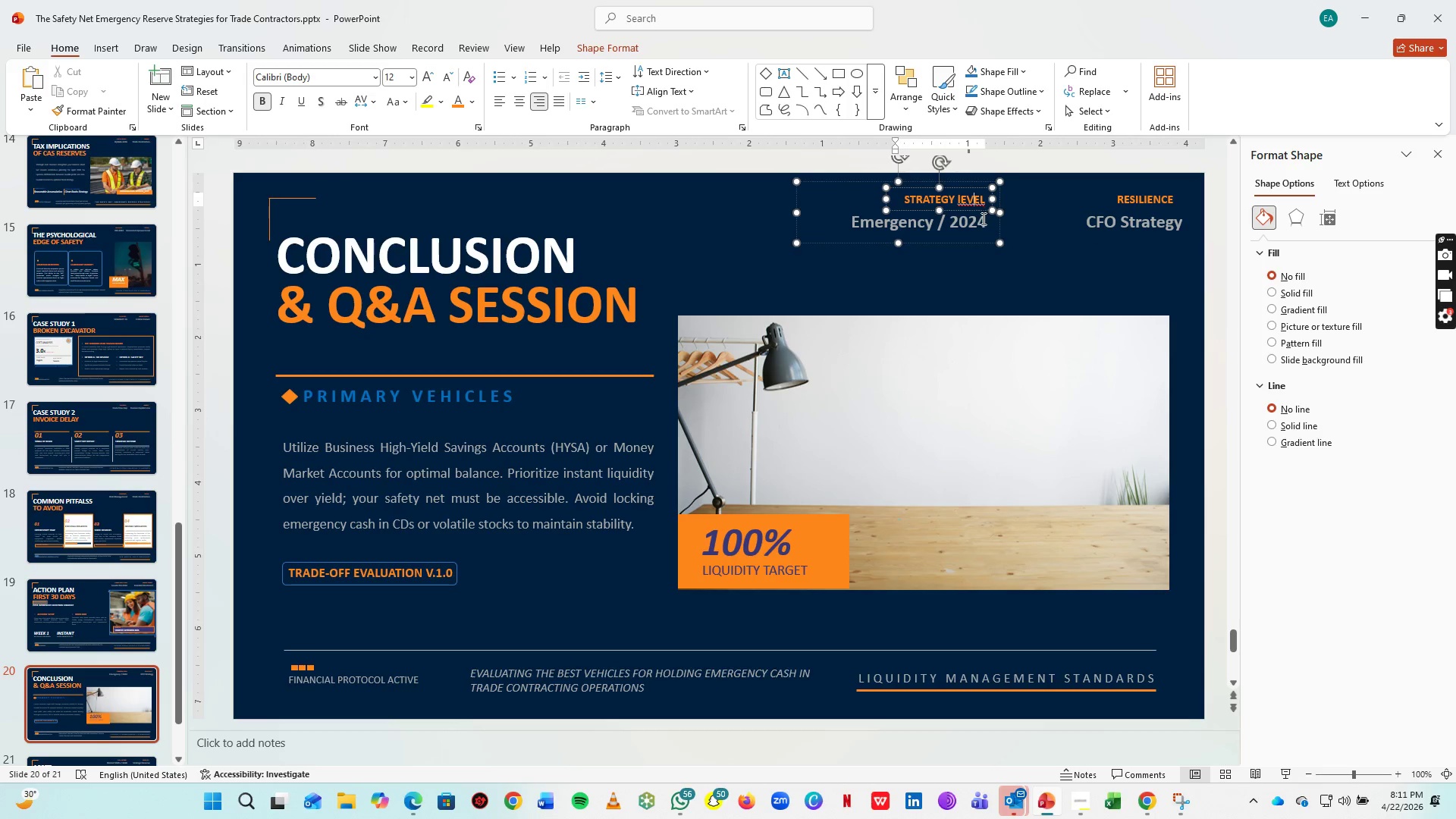 
key(Control+A)
 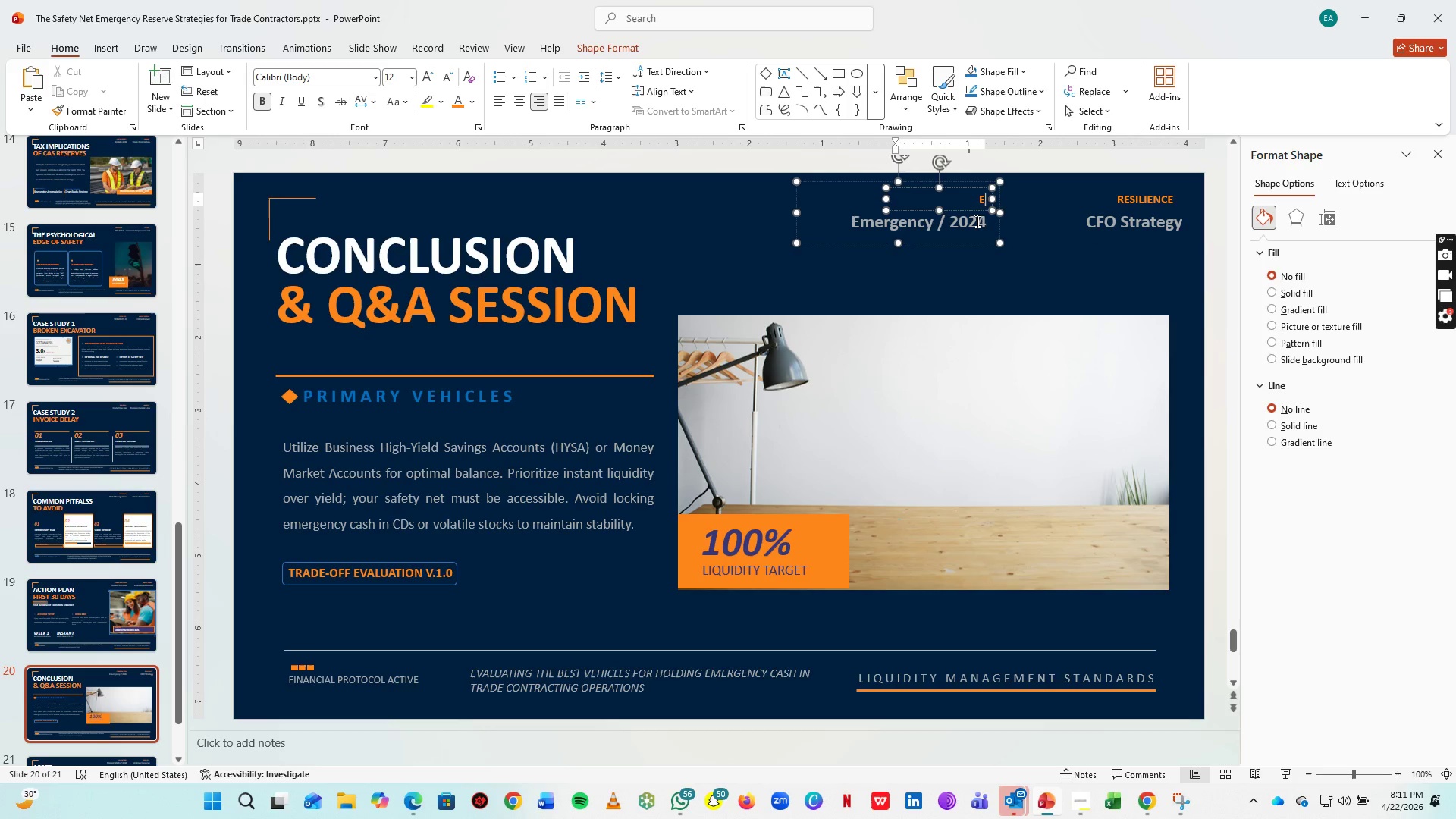 
type(EXPER GUIDELINES)
 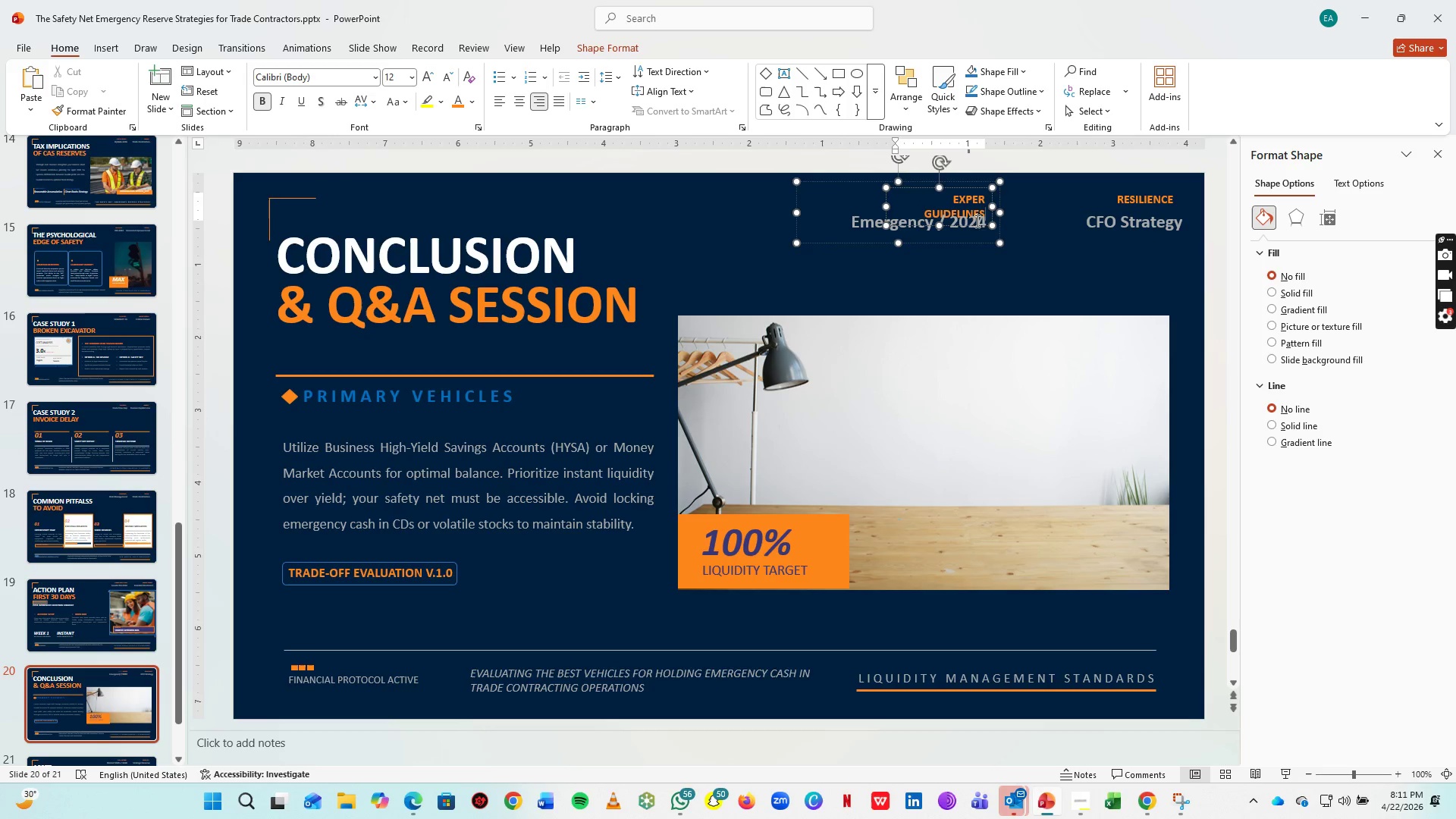 
key(Control+S)
 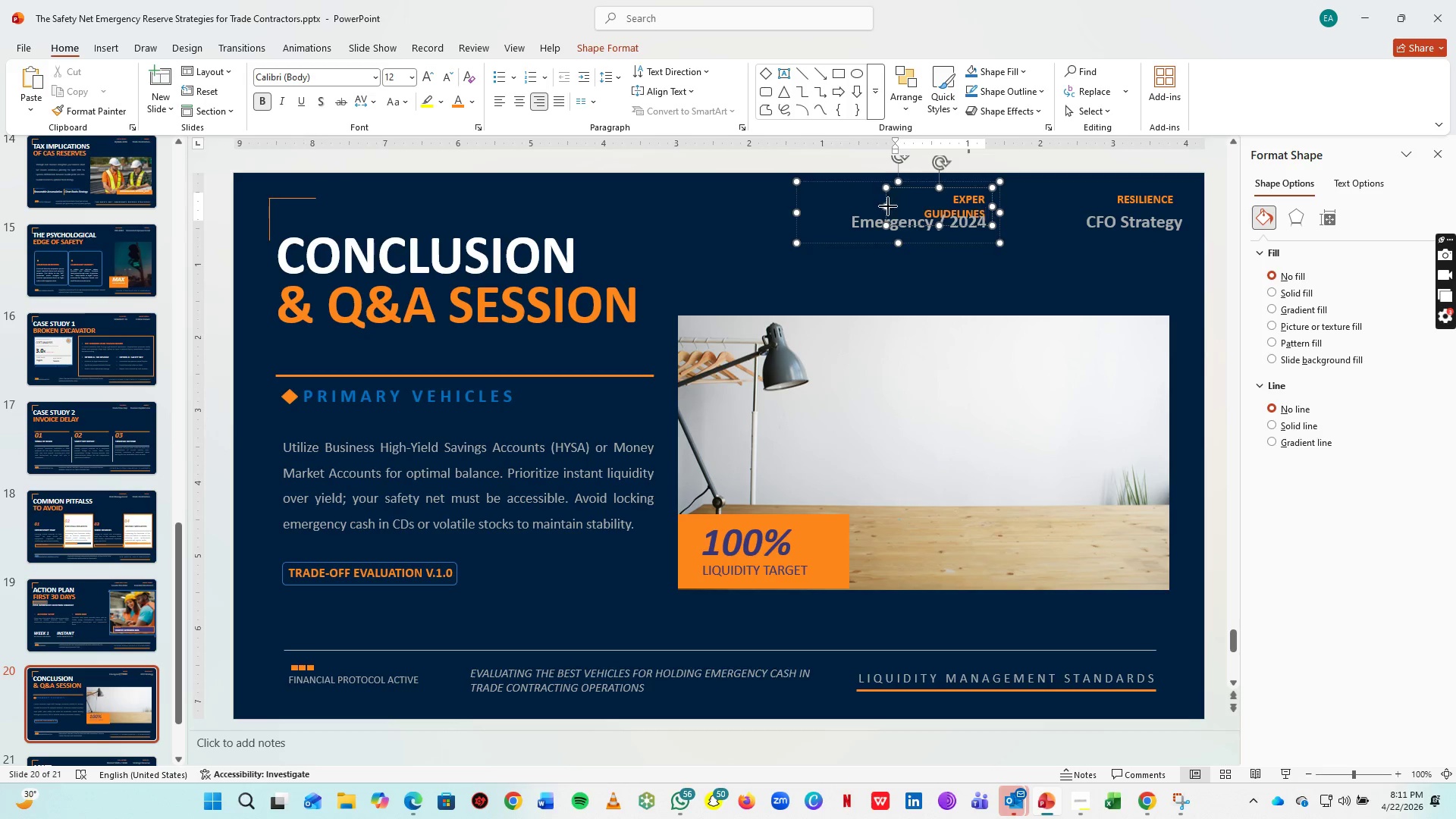 
left_click_drag(start_coordinate=[888, 206], to_coordinate=[871, 201])
 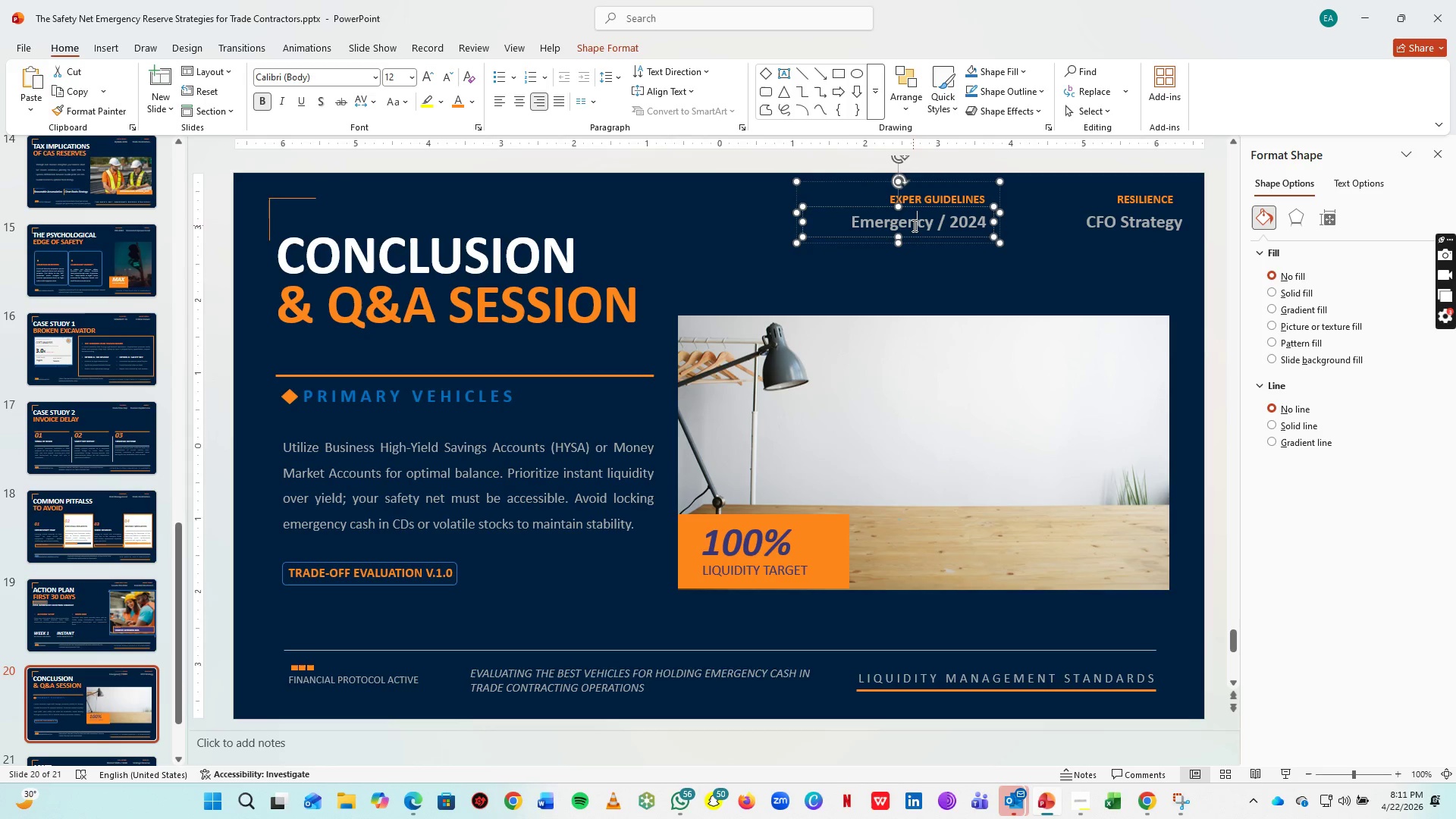 
left_click([913, 225])
 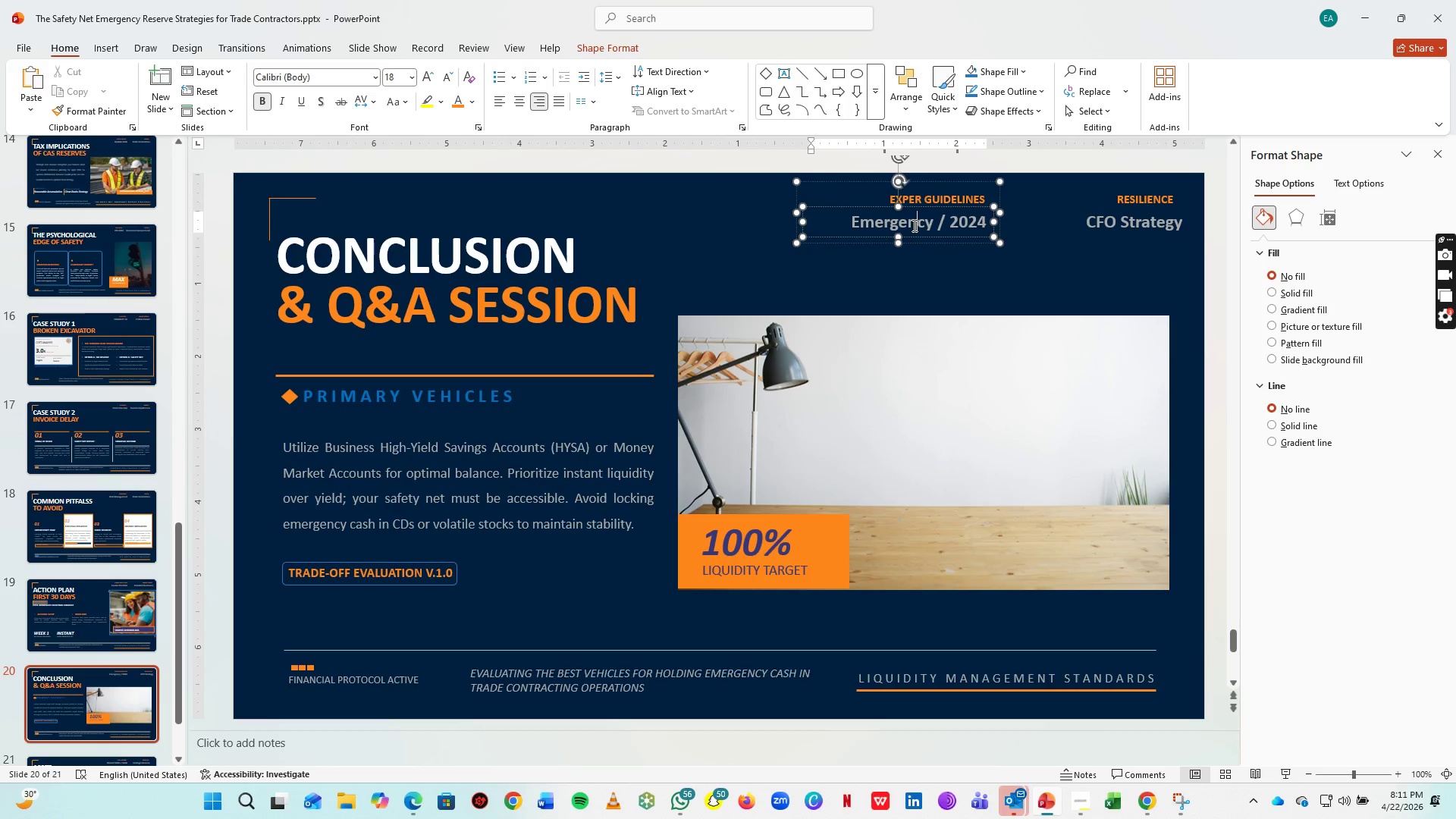 
key(Control+A)
 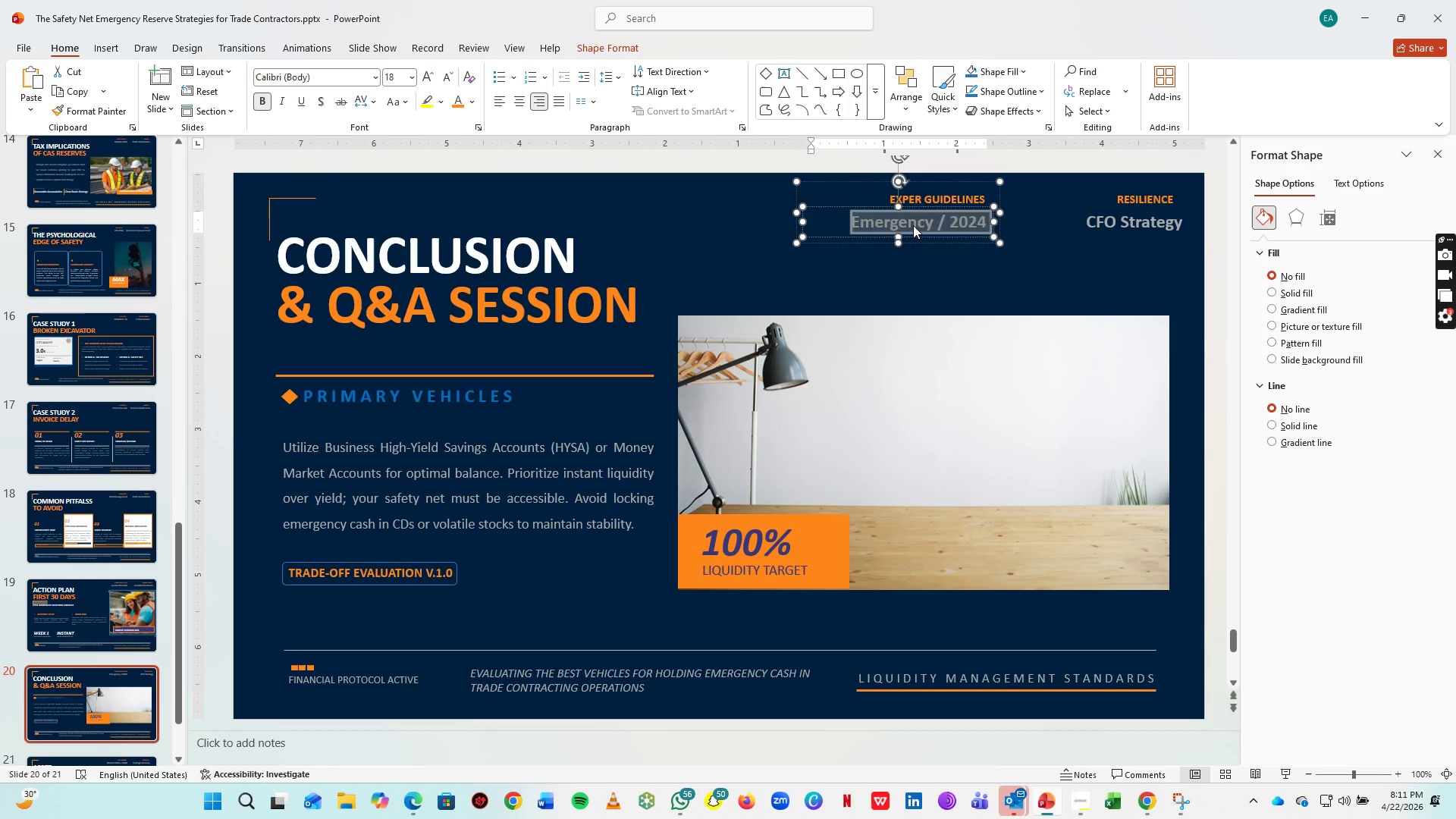 
type(Arthur Pendergast / 2024)
 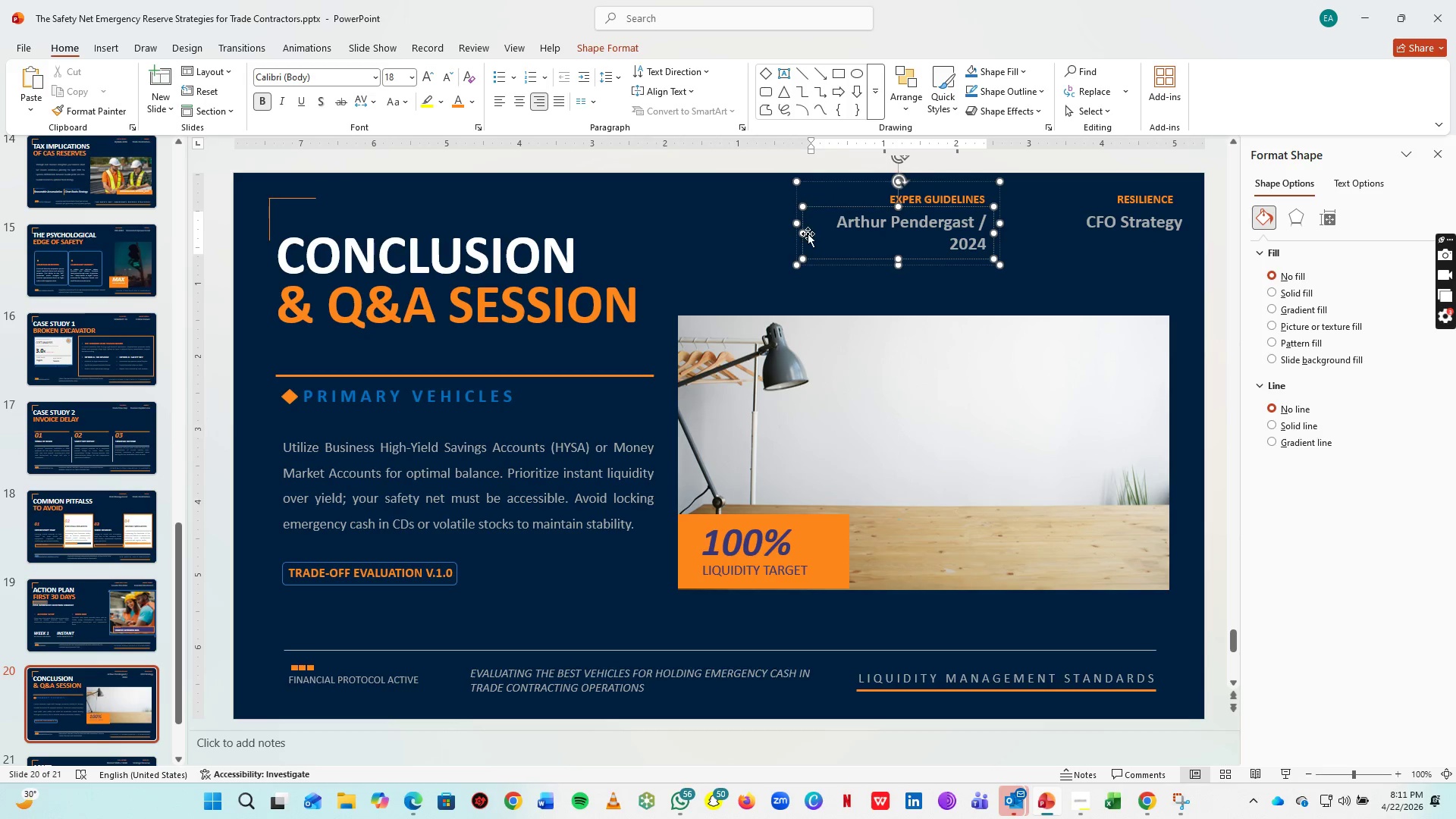 
left_click_drag(start_coordinate=[805, 234], to_coordinate=[779, 230])
 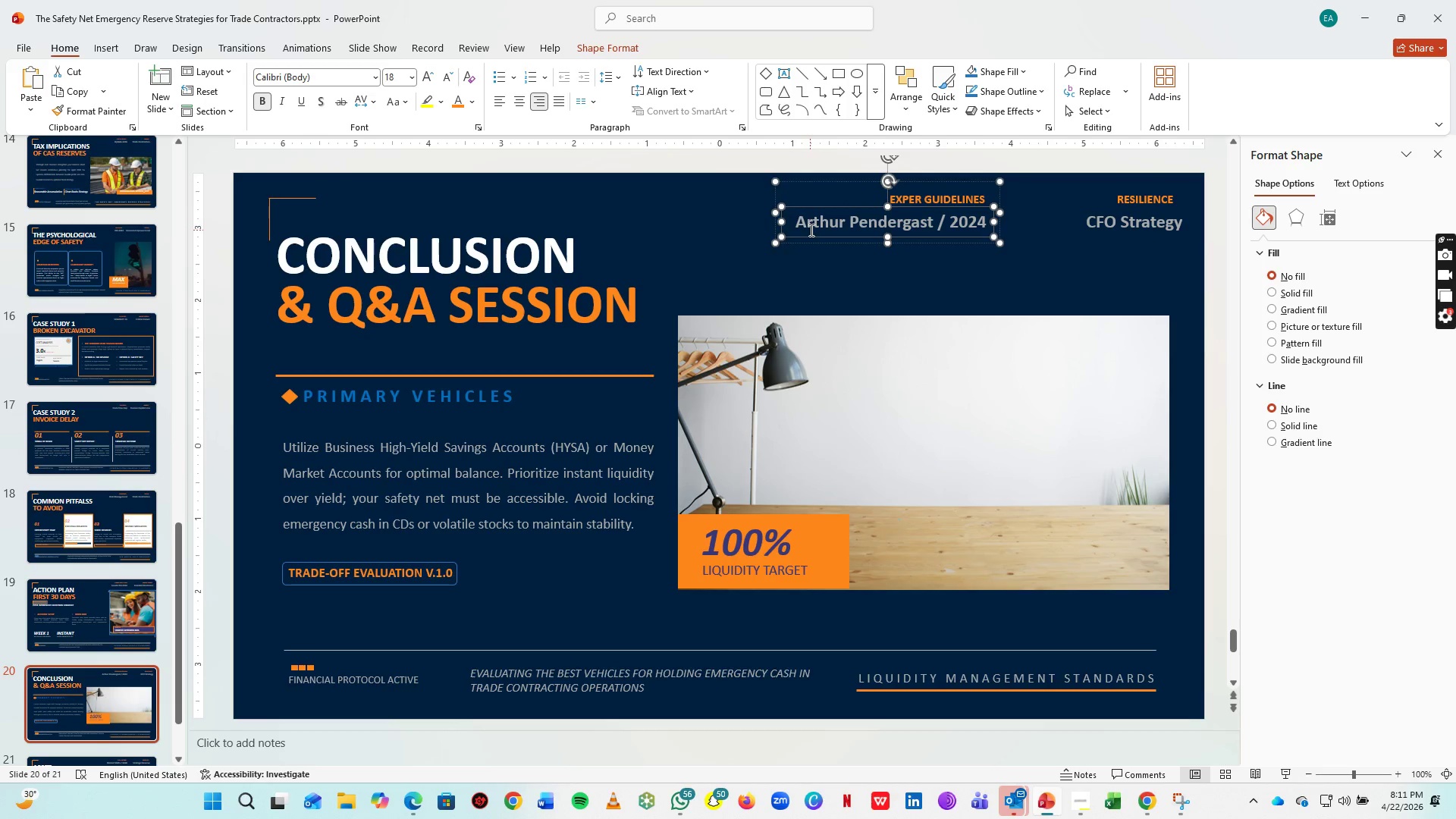 
key(Control+S)
 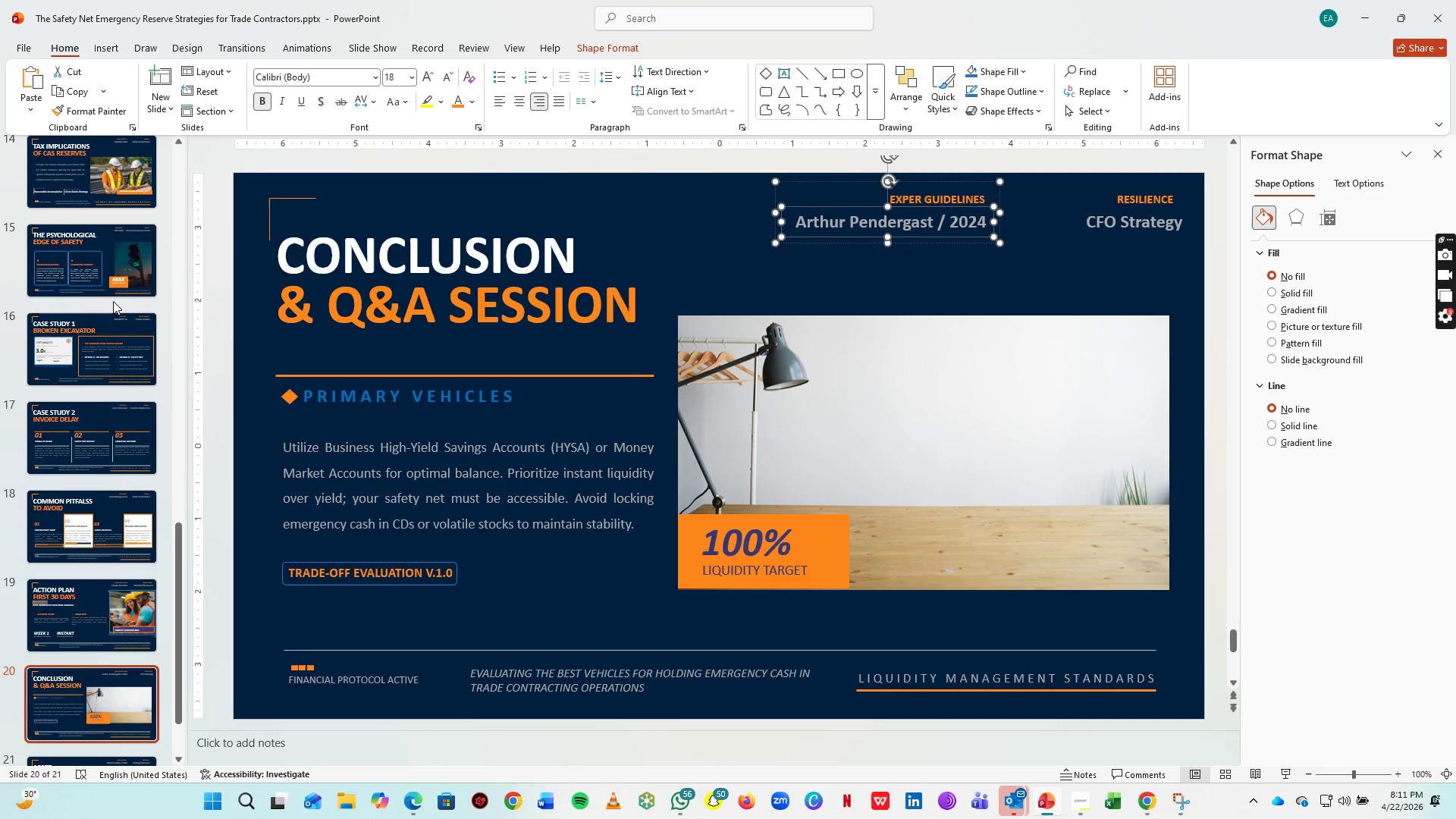 
scroll: coordinate [112, 315], scroll_direction: up, amount: 28.0
 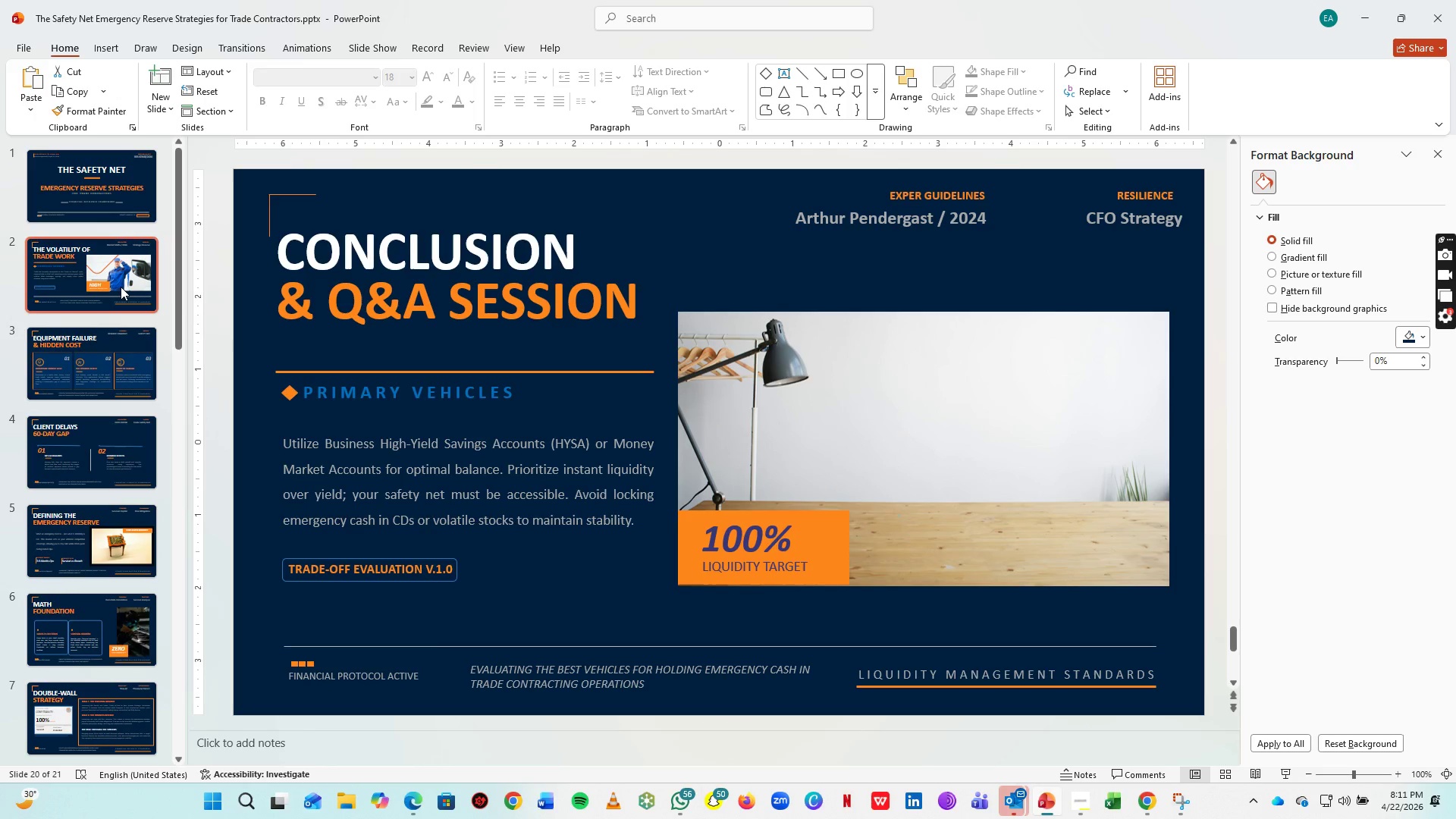 
left_click([121, 287])
 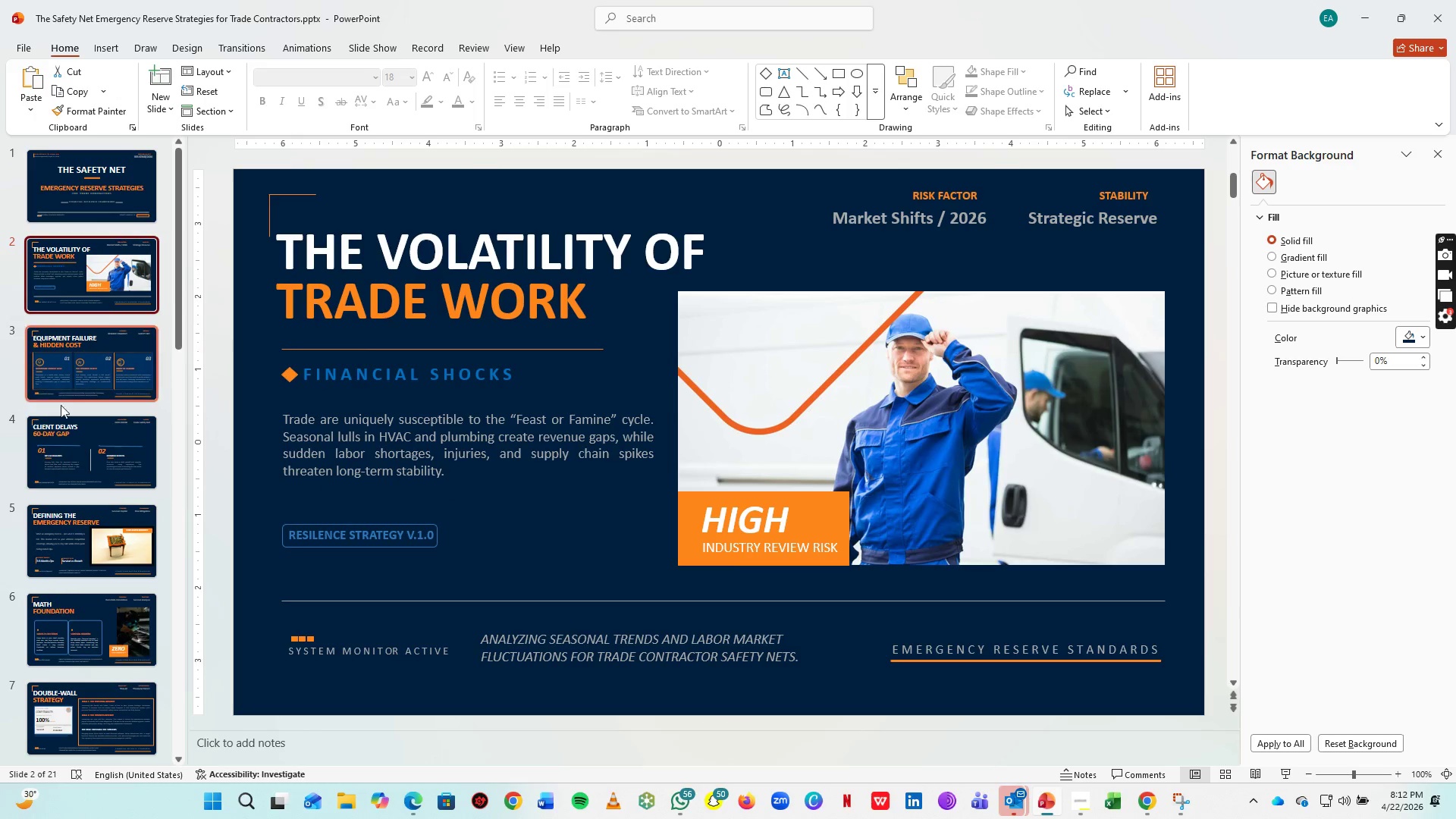 
left_click([64, 606])
 